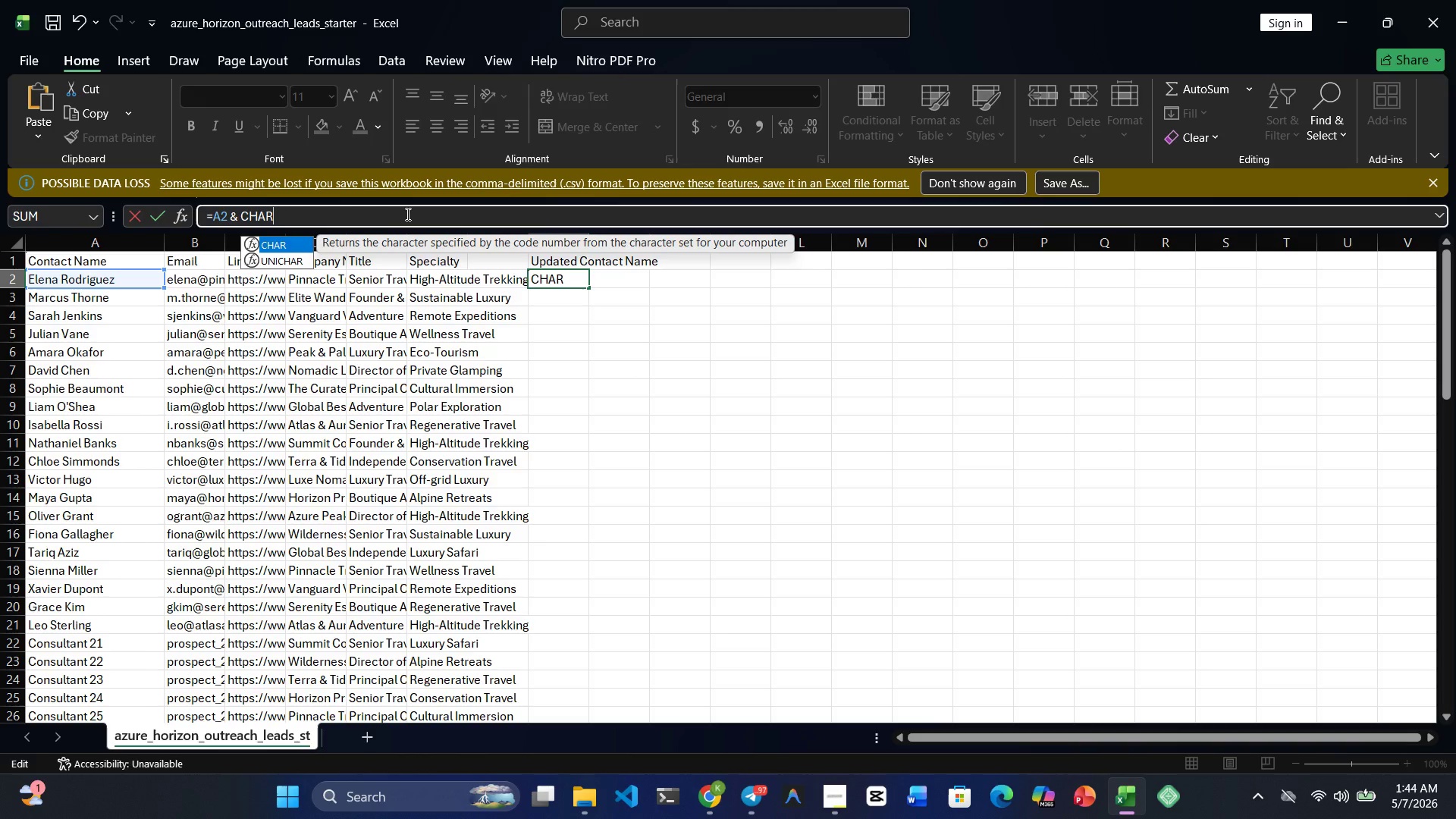 
key(Enter)
 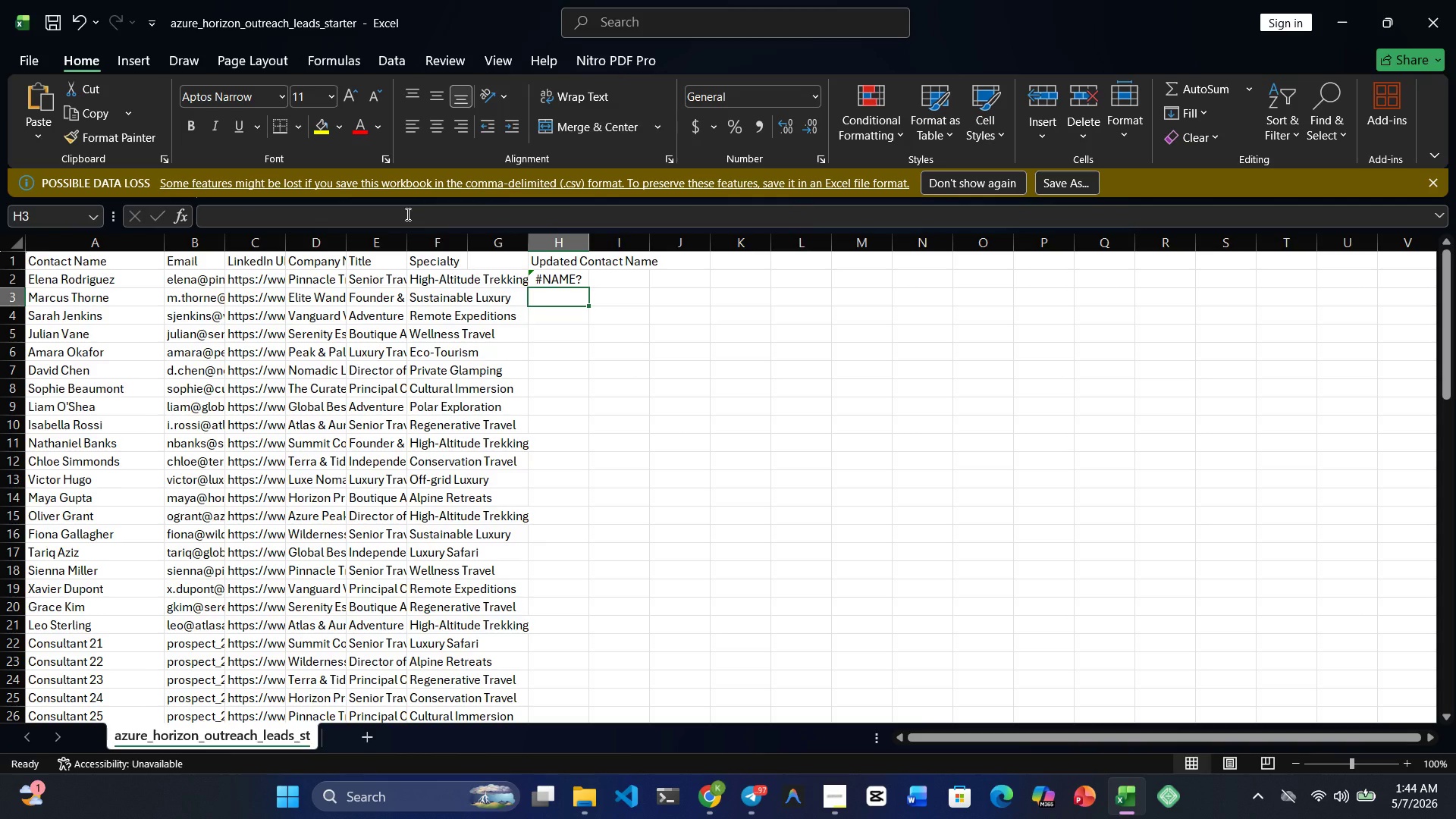 
key(Control+Z)
 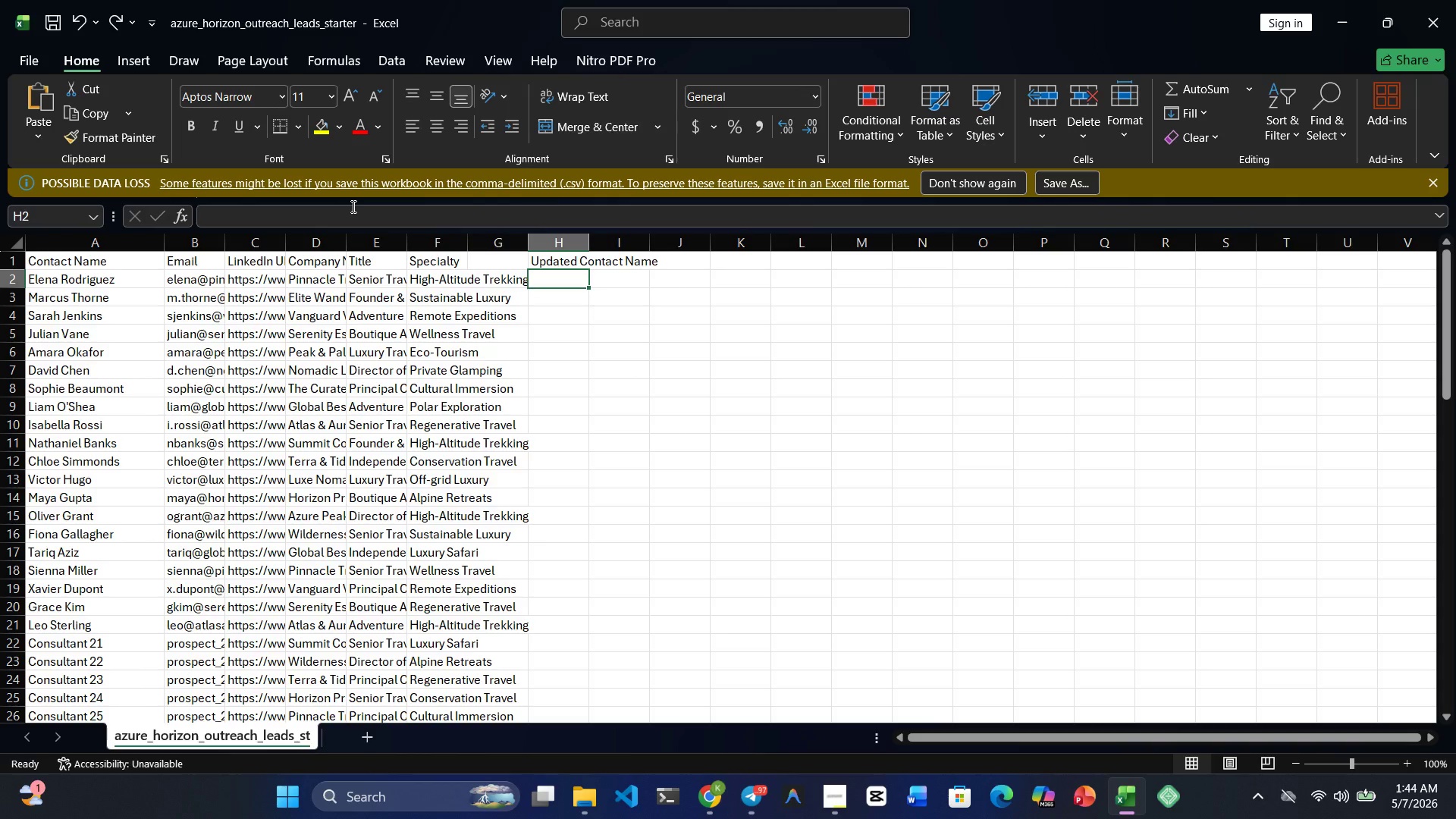 
left_click([337, 209])
 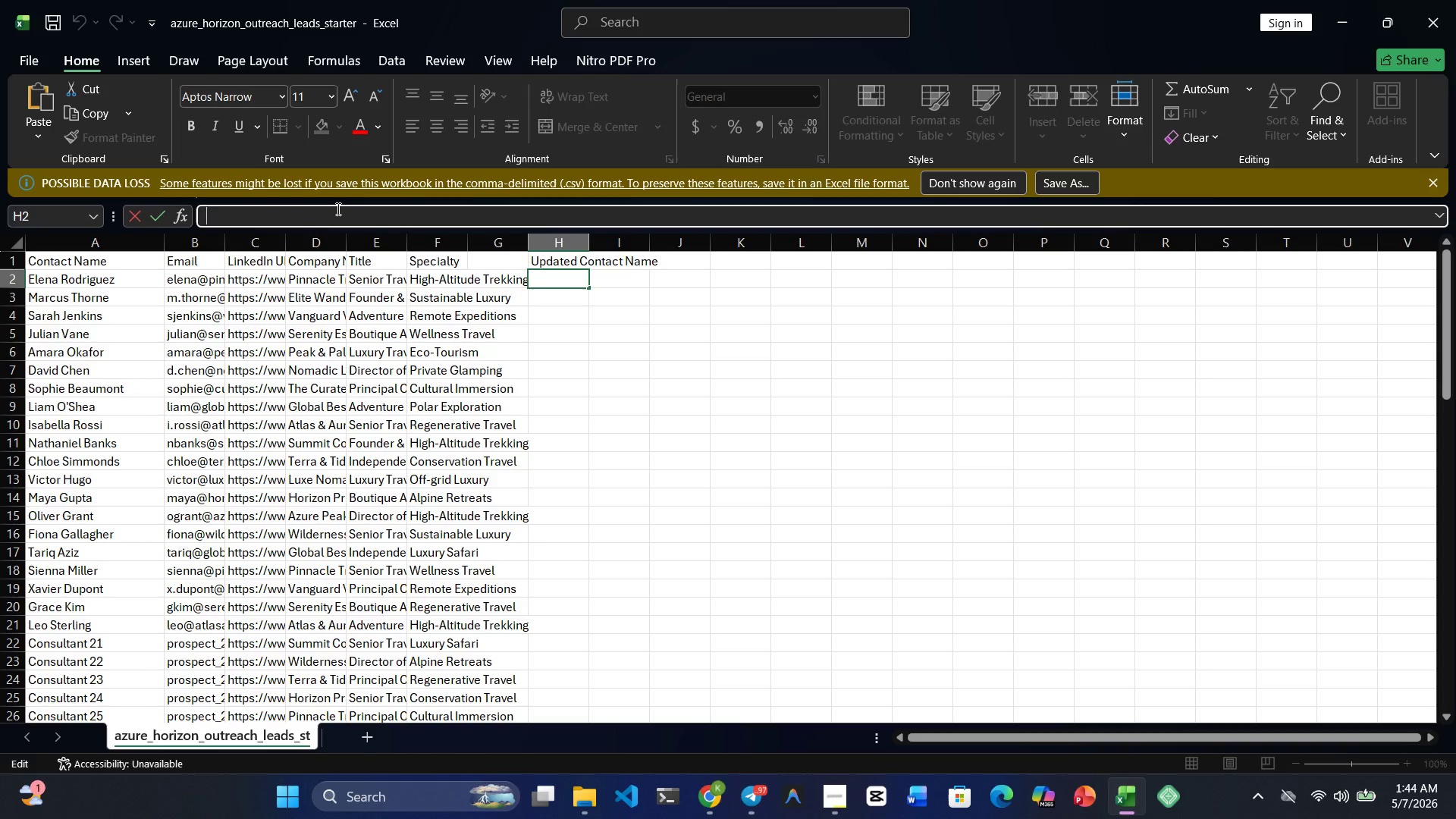 
type(-)
key(Backspace)
type(=A2 & CHAR())
 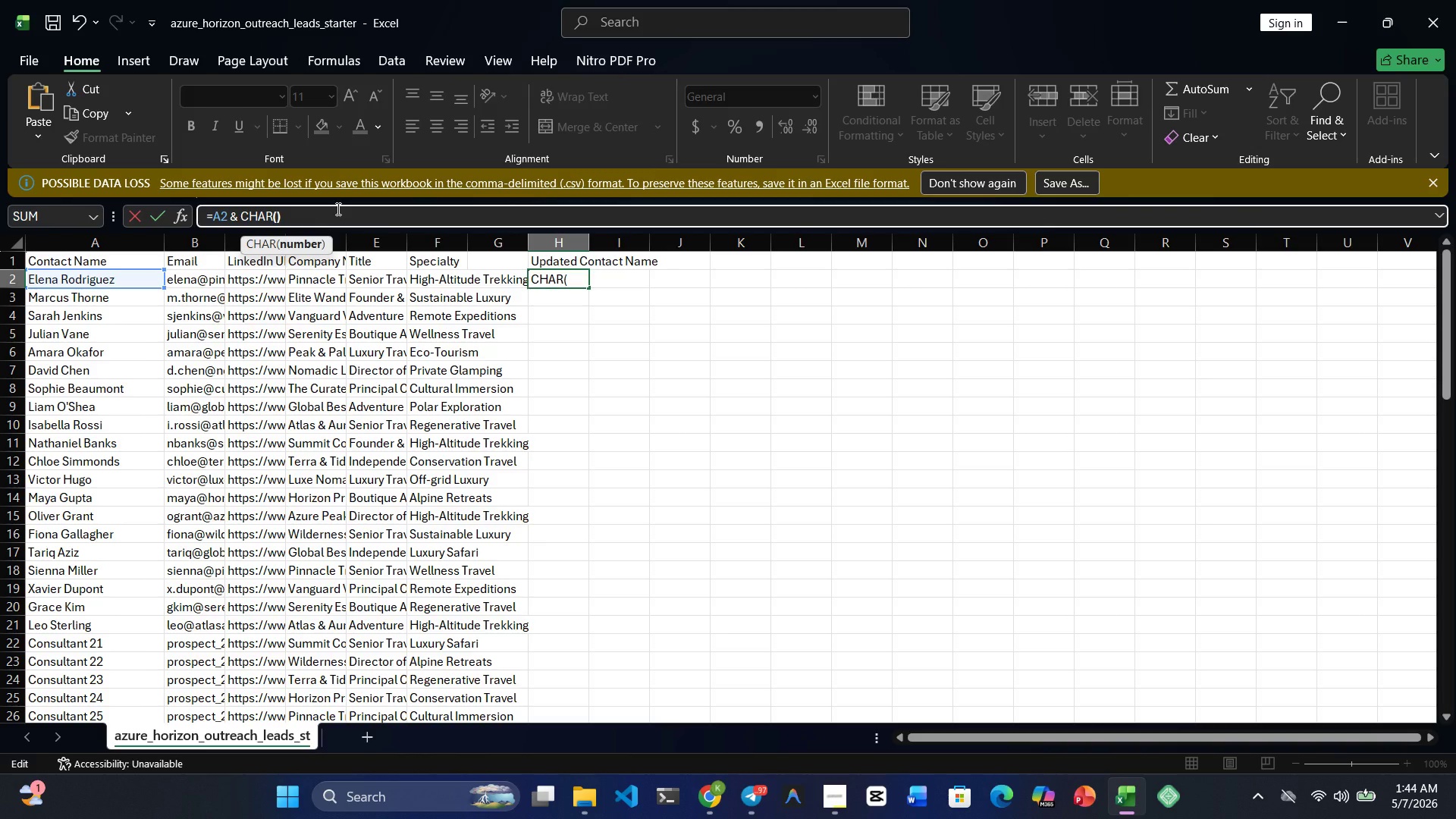 
key(Control+ControlRight)
 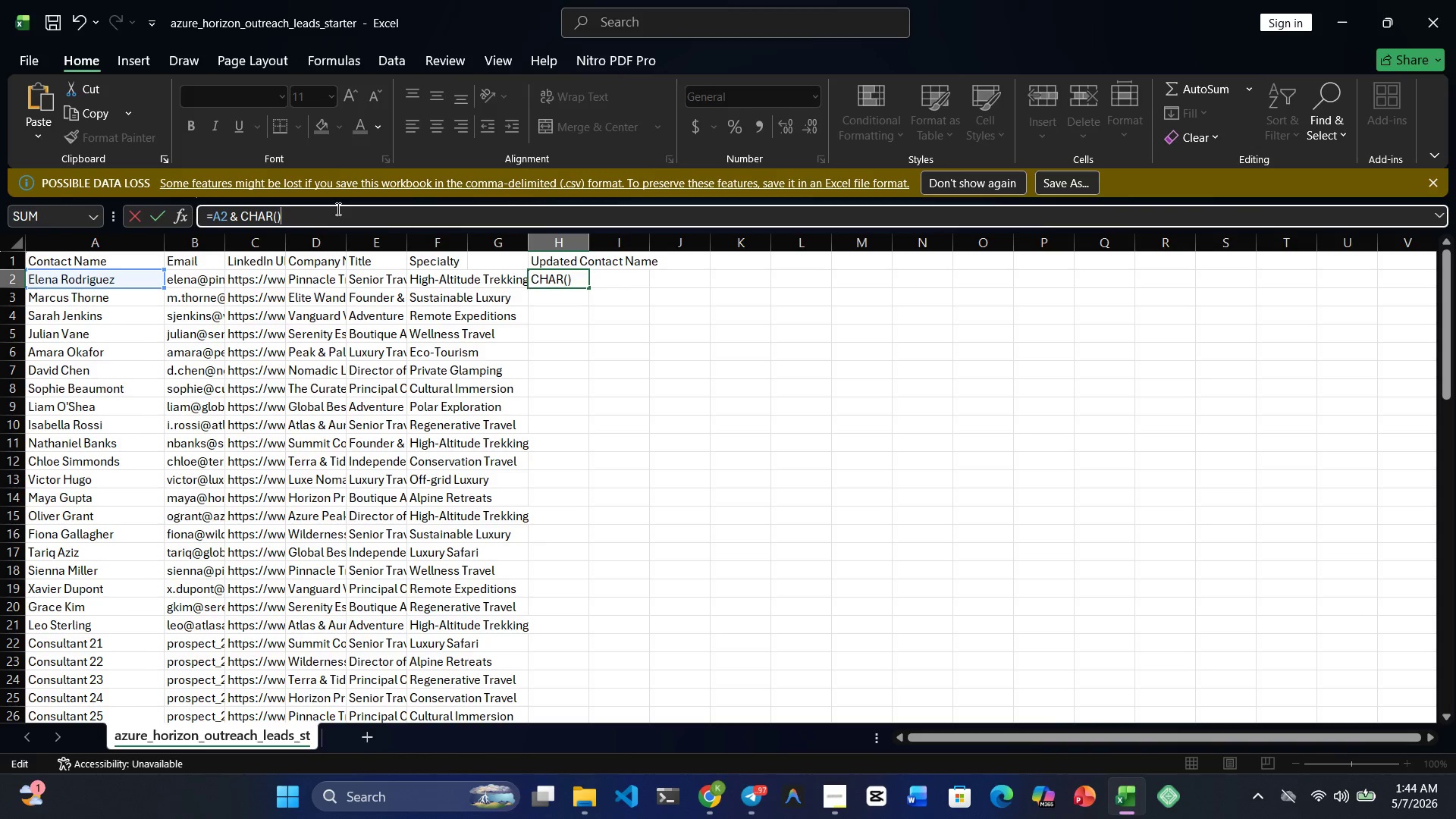 
key(ArrowLeft)
 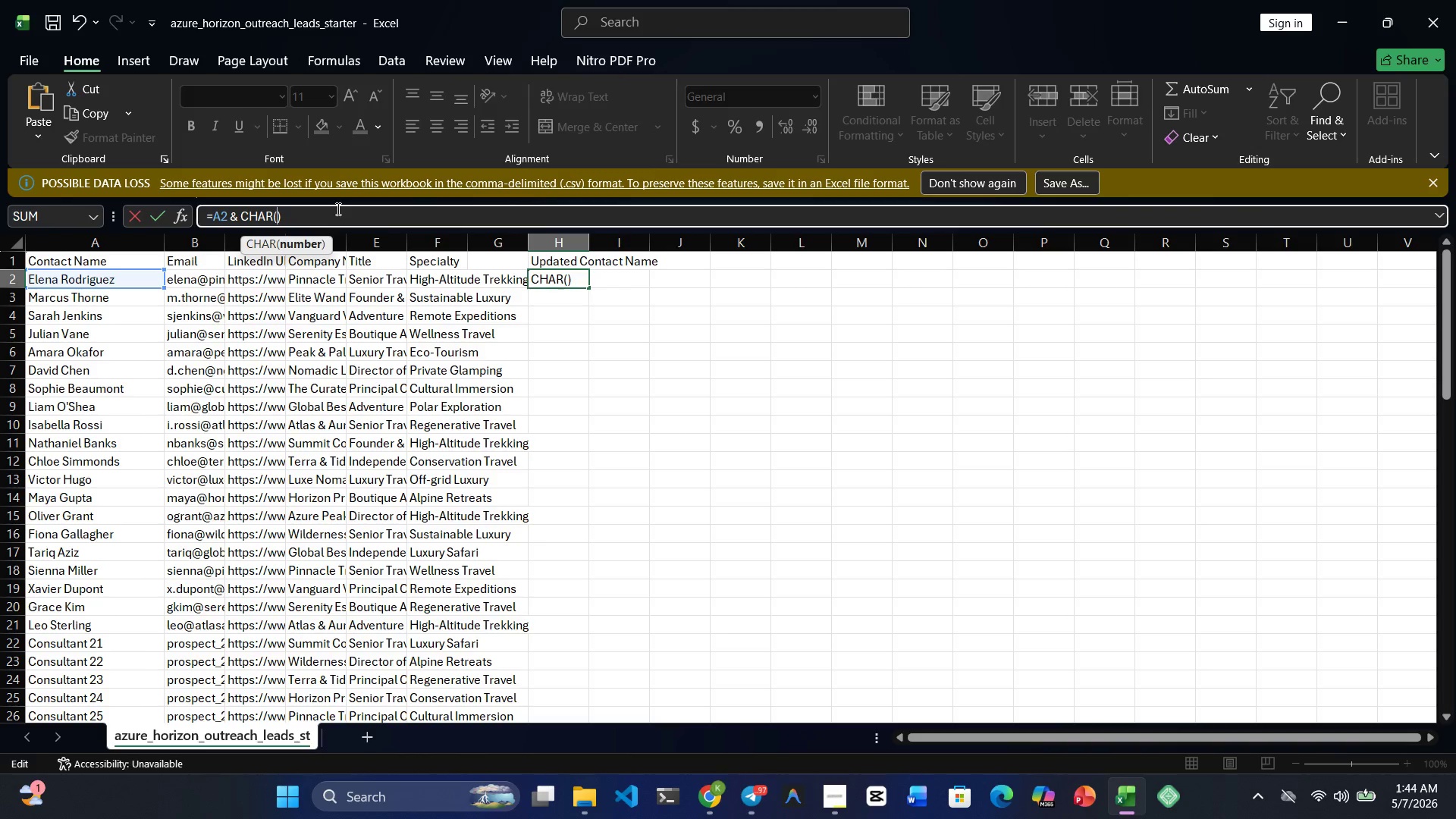 
type(97 + RIGHT)
 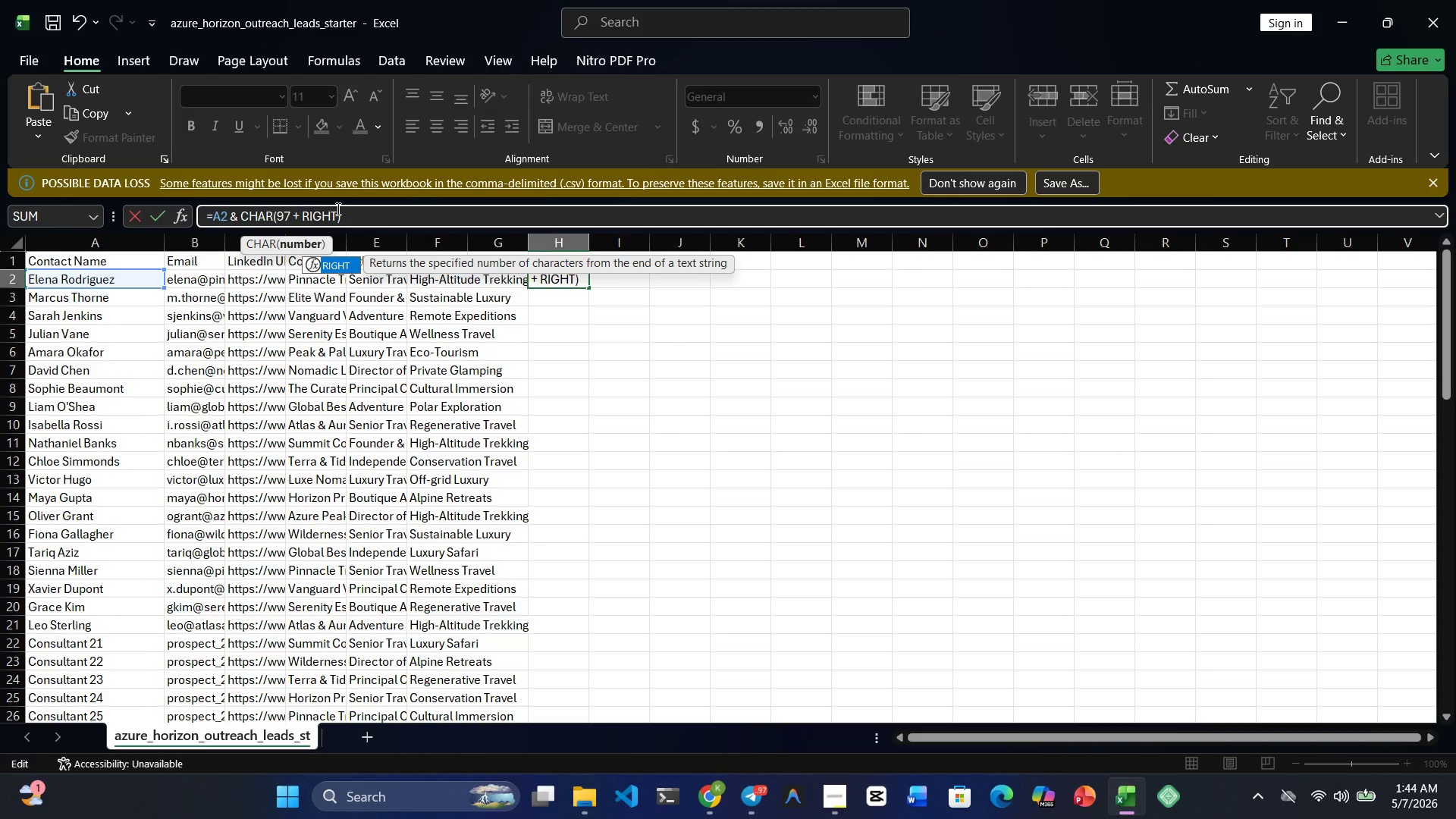 
type(())
 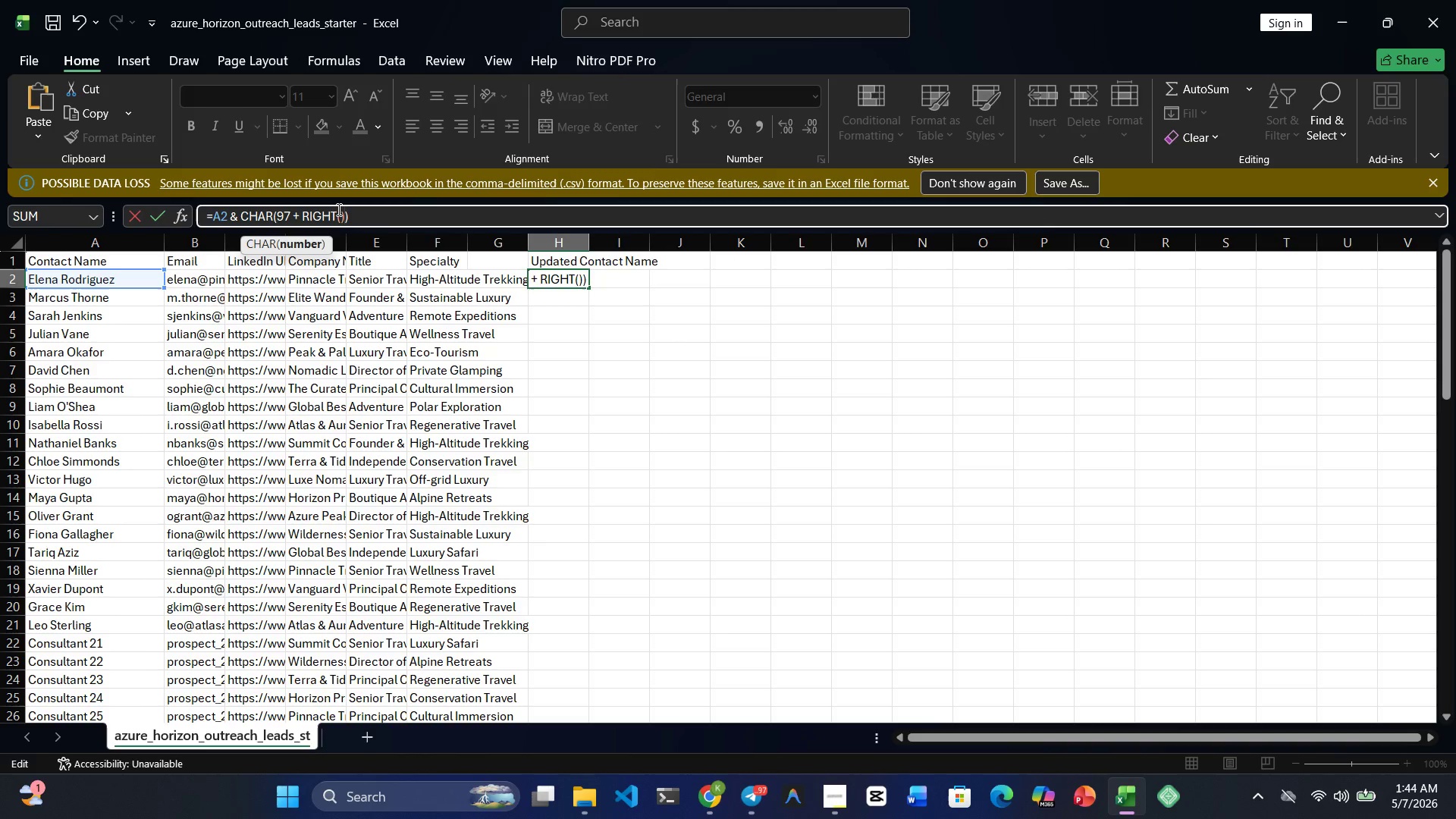 
key(ArrowLeft)
 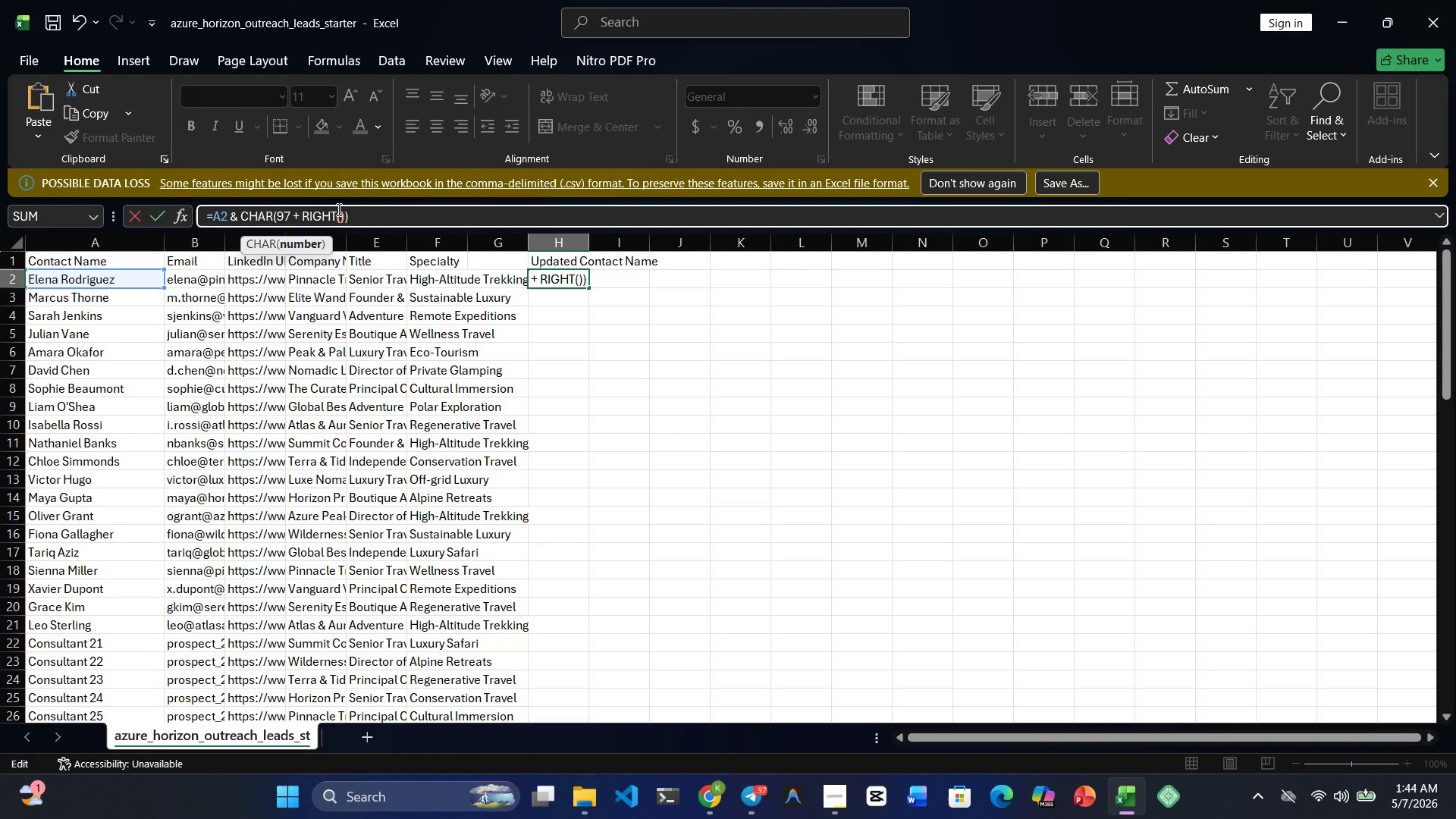 
type(A2,1)
 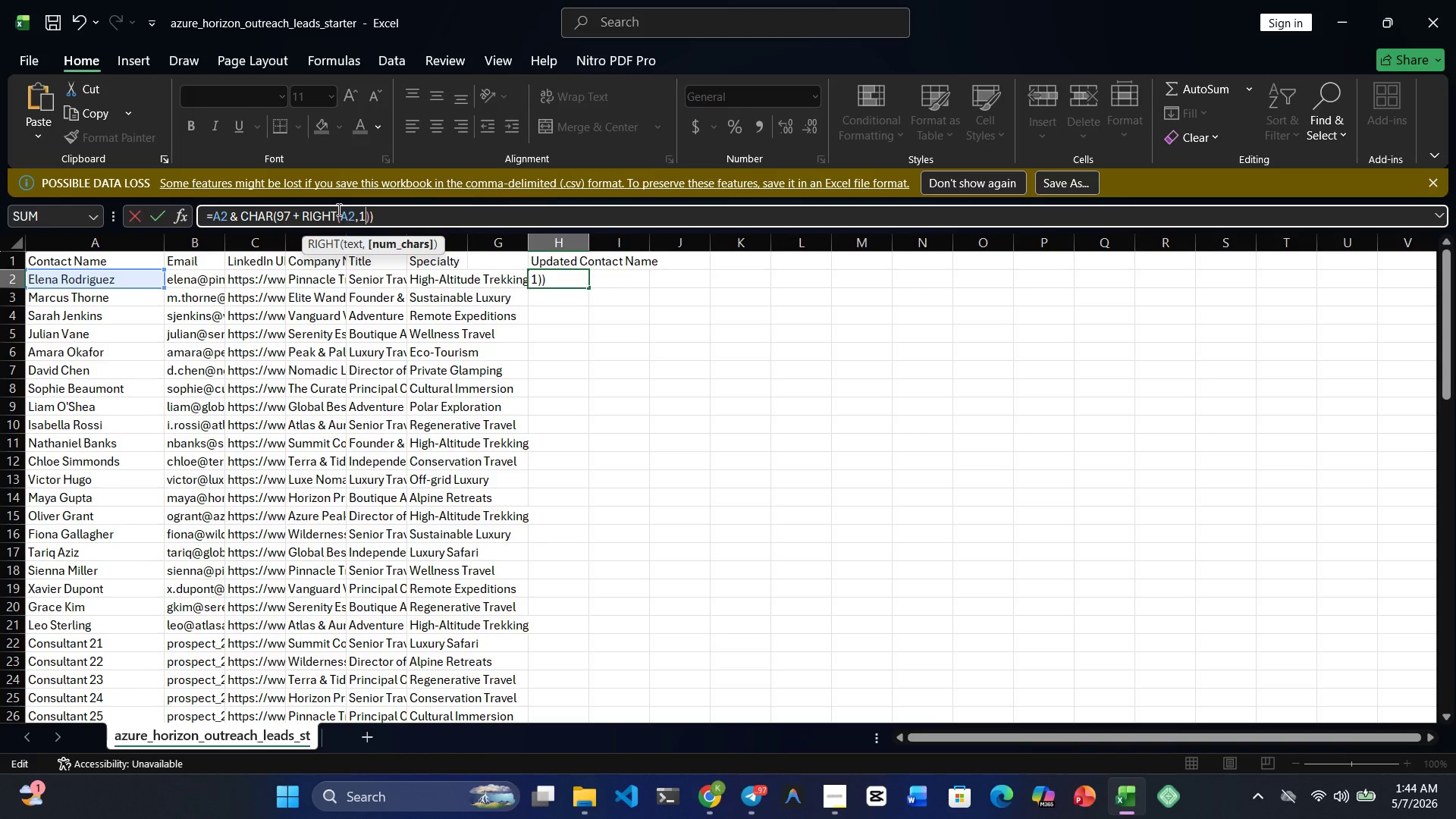 
key(ArrowRight)
 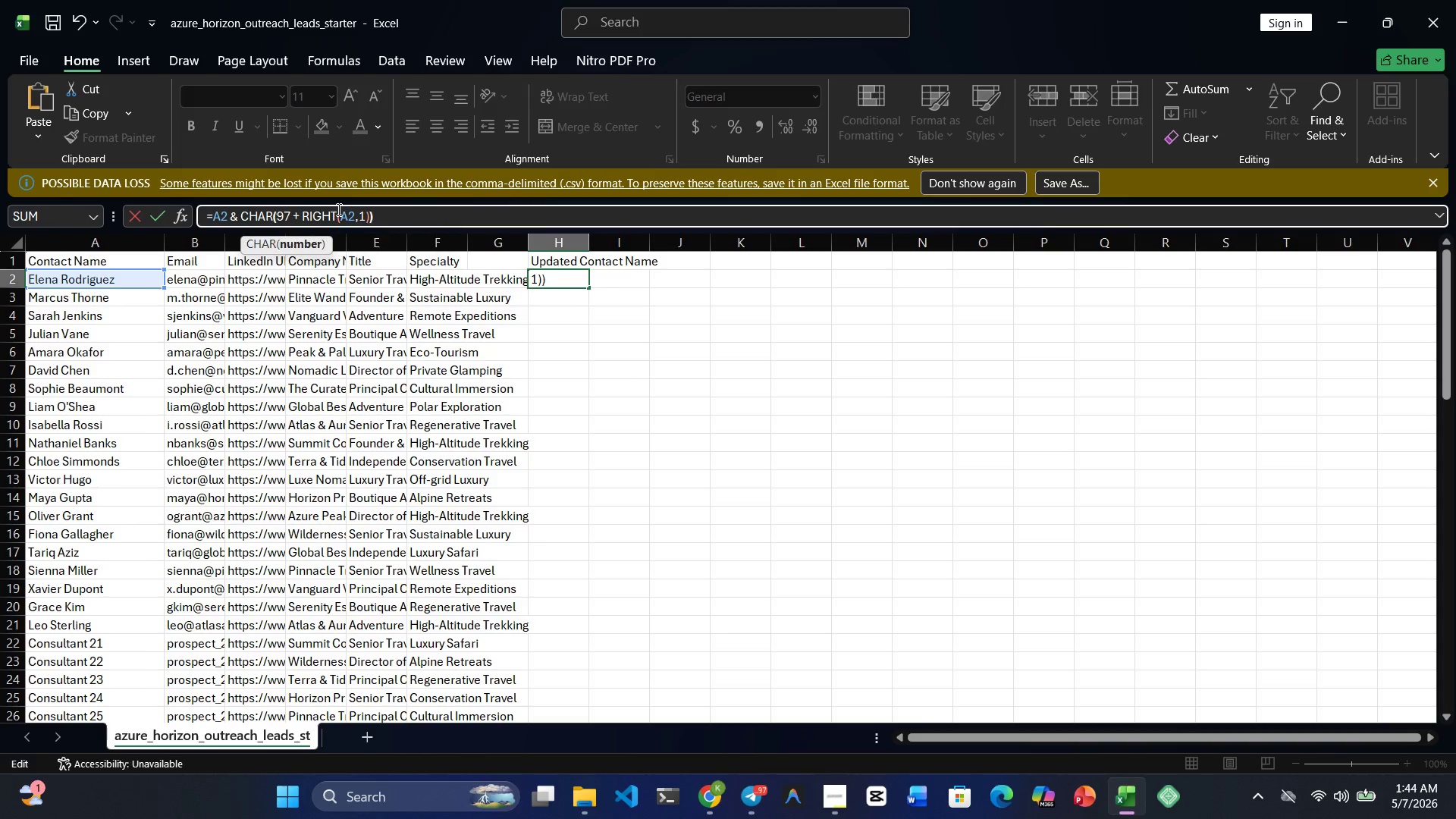 
key(ArrowRight)
 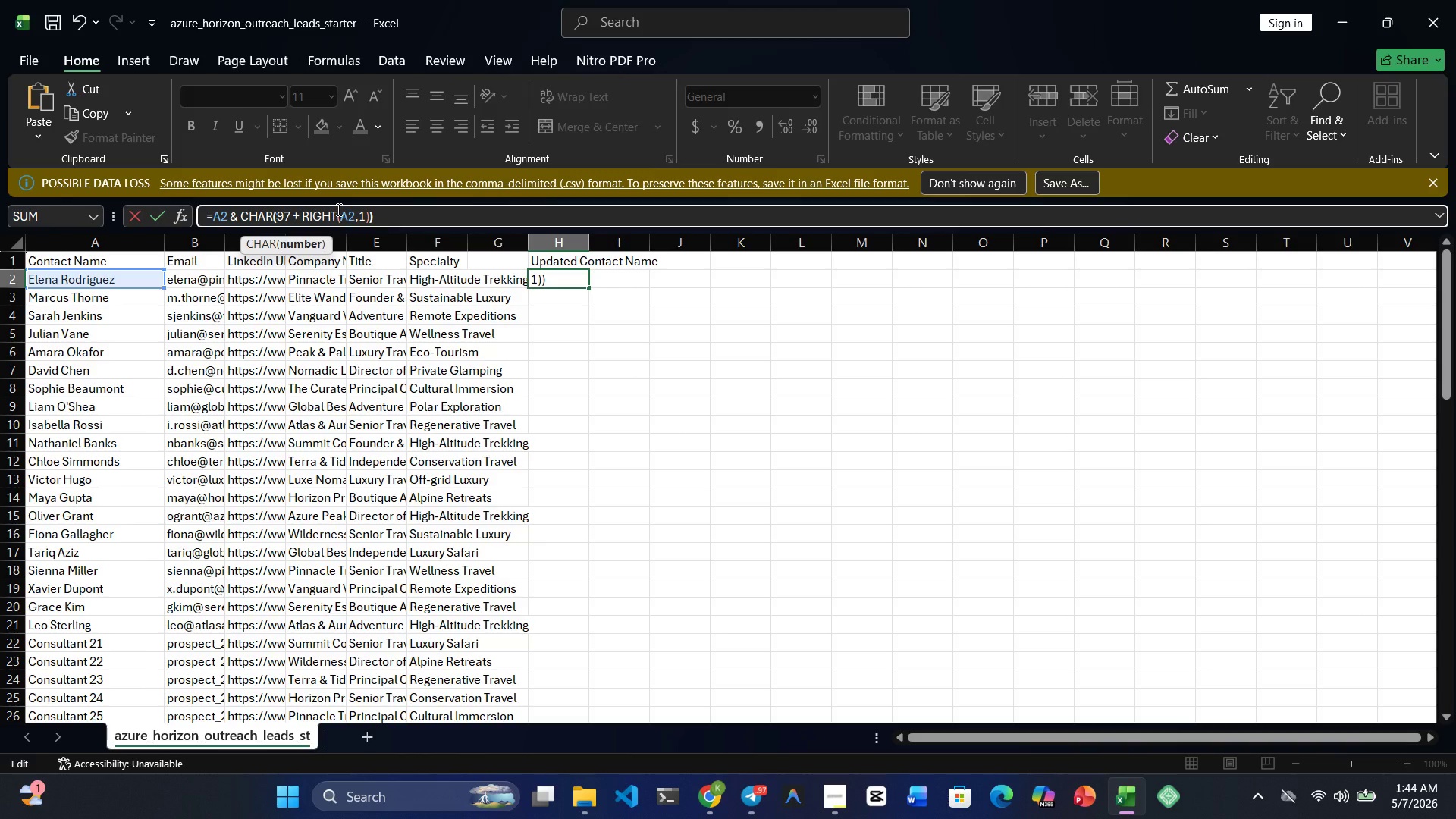 
key(ArrowRight)
 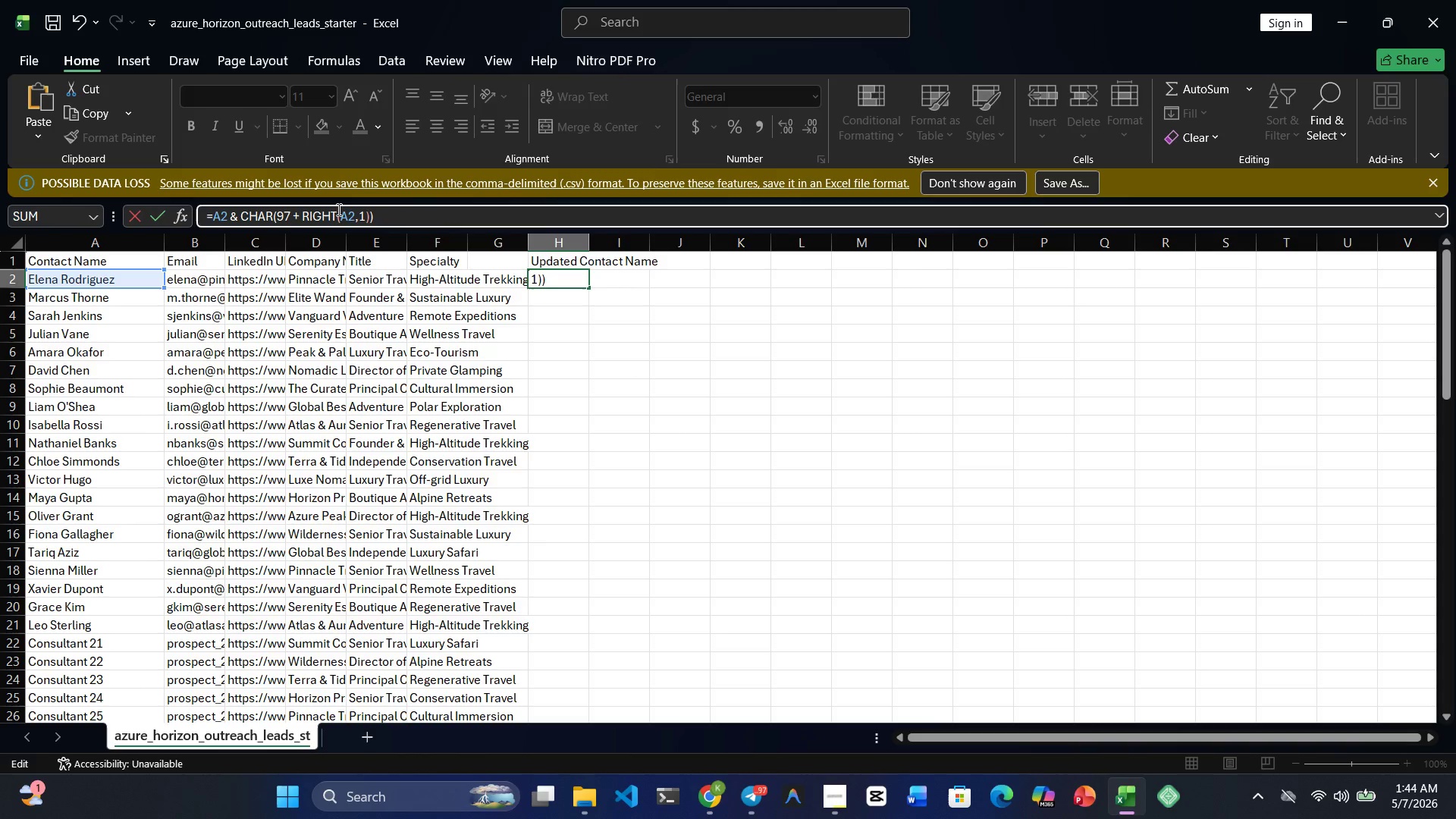 
key(ArrowRight)
 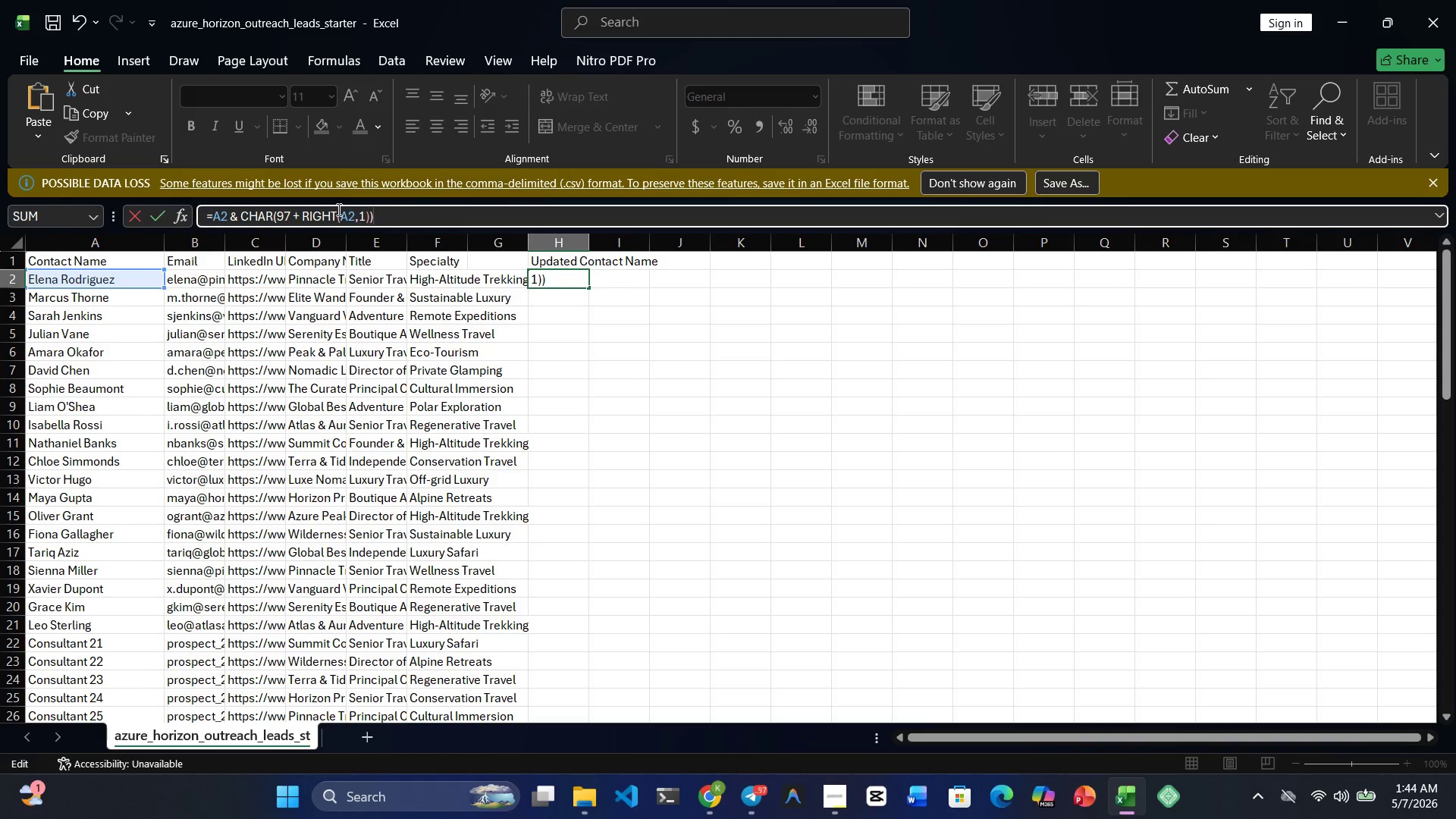 
key(Enter)
 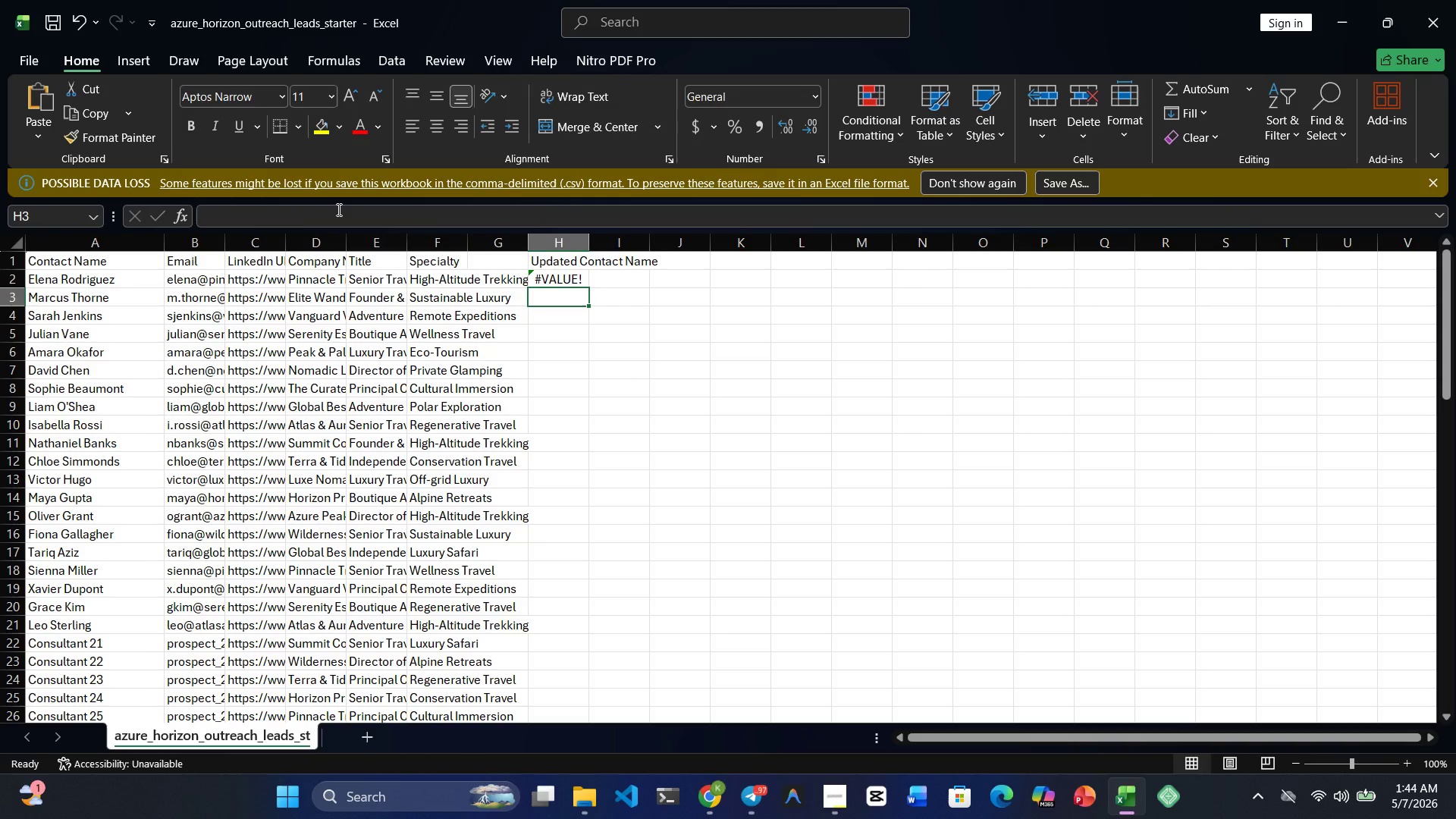 
wait(5.02)
 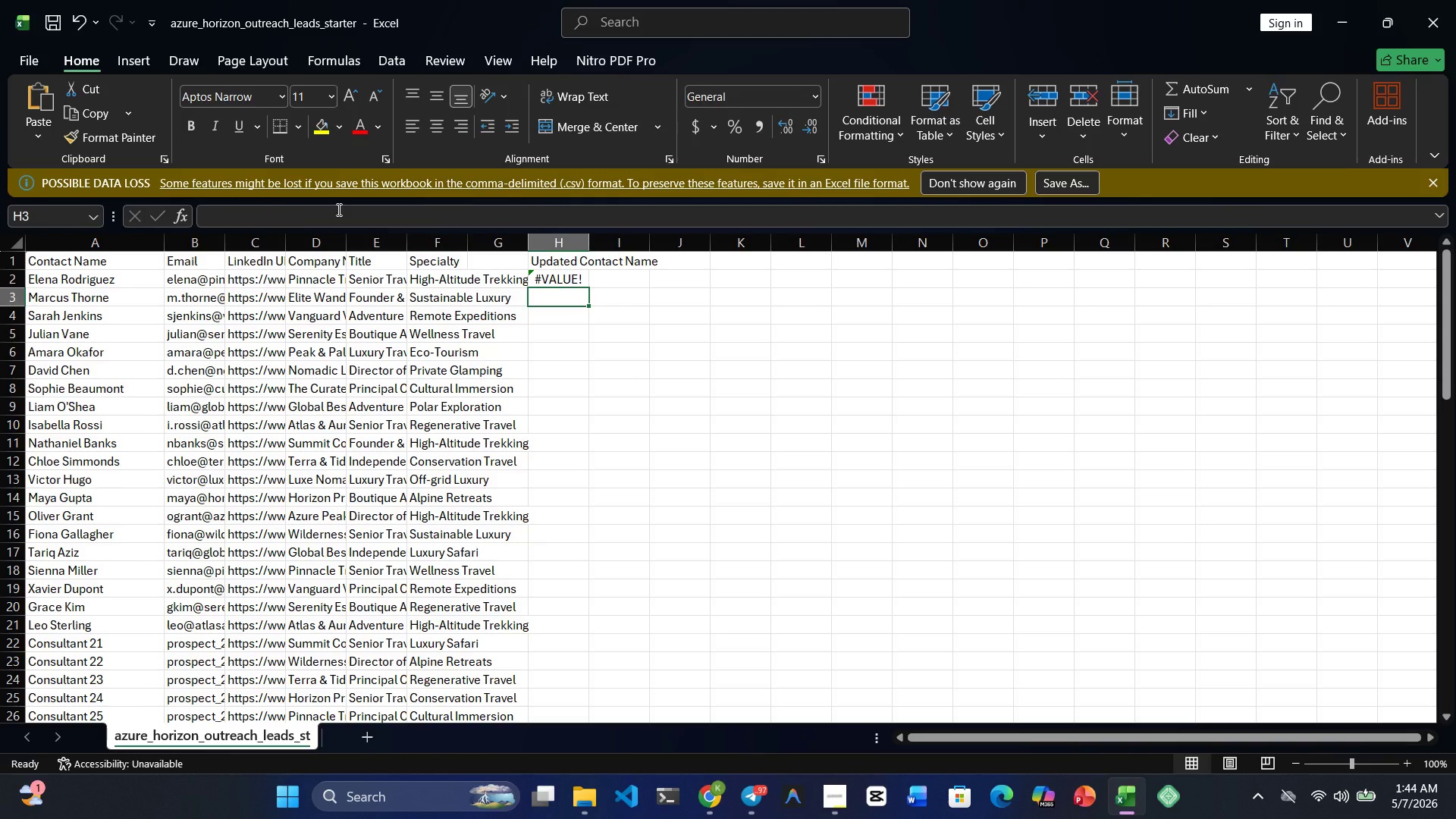 
left_click([563, 281])
 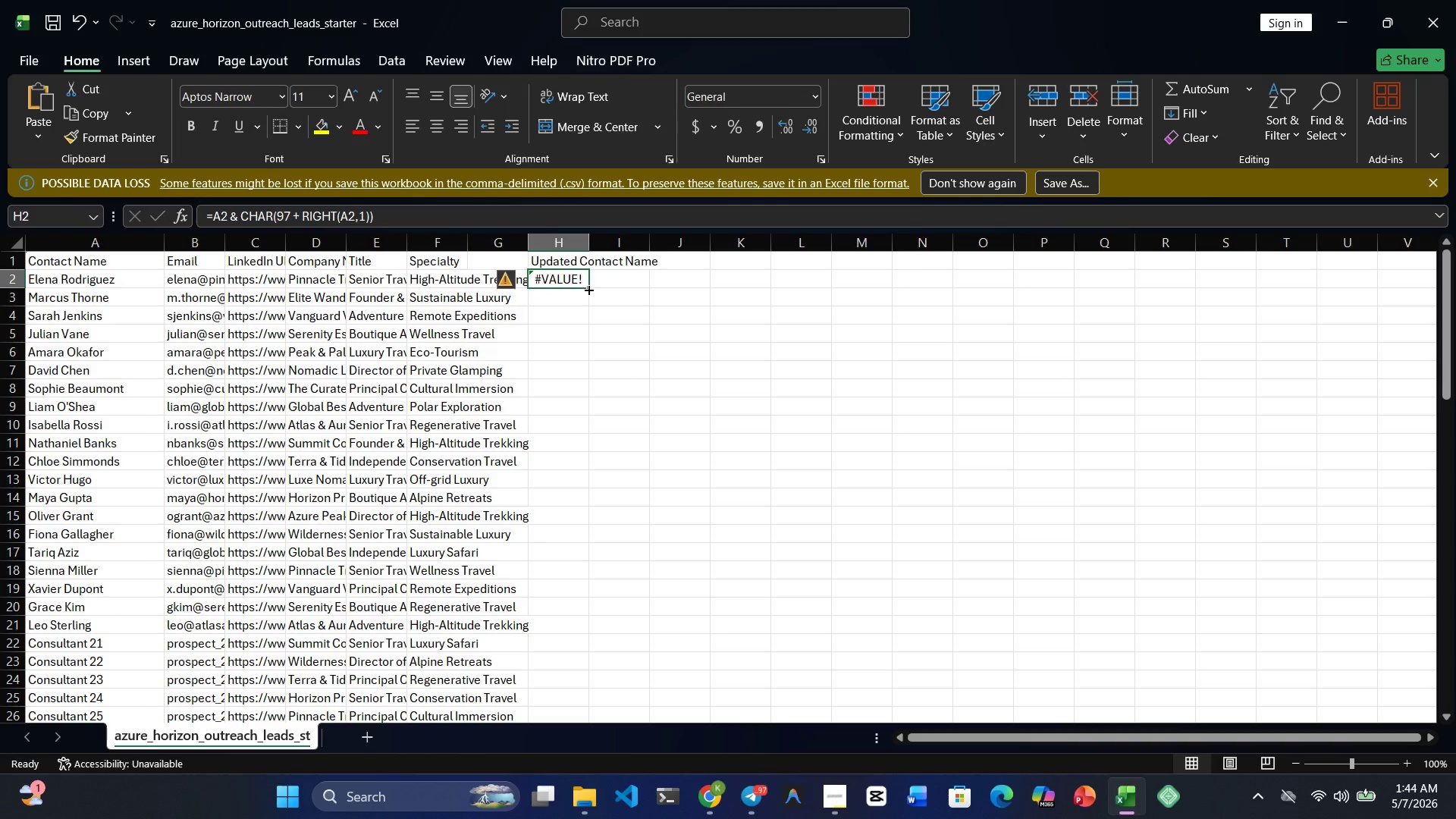 
left_click_drag(start_coordinate=[588, 289], to_coordinate=[578, 357])
 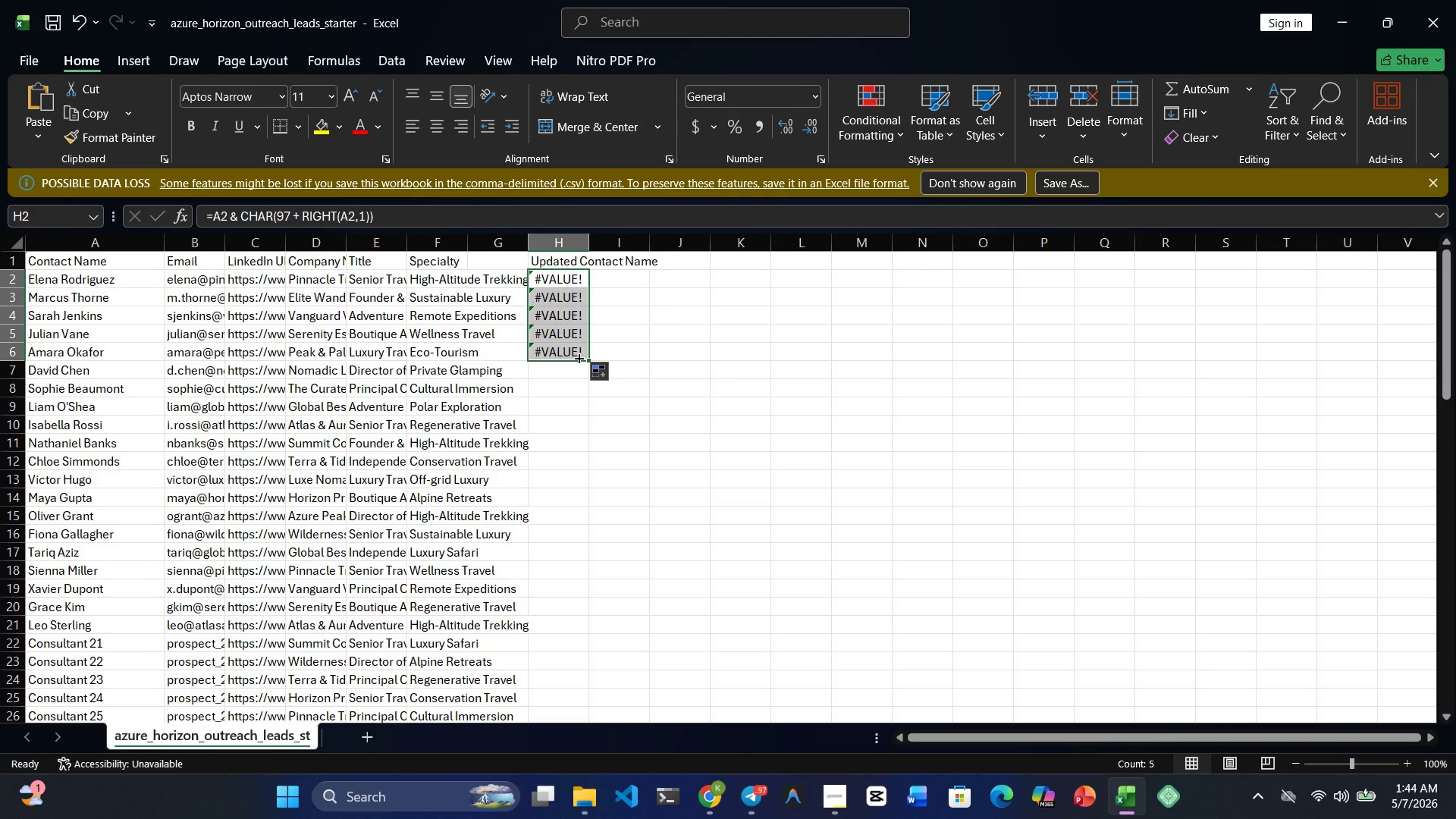 
key(Delete)
 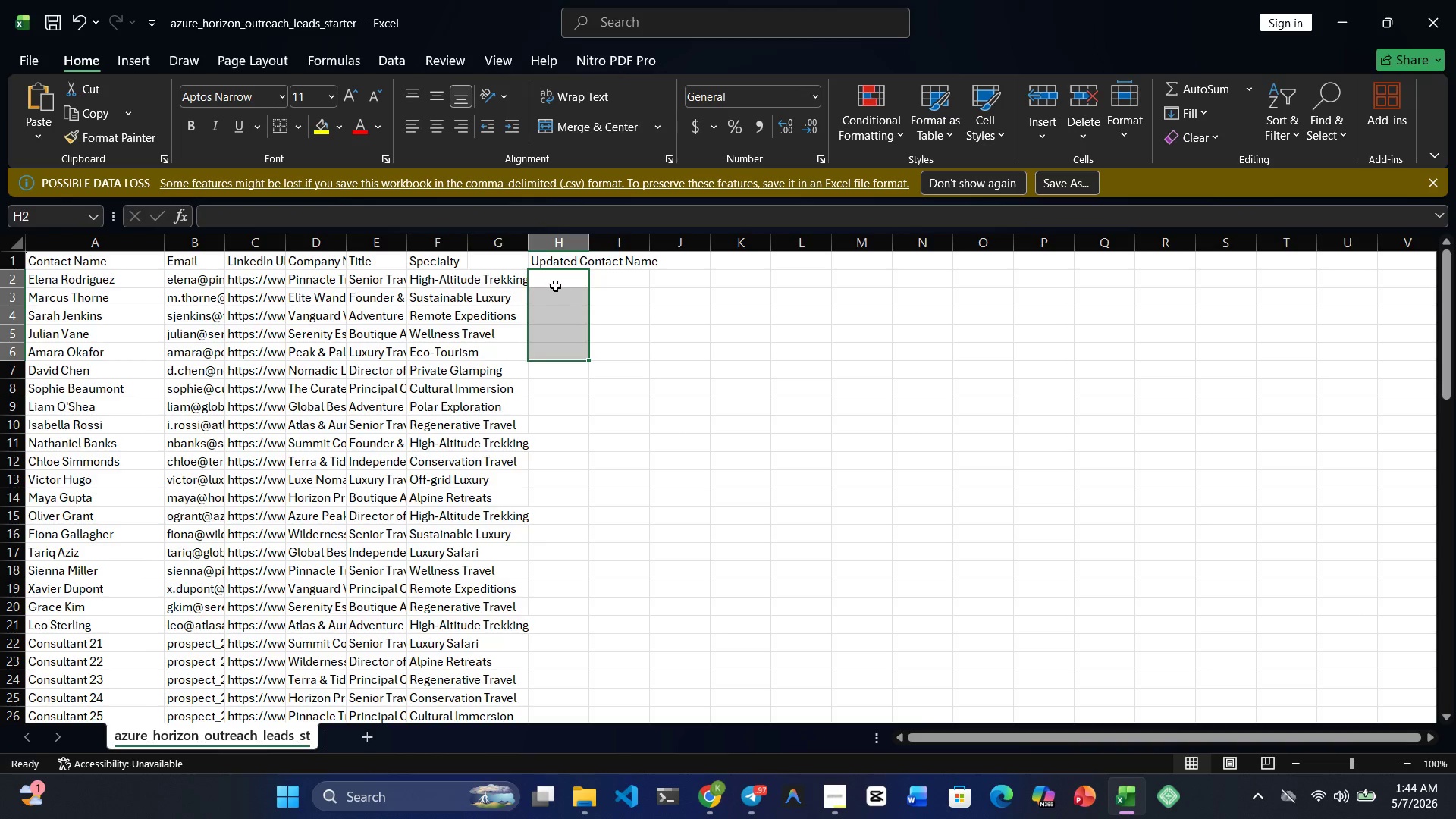 
left_click([555, 286])
 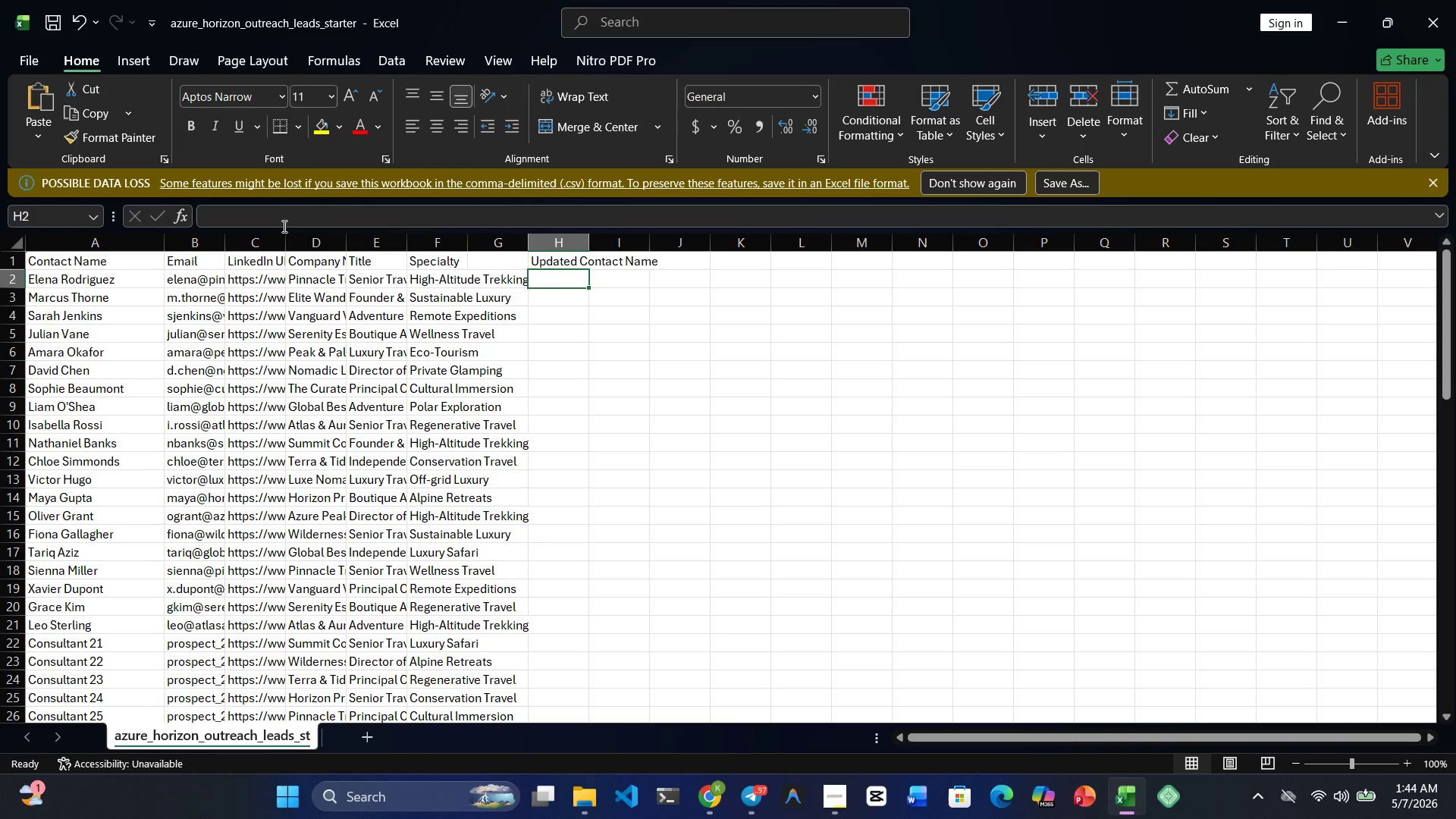 
left_click([283, 222])
 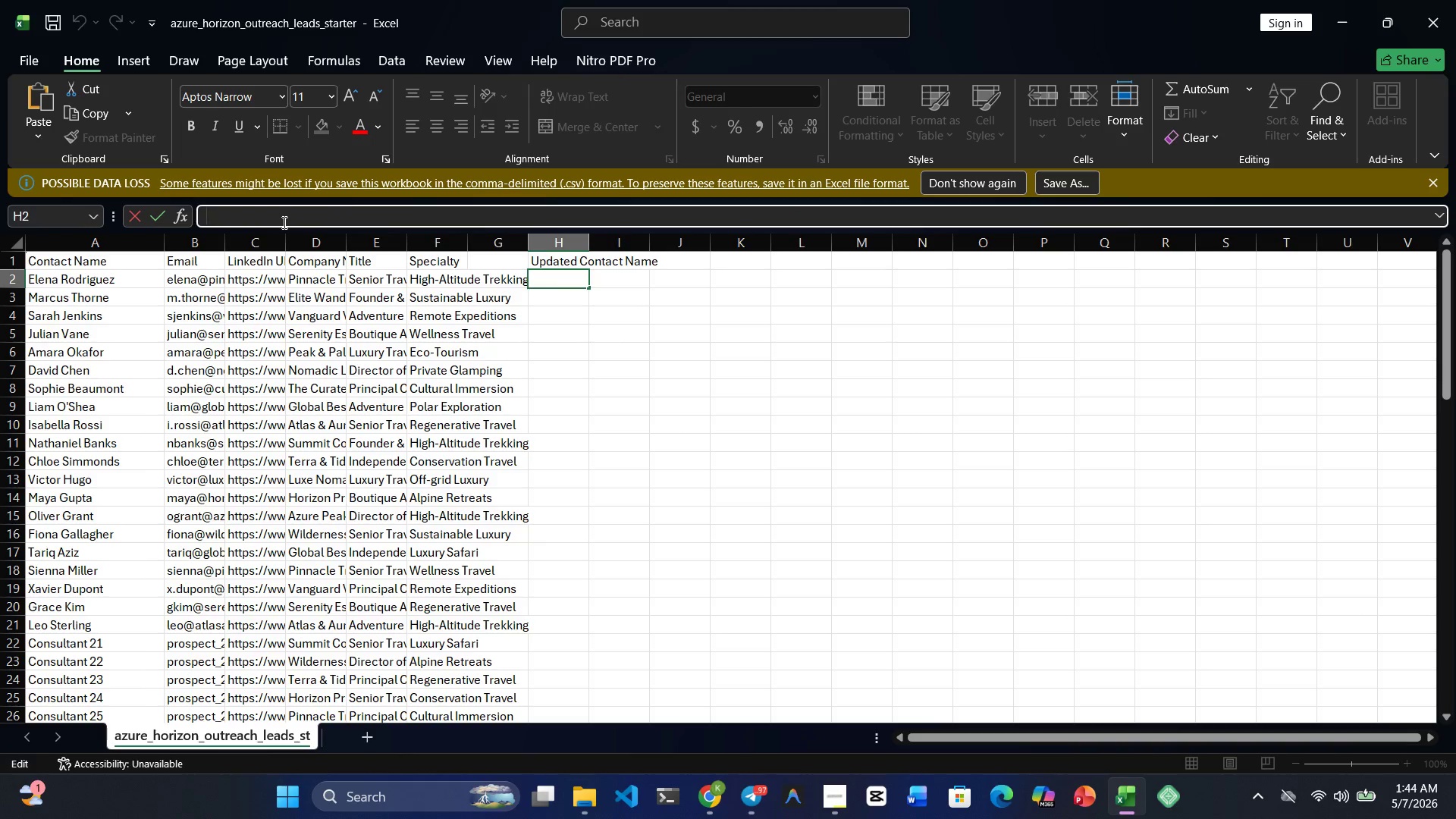 
key(Equal)
 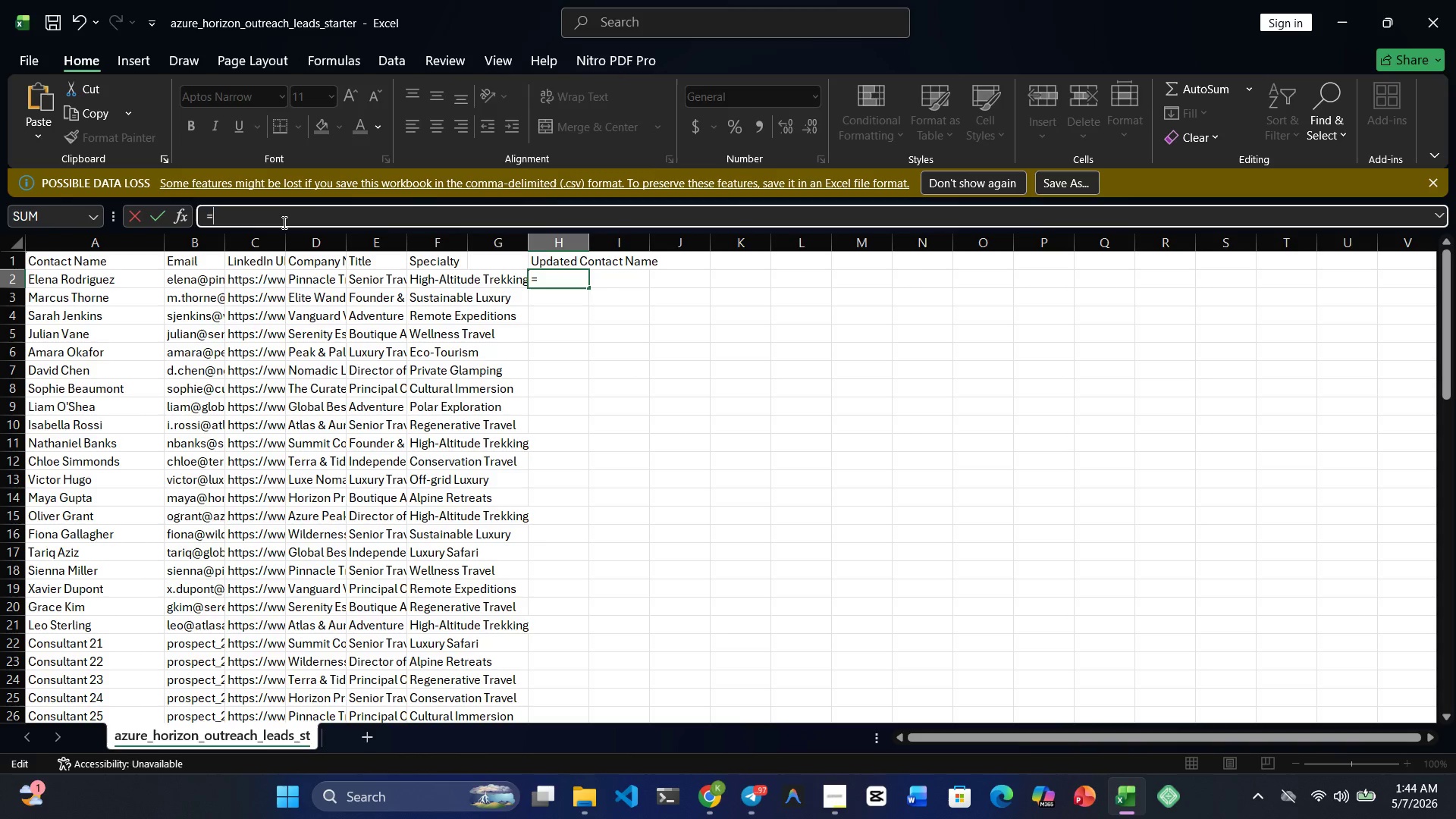 
wait(8.33)
 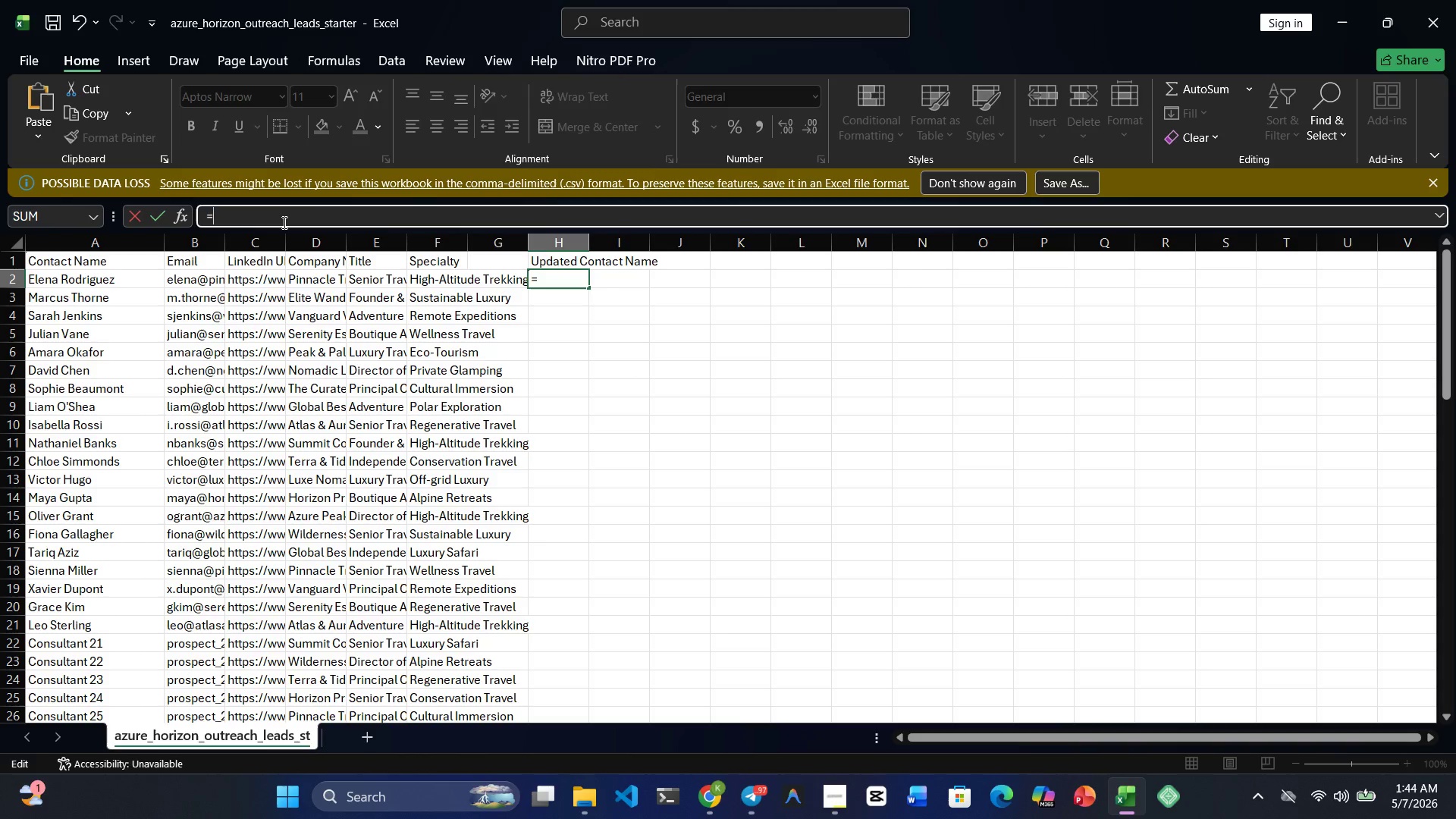 
type(A2 & CHAR())
 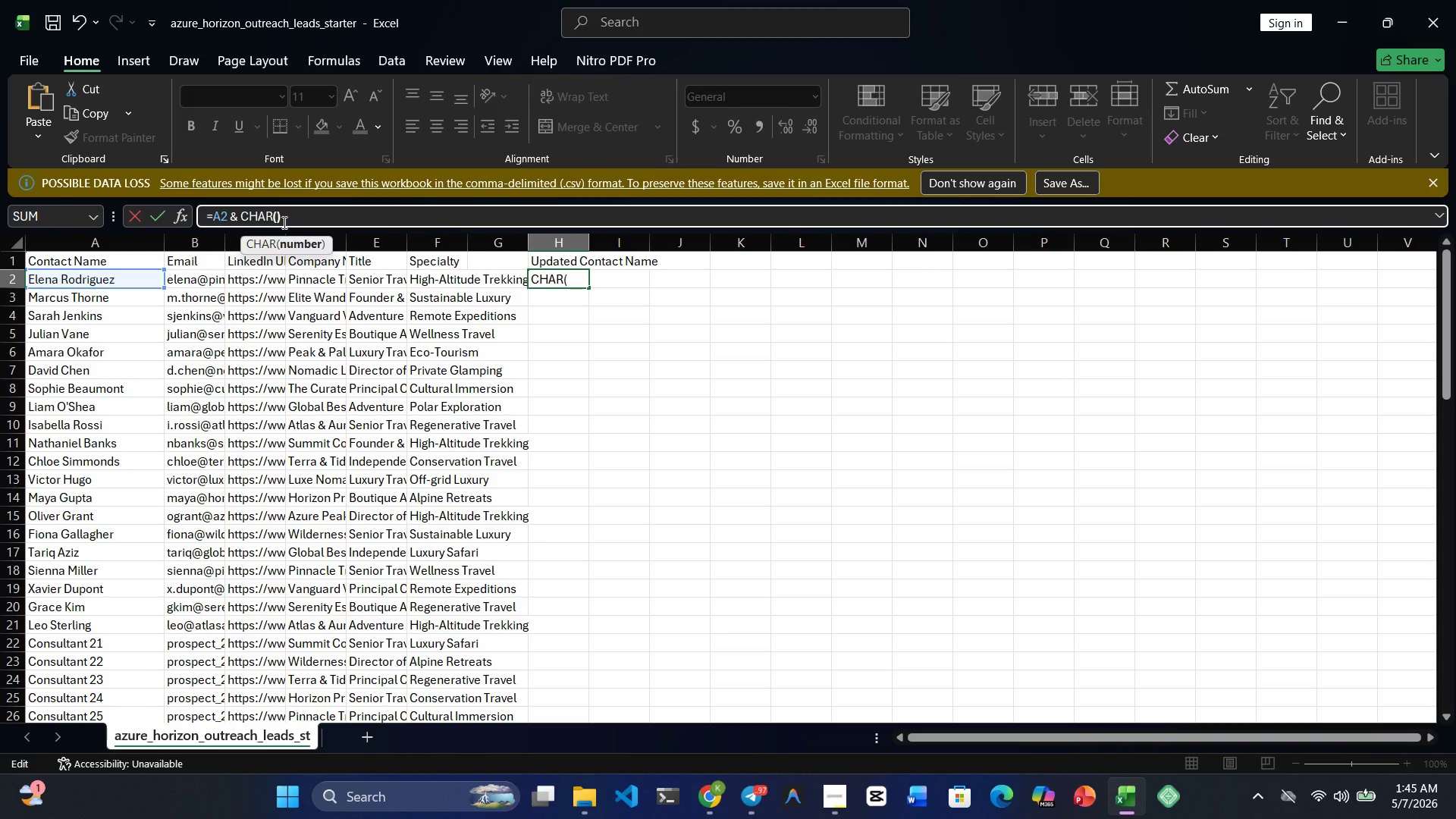 
key(ArrowLeft)
 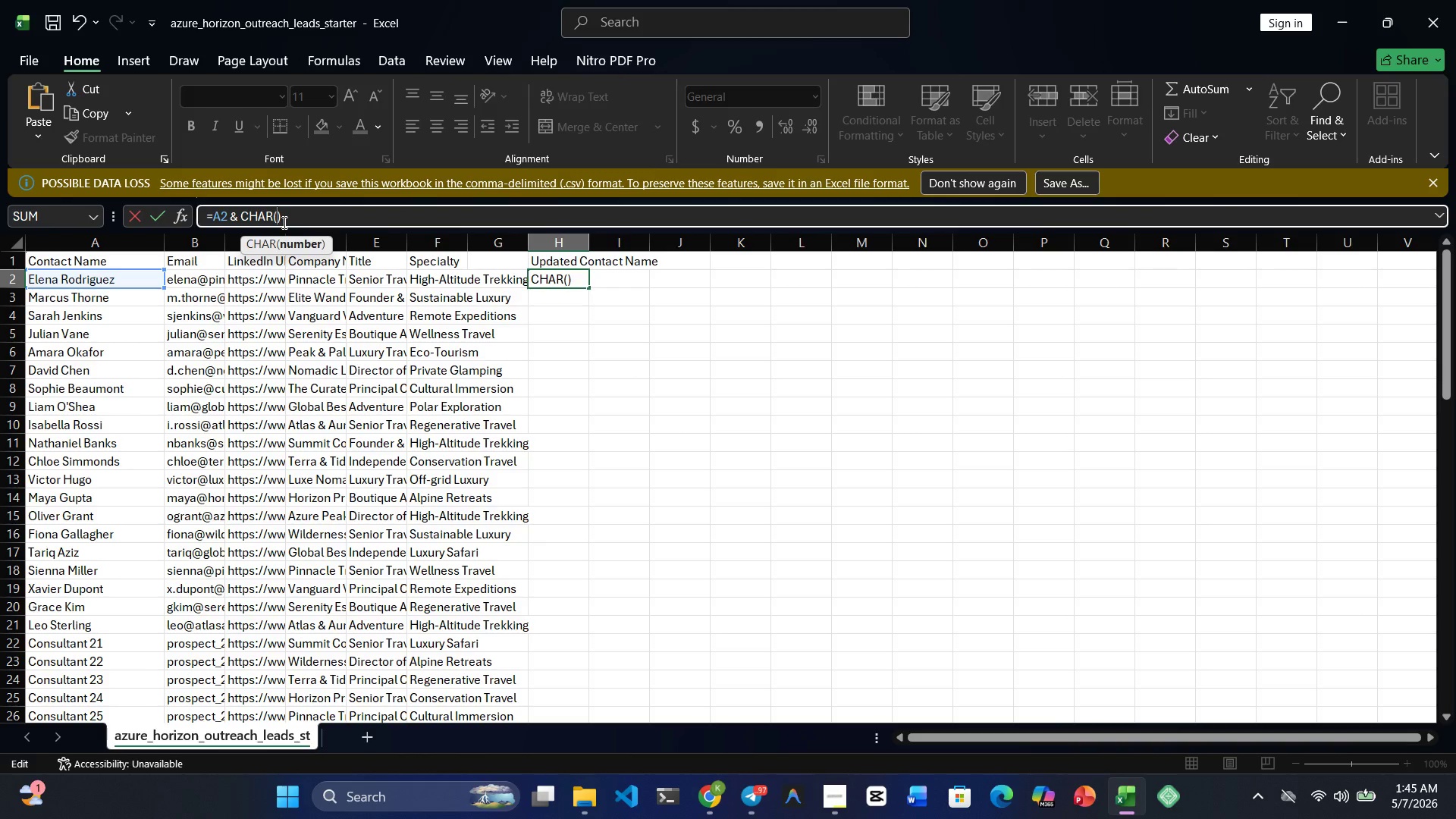 
type(7)
key(Backspace)
type(97  )
key(Backspace)
type(+ )
 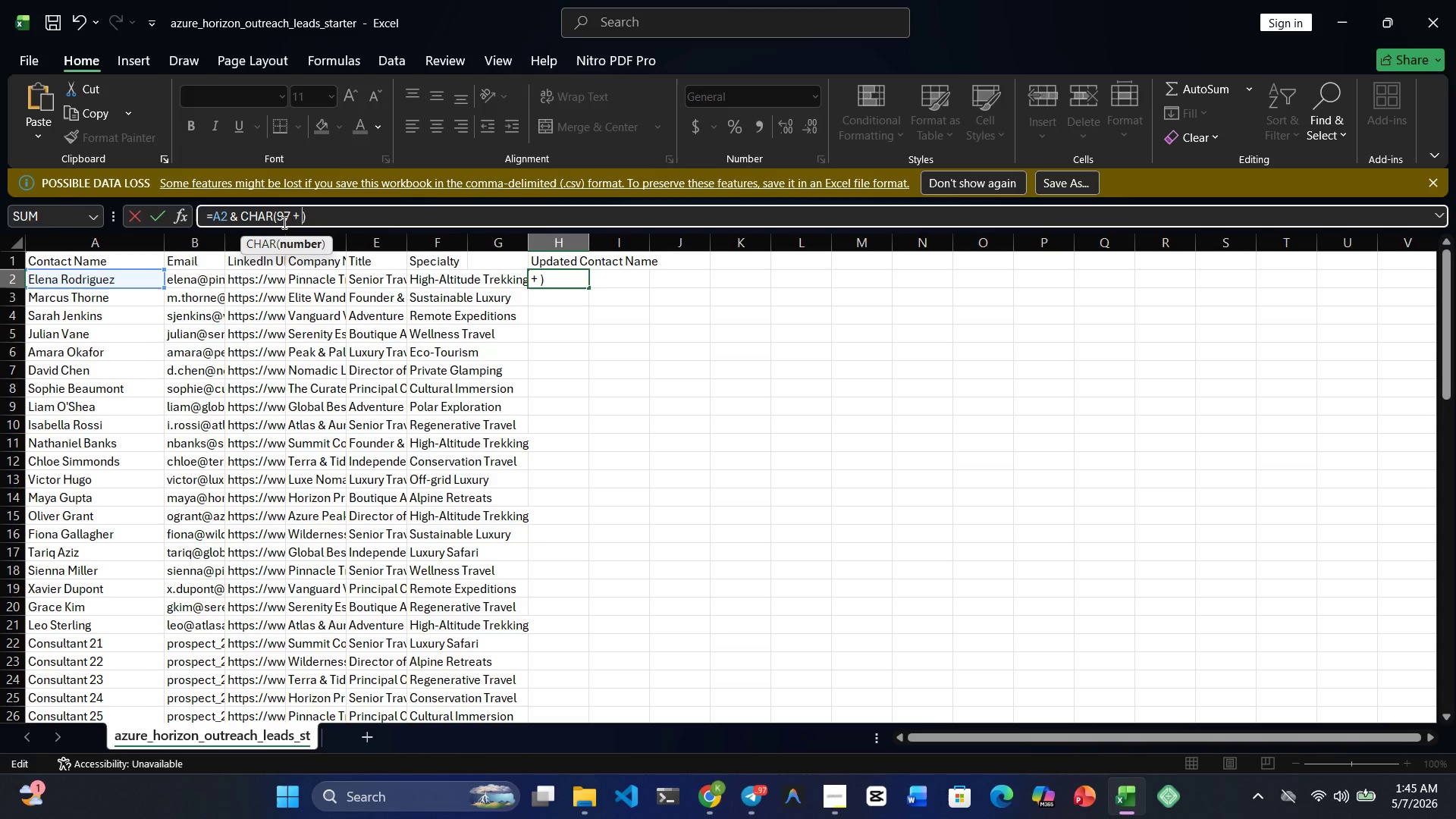 
type(RIGHT())
 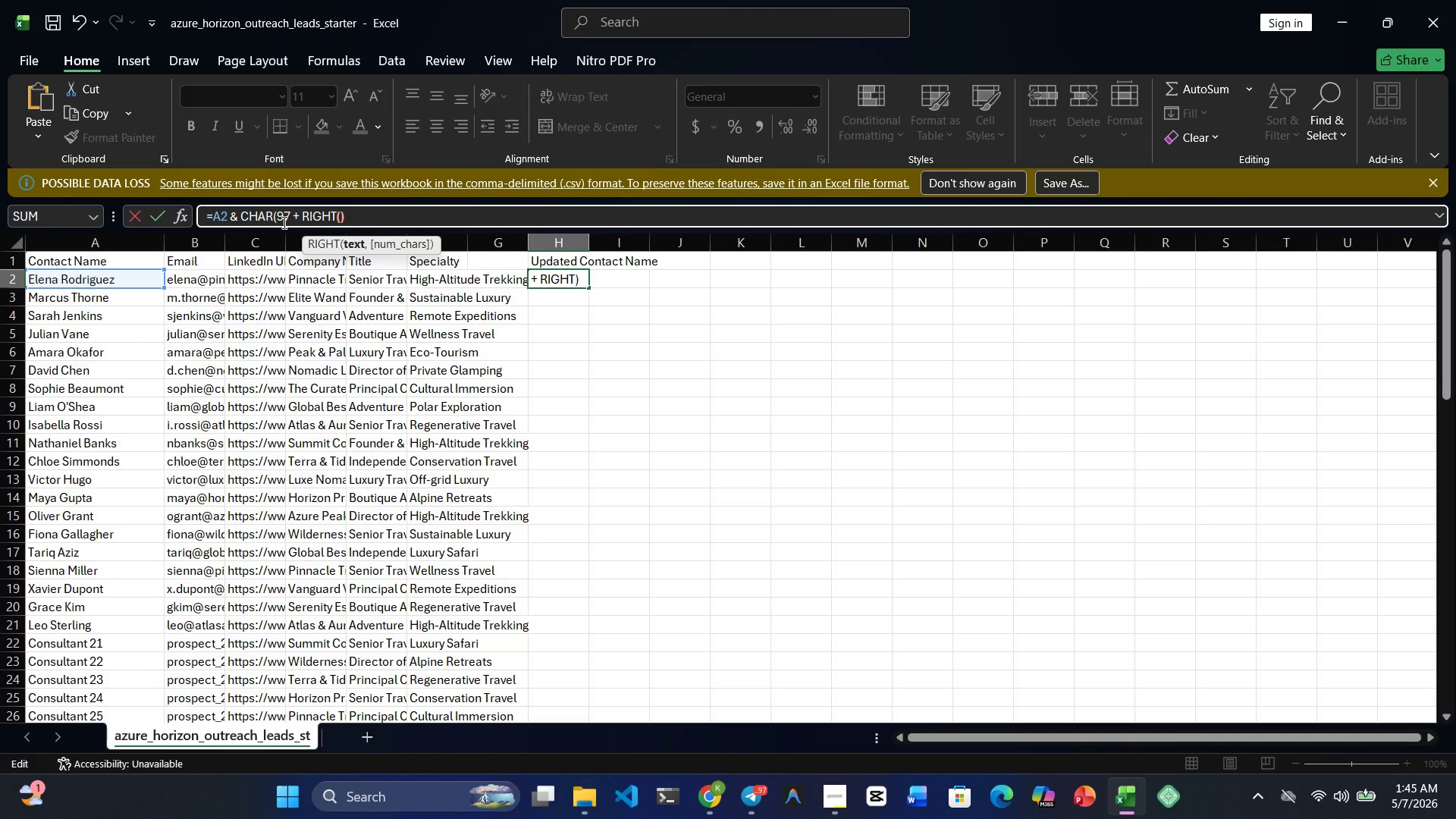 
key(ArrowLeft)
 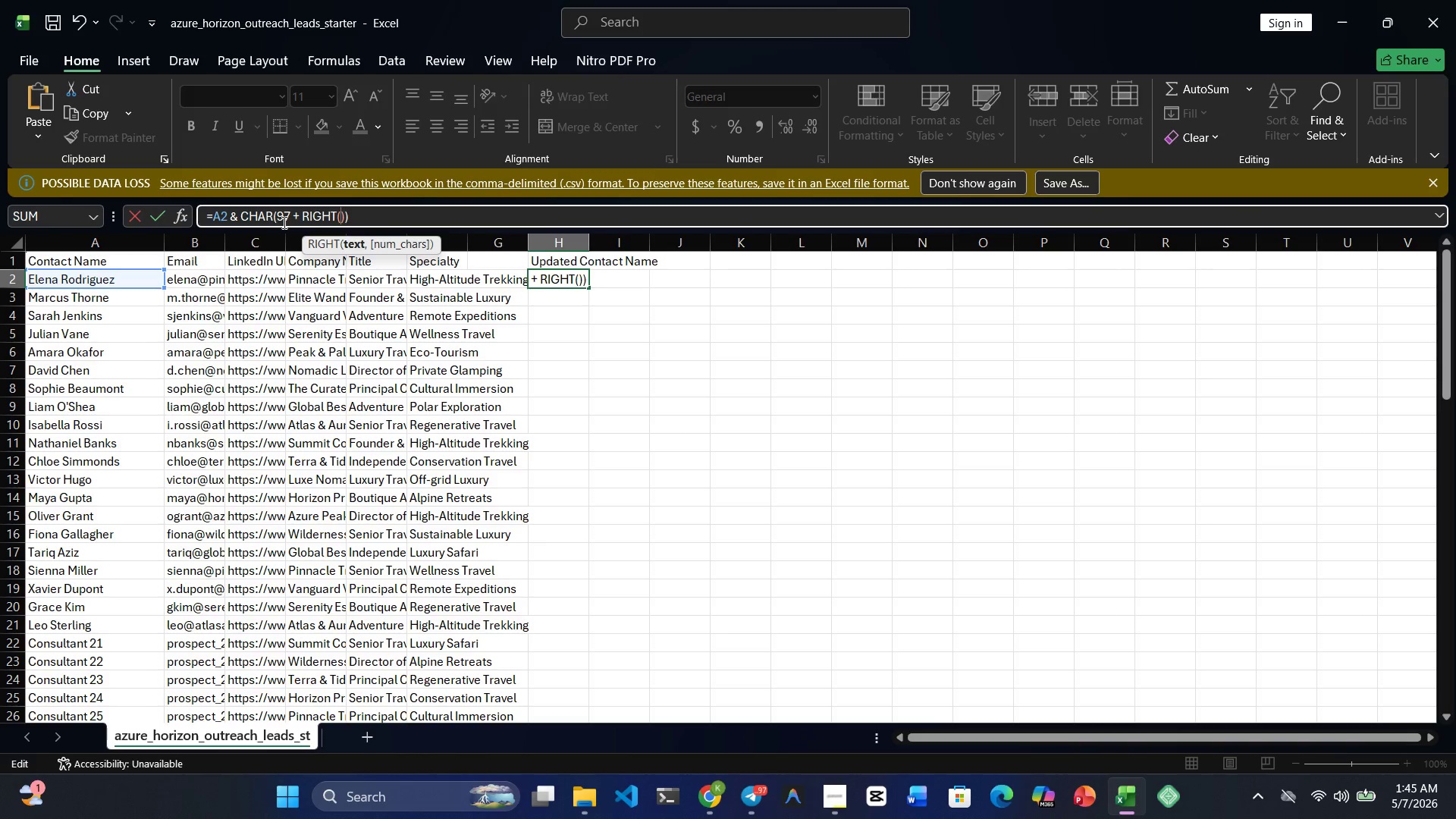 
type(A2,1)
 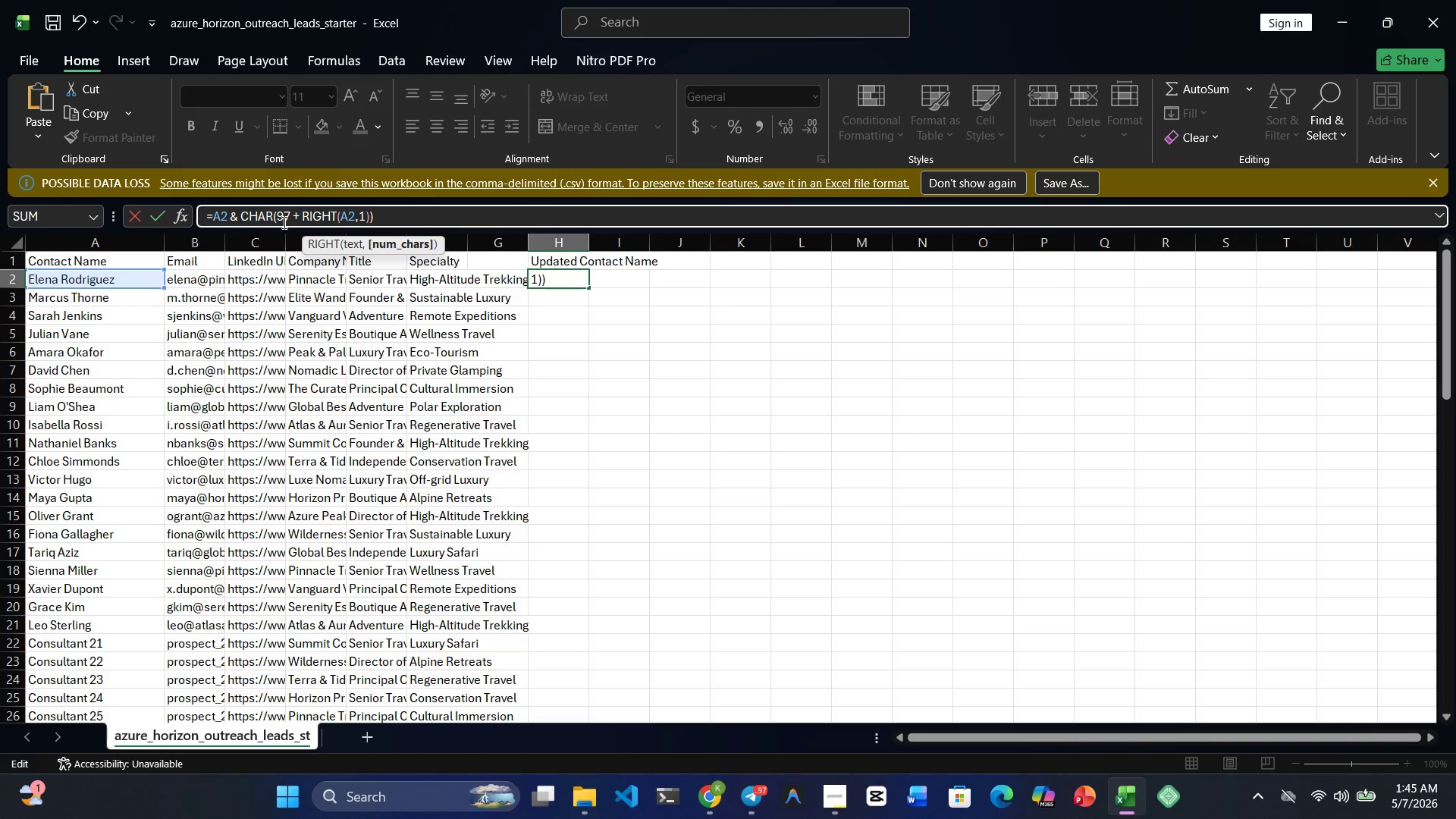 
wait(5.33)
 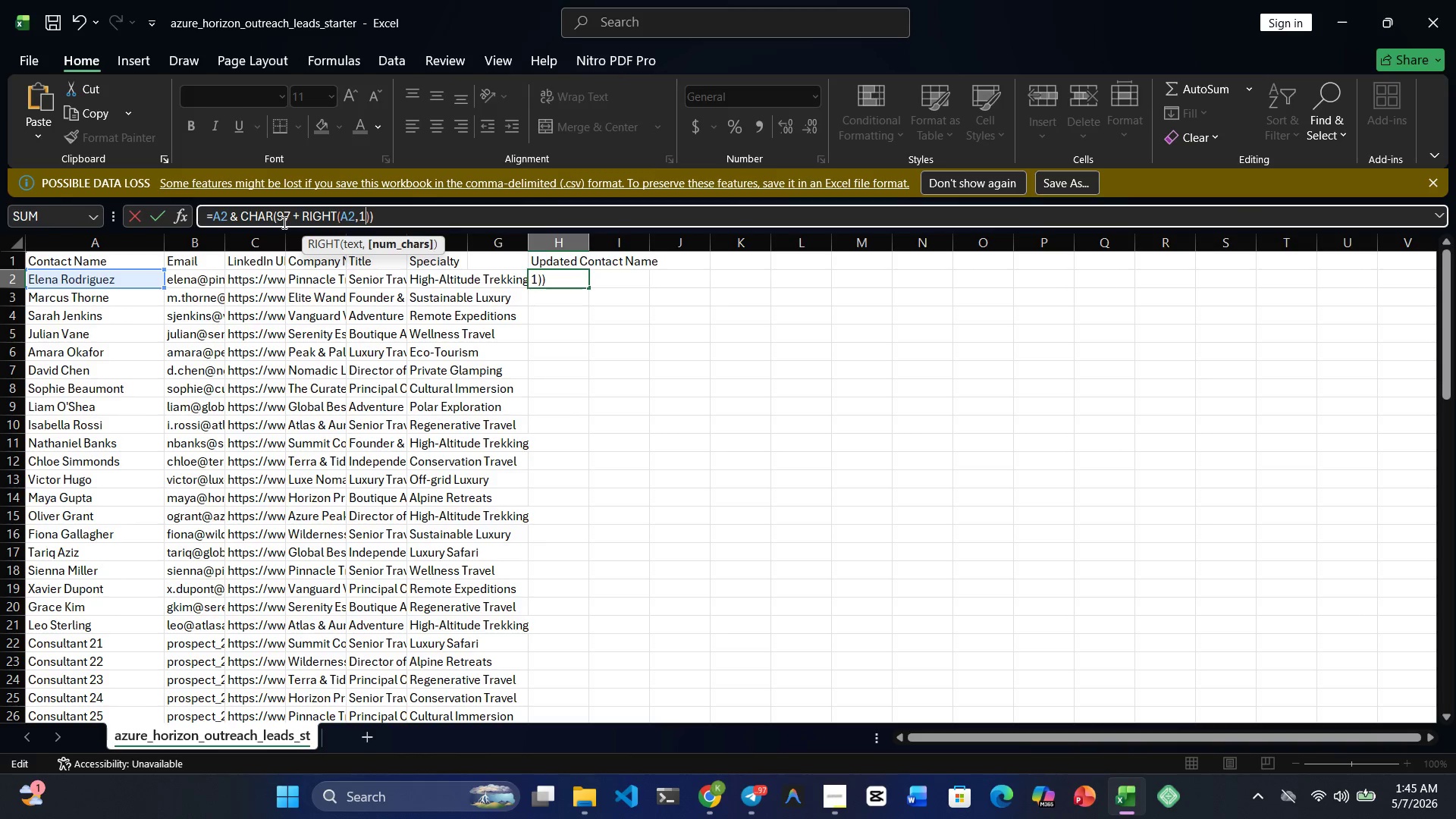 
key(Enter)
 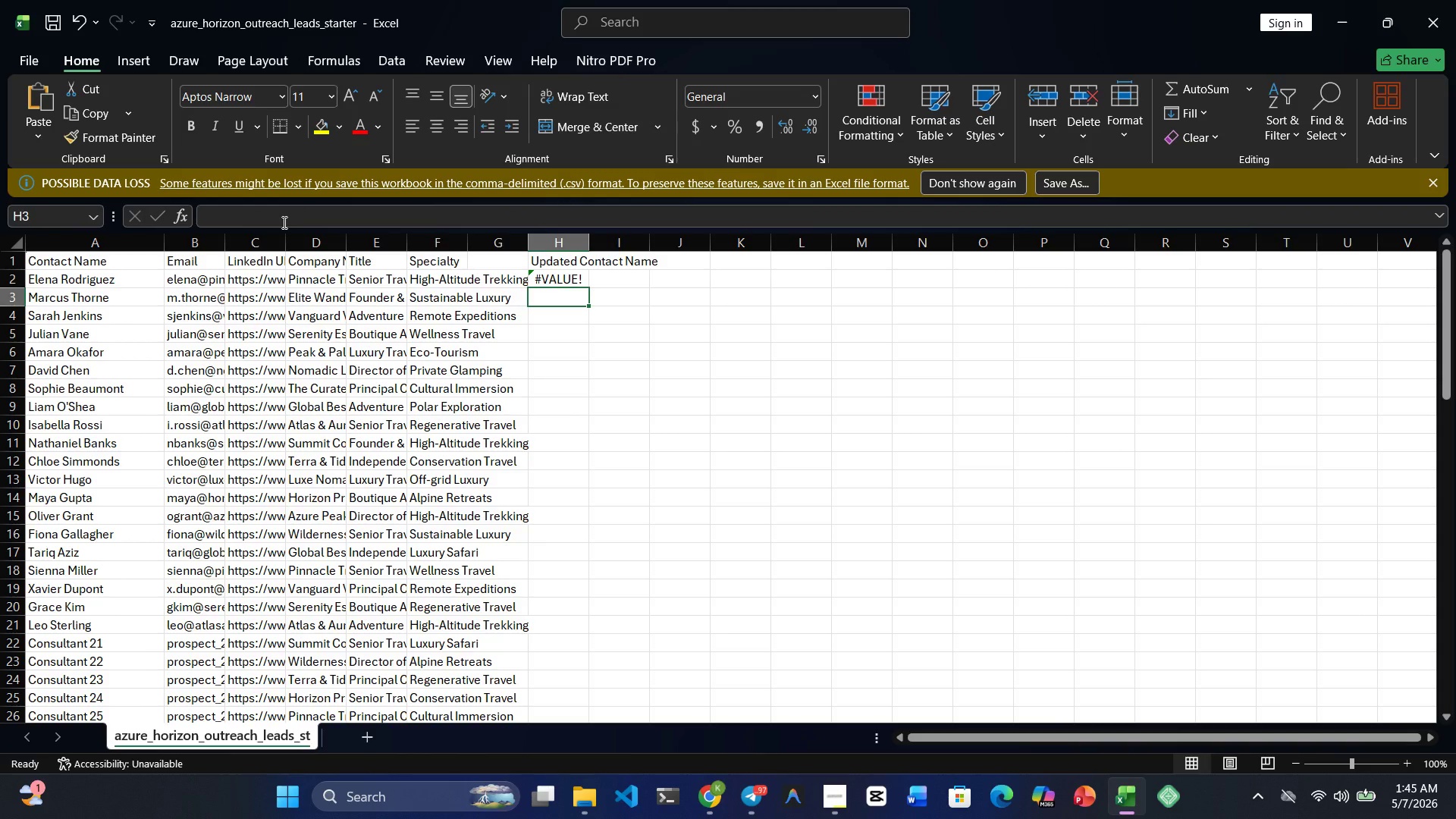 
wait(15.12)
 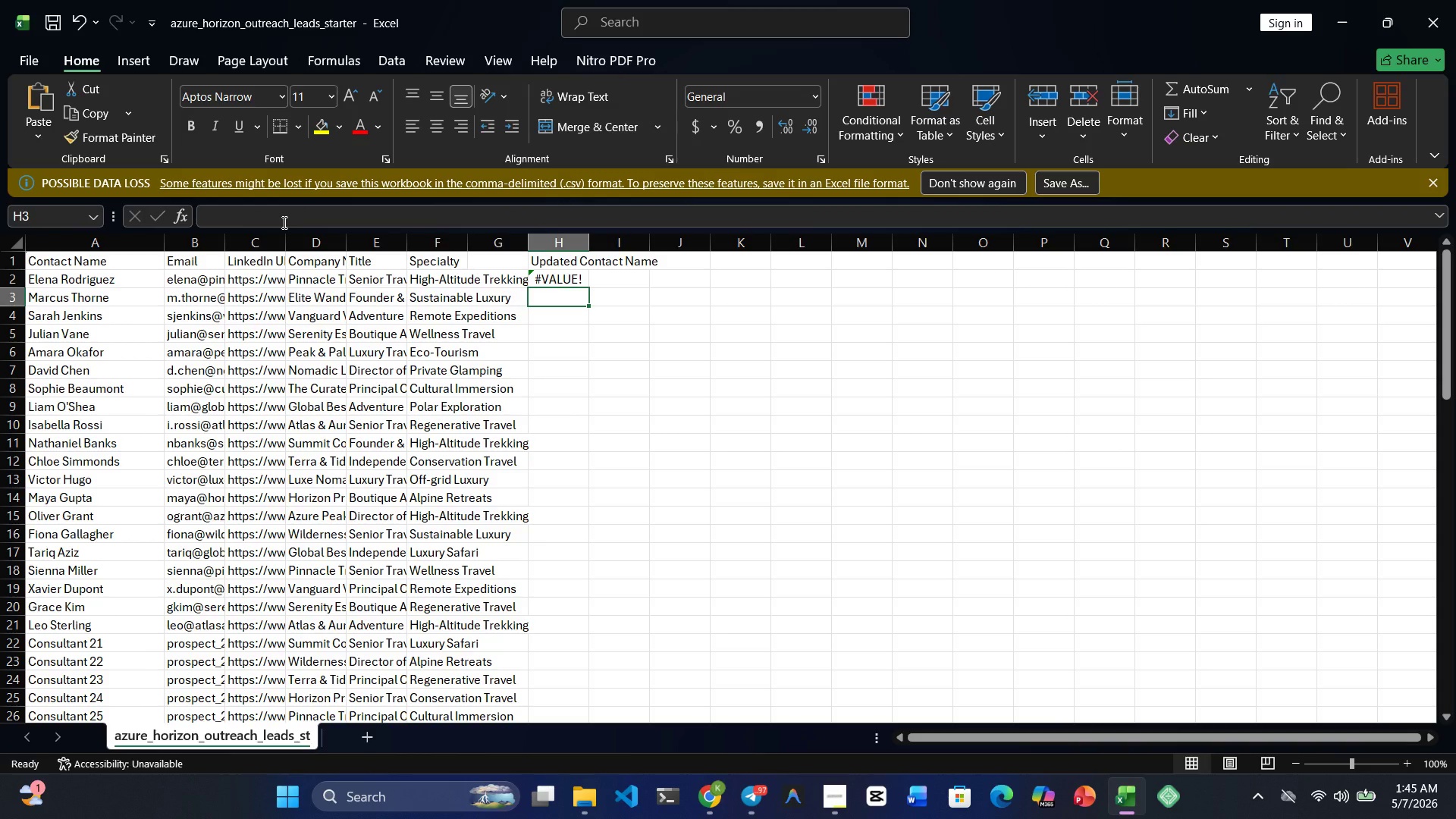 
left_click([557, 281])
 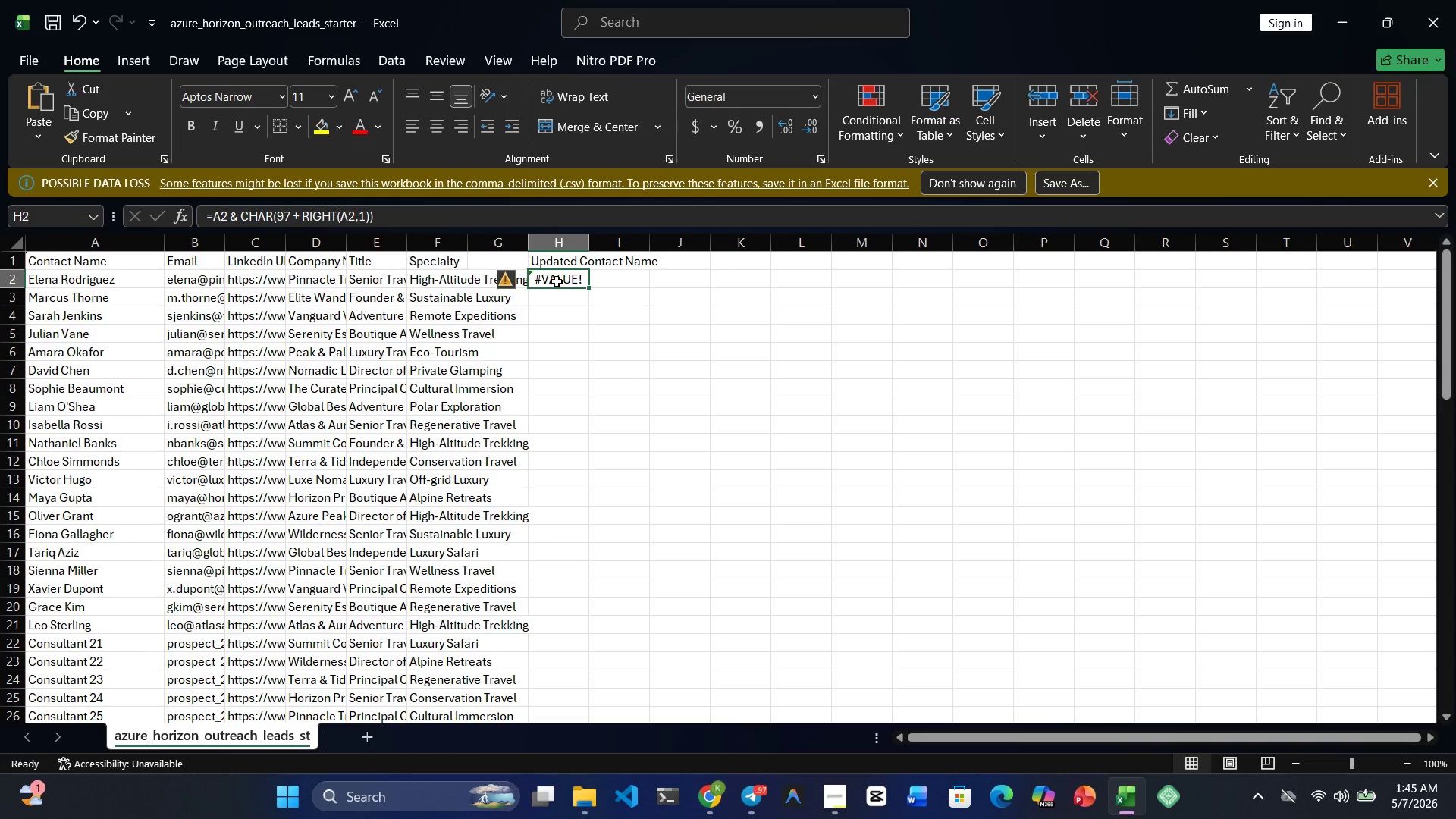 
key(Delete)
 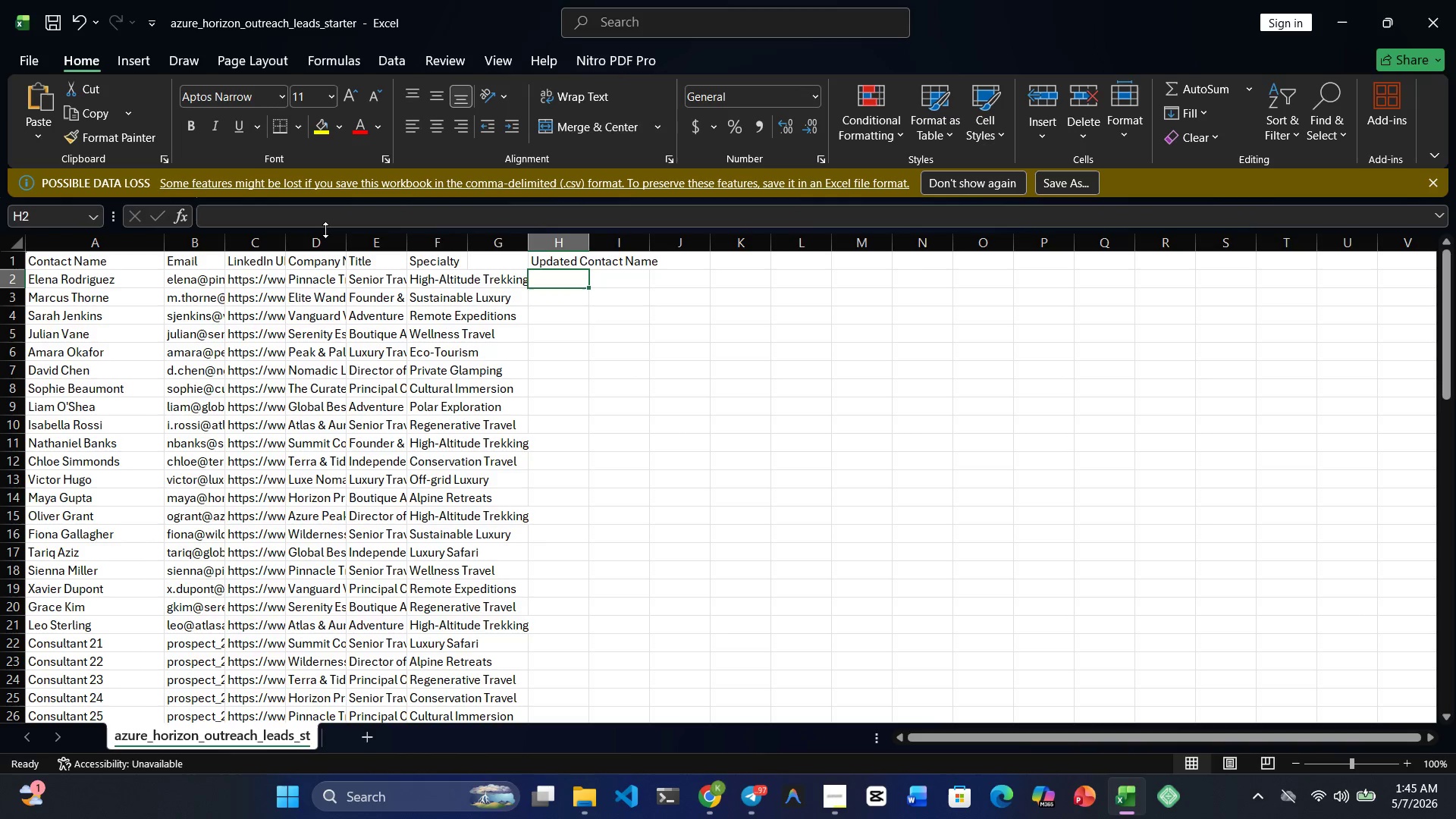 
left_click([325, 230])
 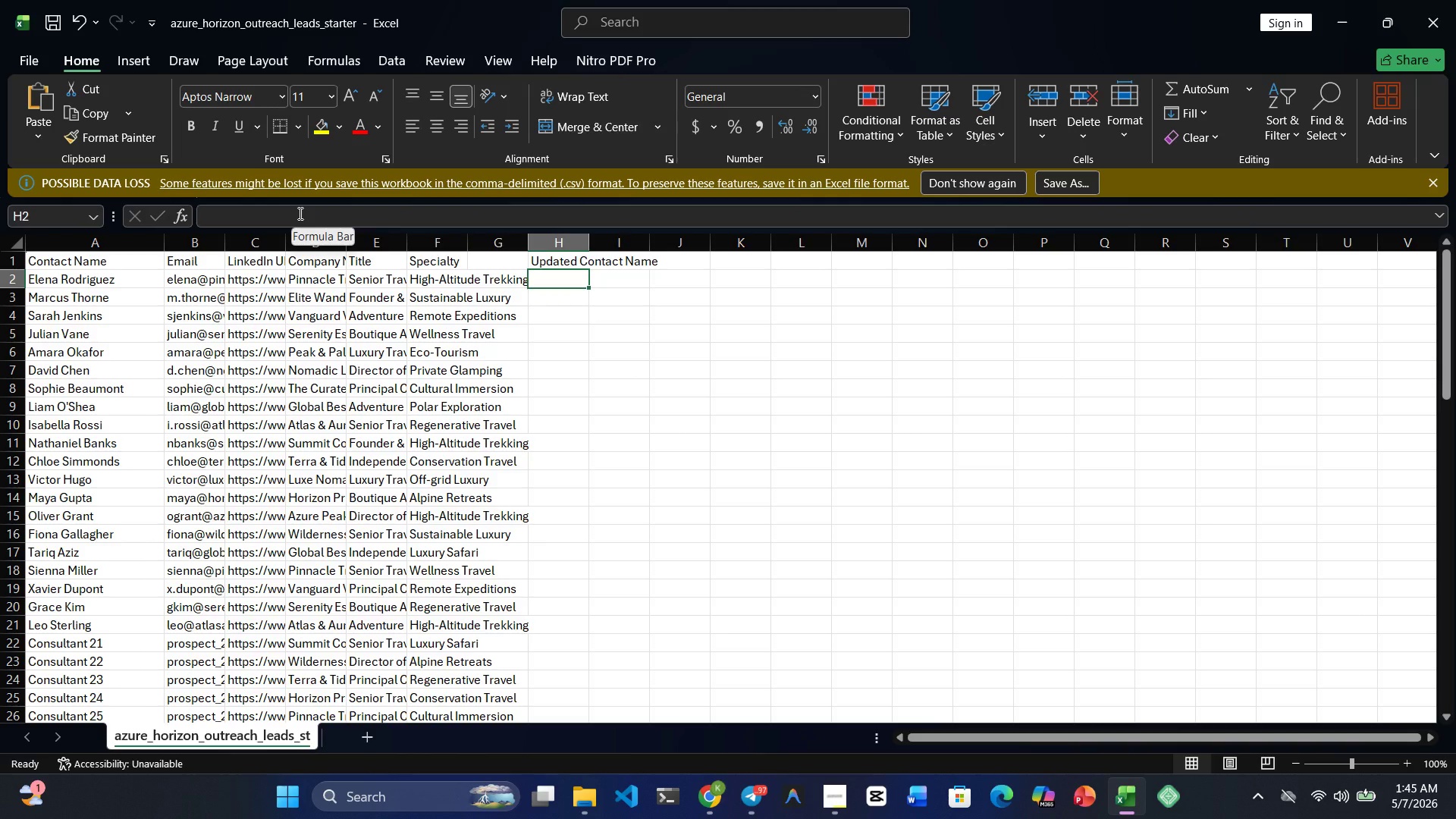 
left_click([299, 213])
 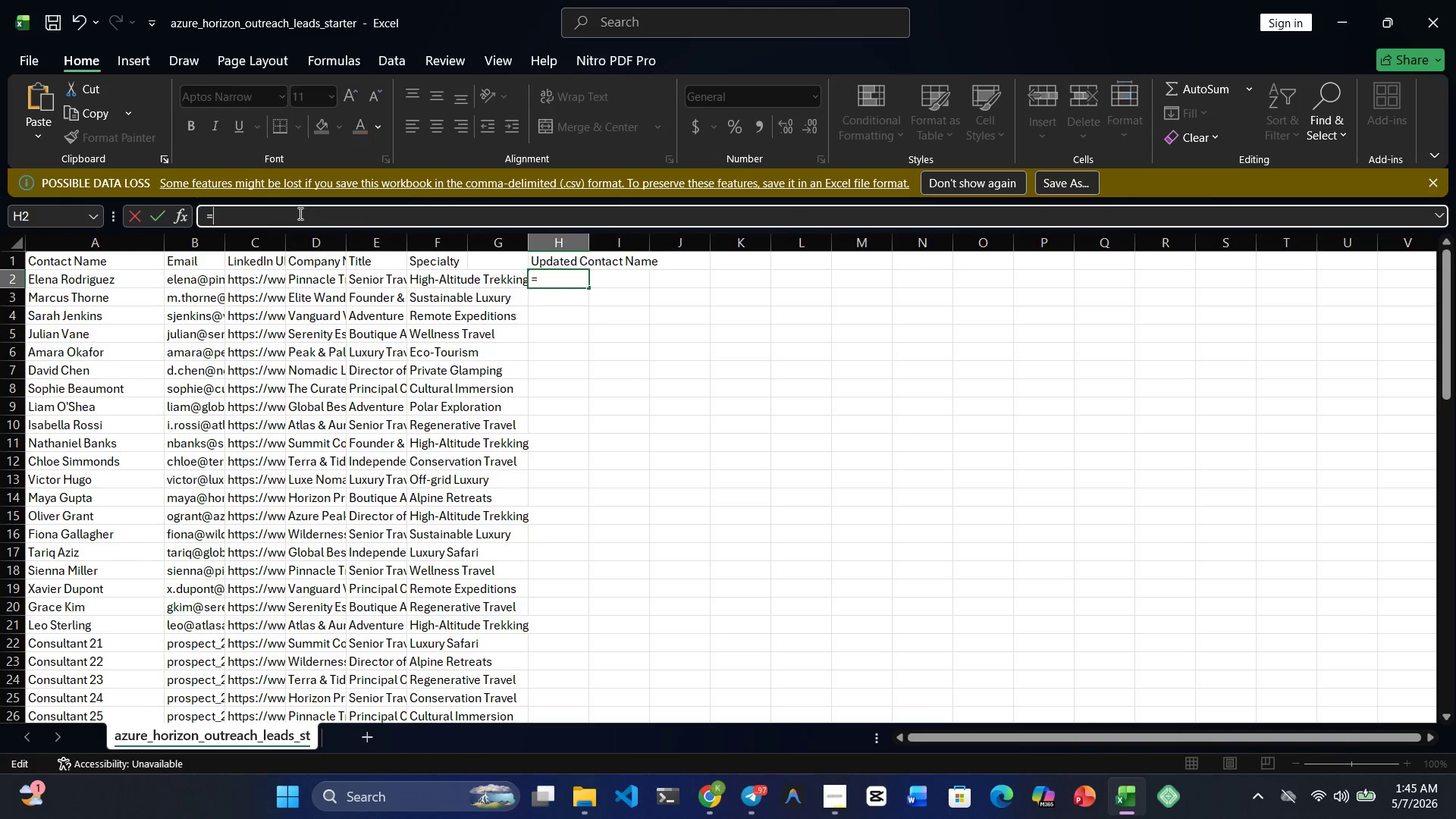 
type(=REGEXREPLACE)
 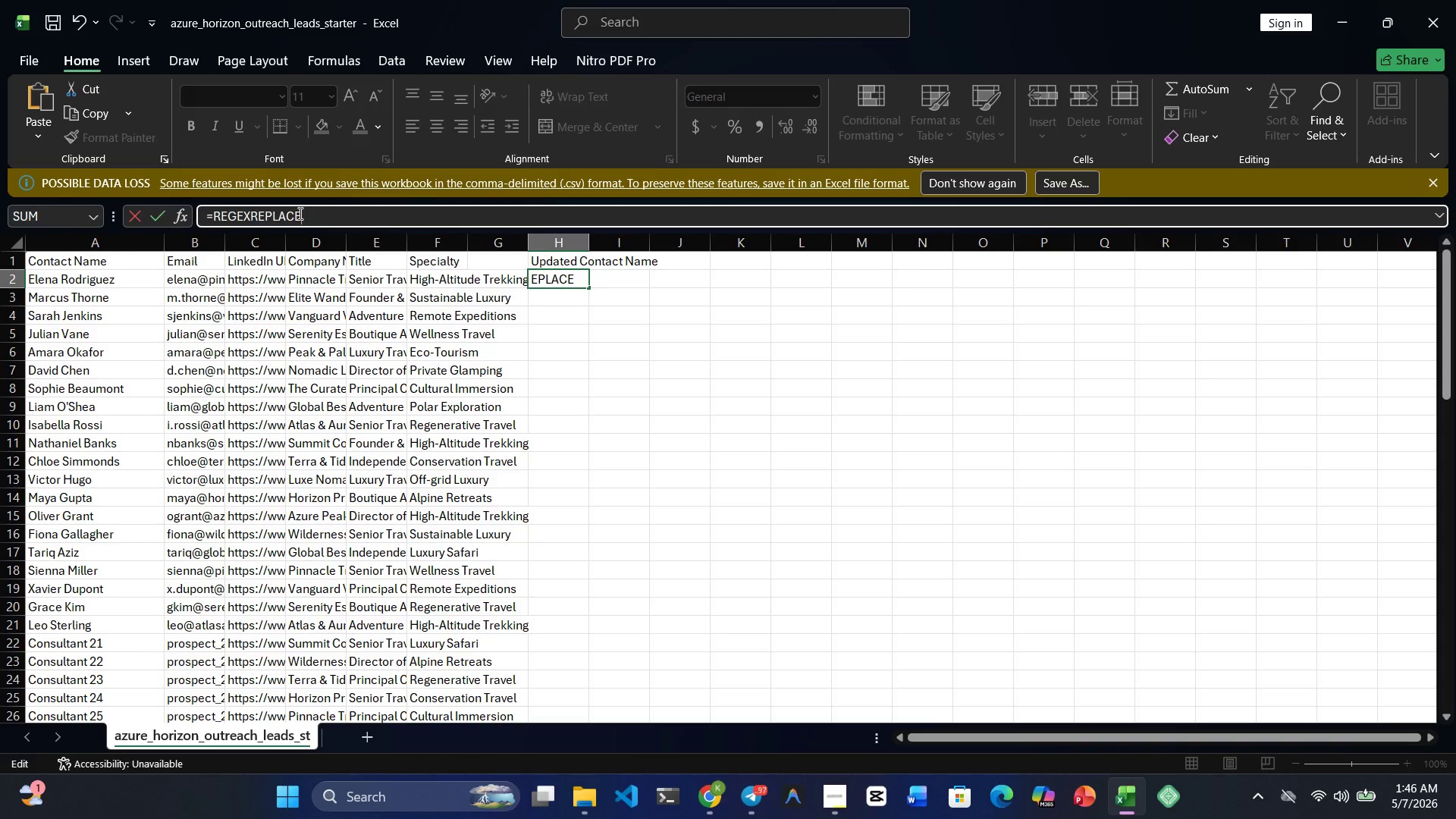 
wait(5.05)
 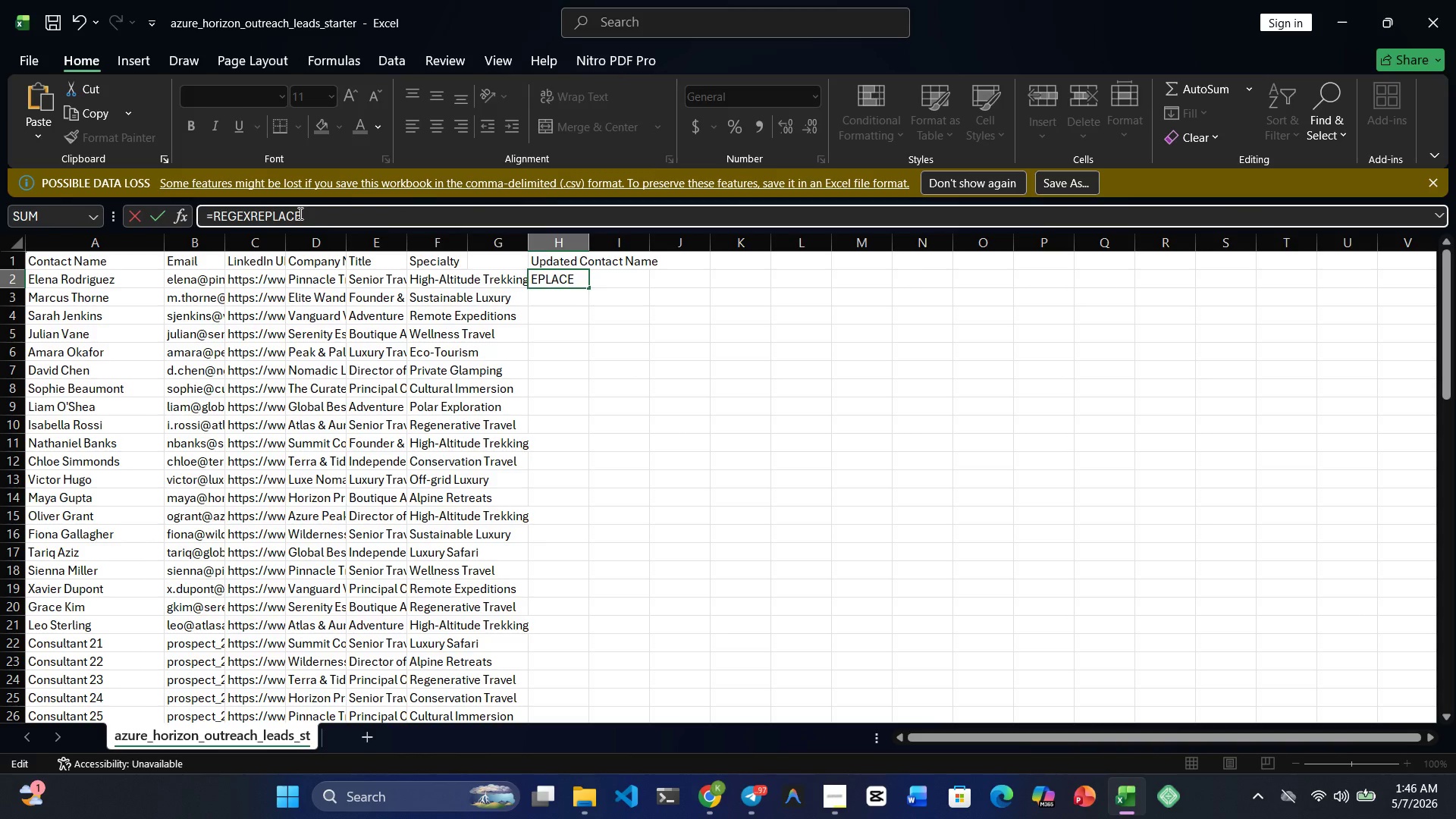 
type(())
 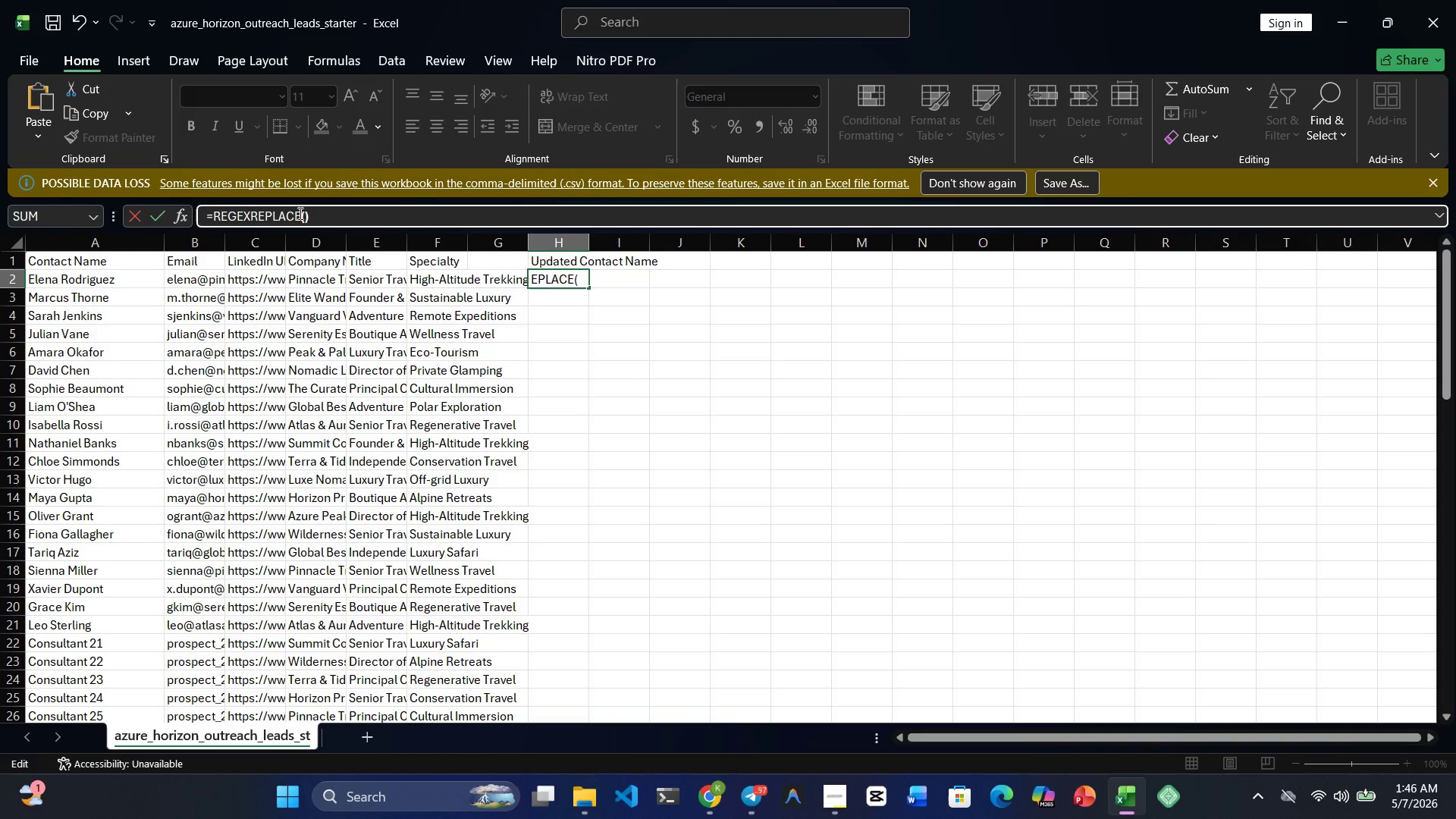 
key(ArrowLeft)
 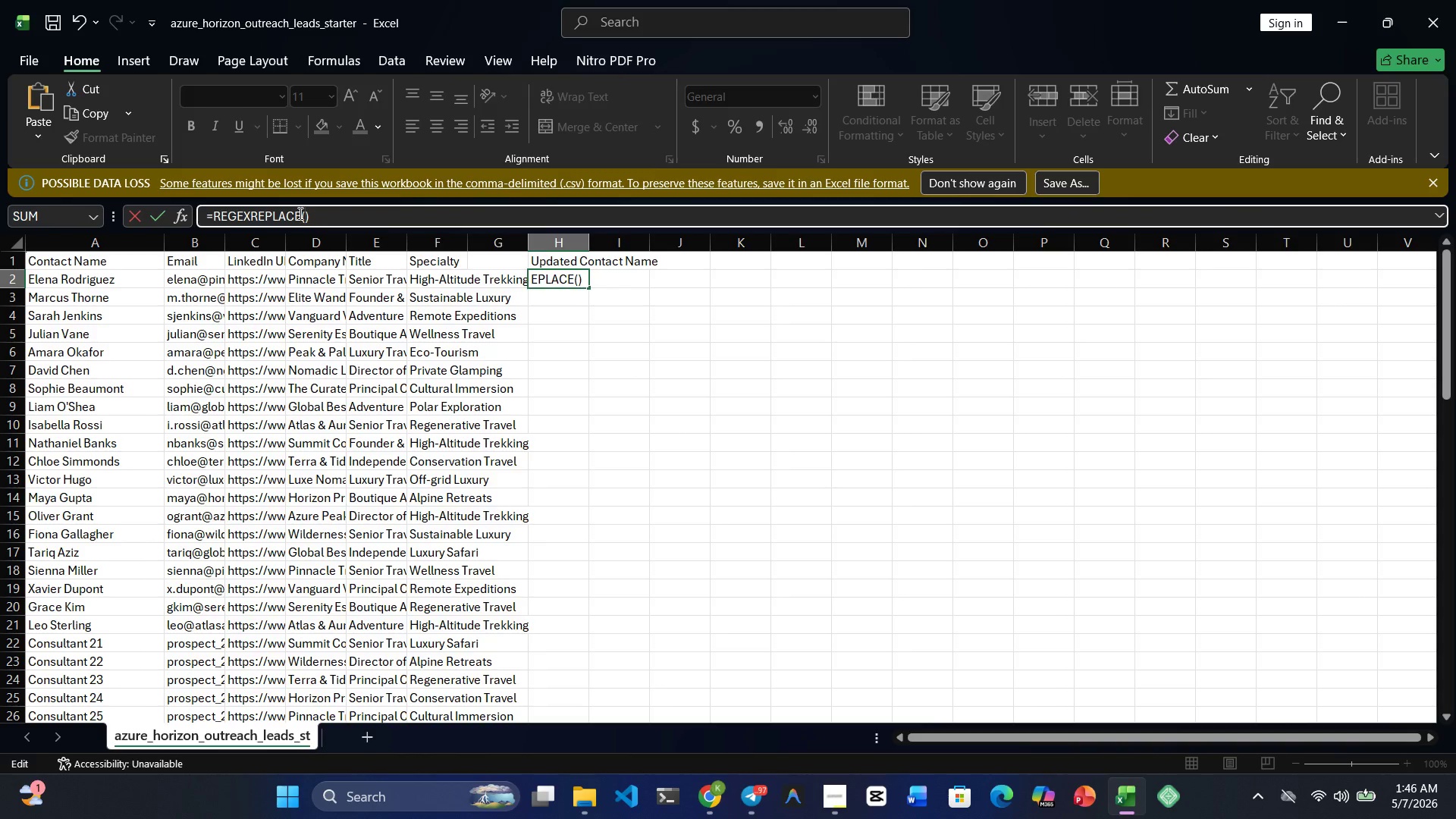 
type(A2,)
 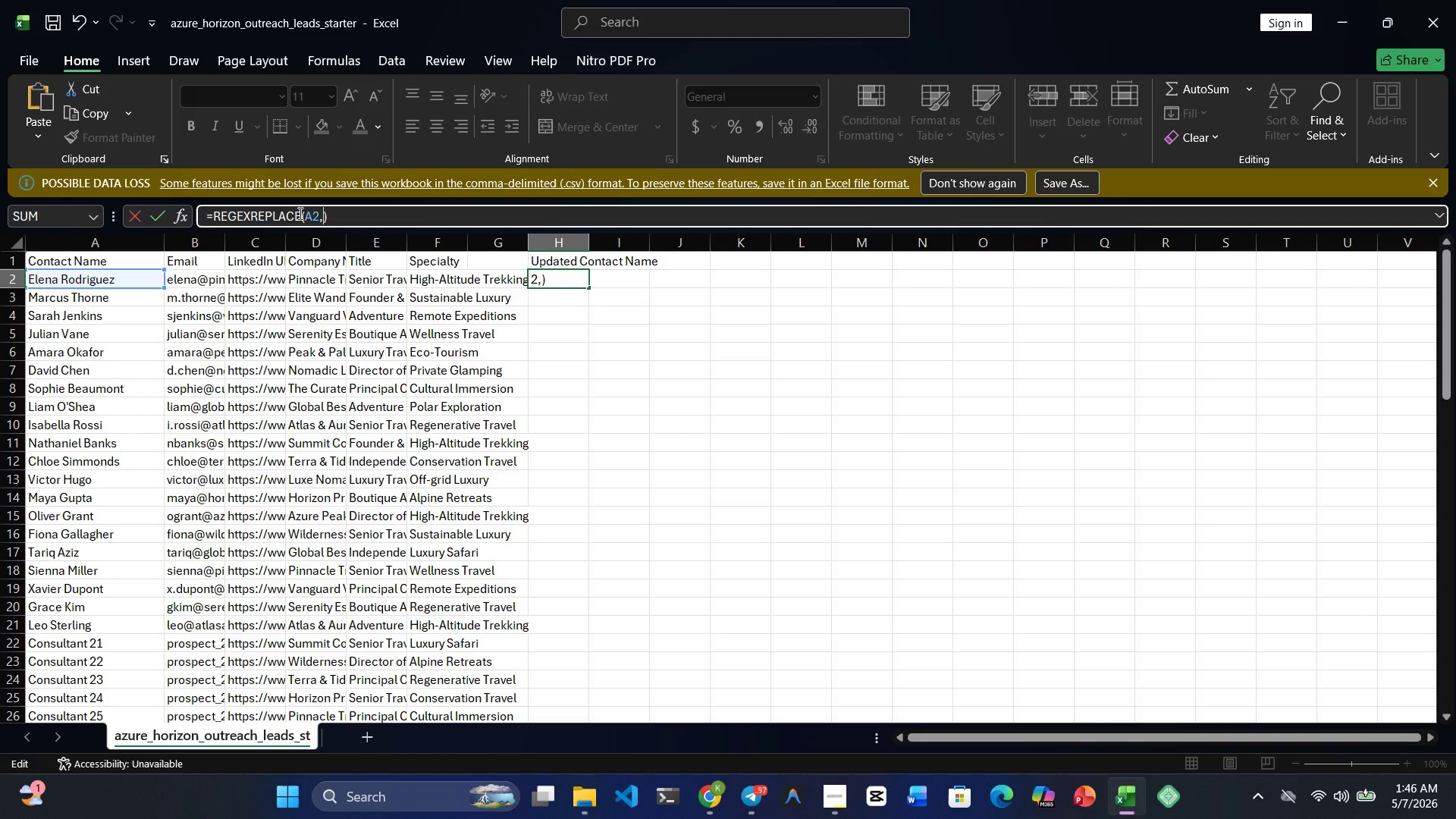 
key(Shift+Quote)
 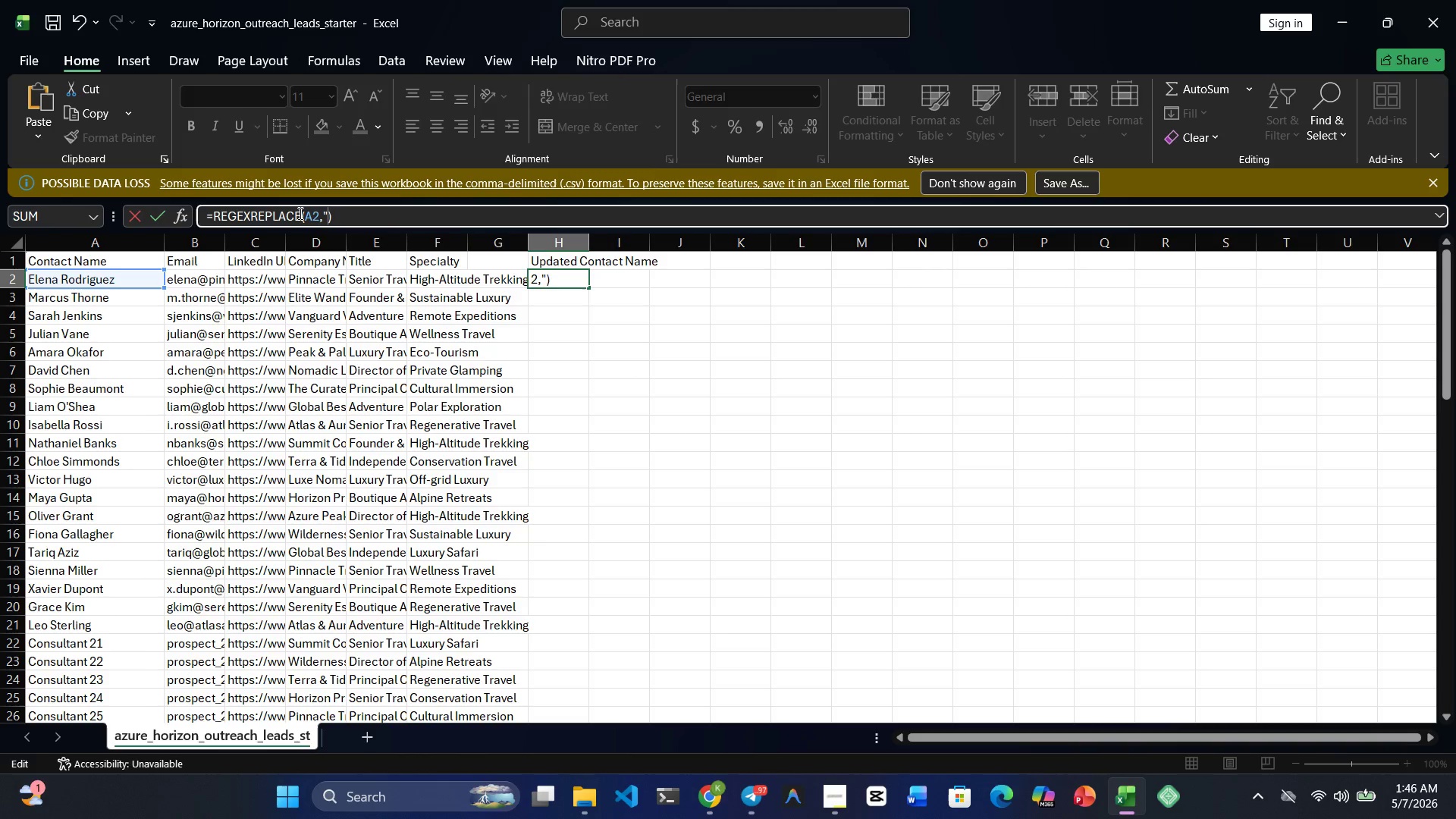 
key(Shift+Quote)
 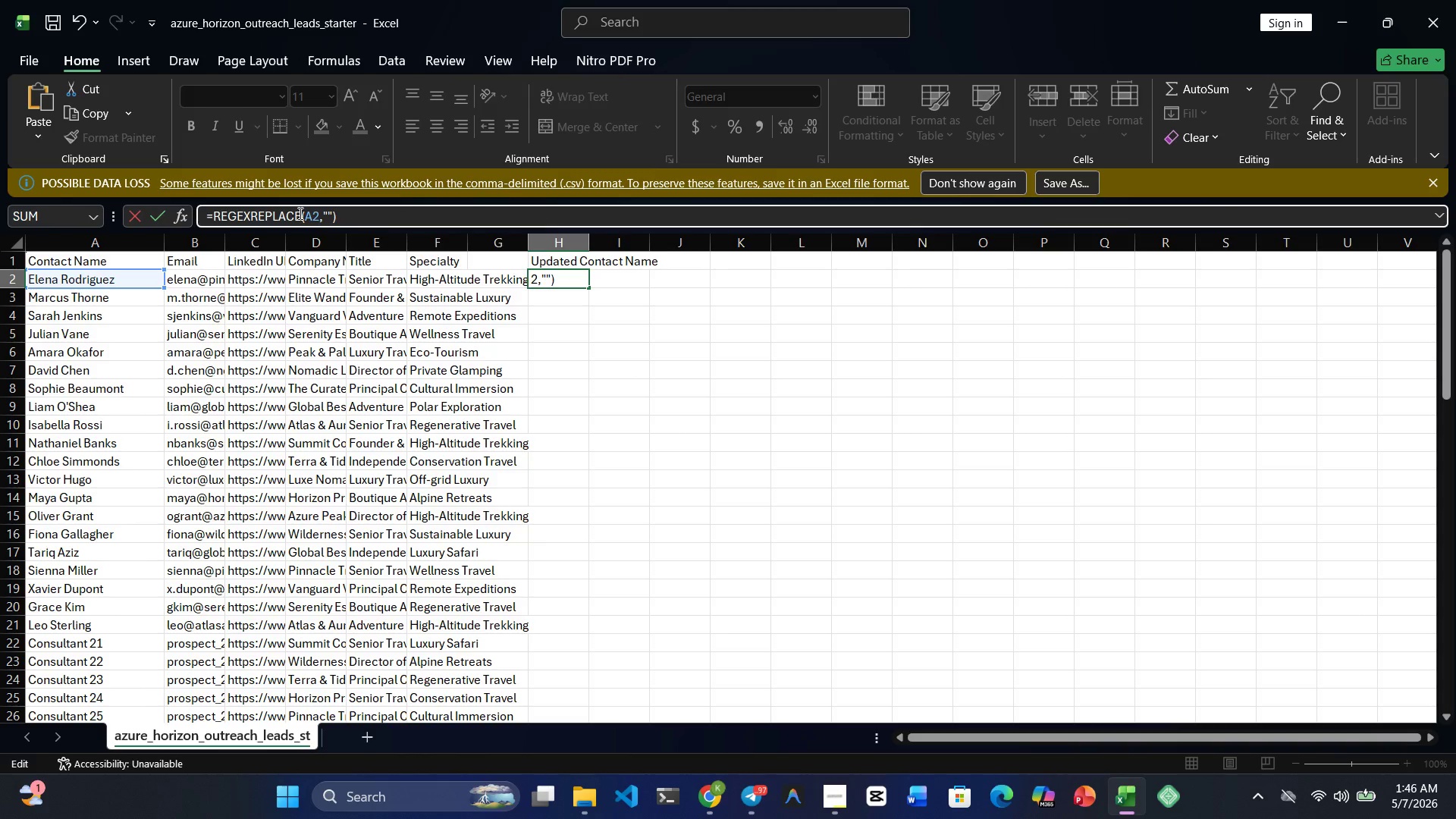 
key(ArrowLeft)
 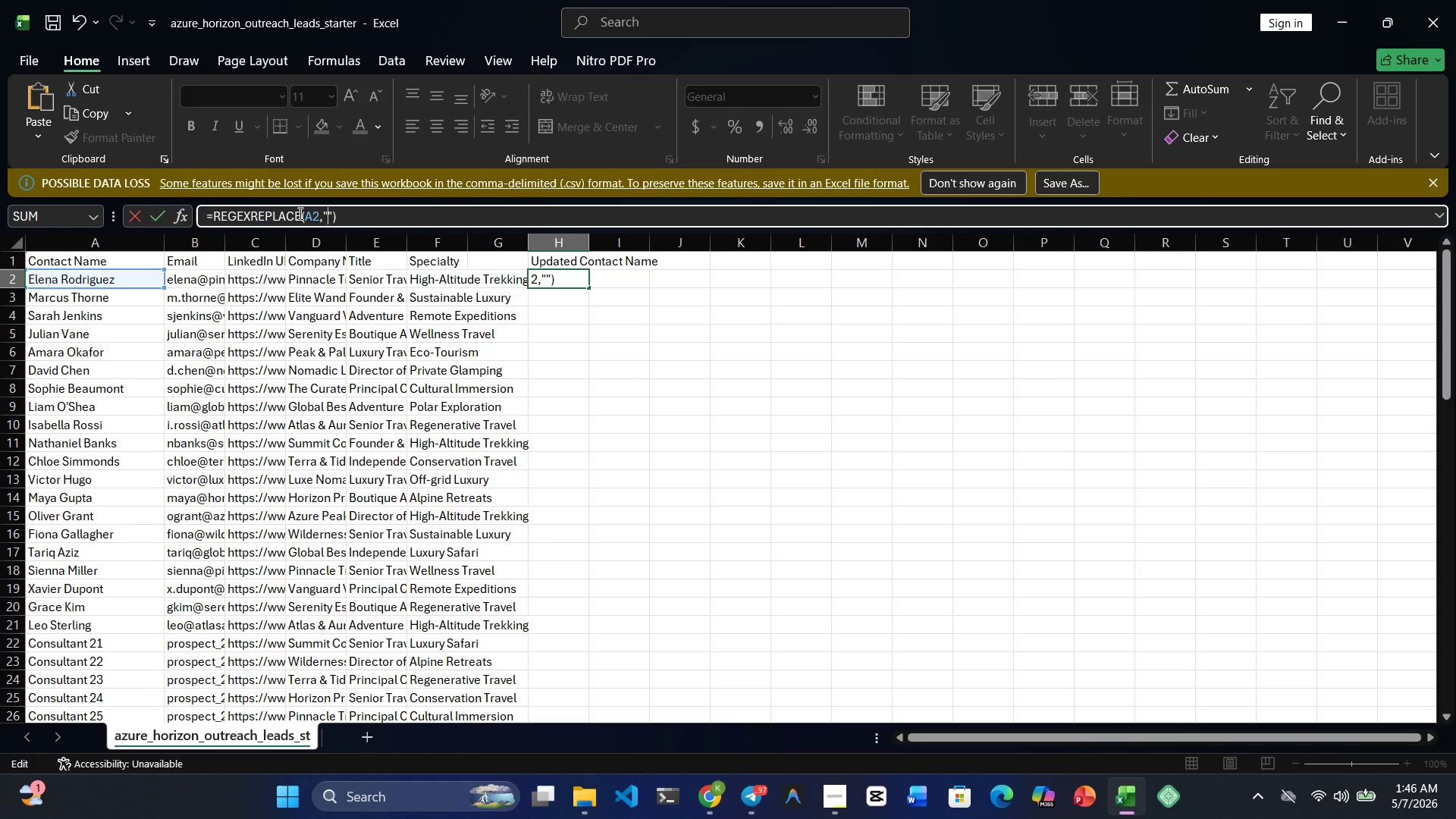 
wait(5.86)
 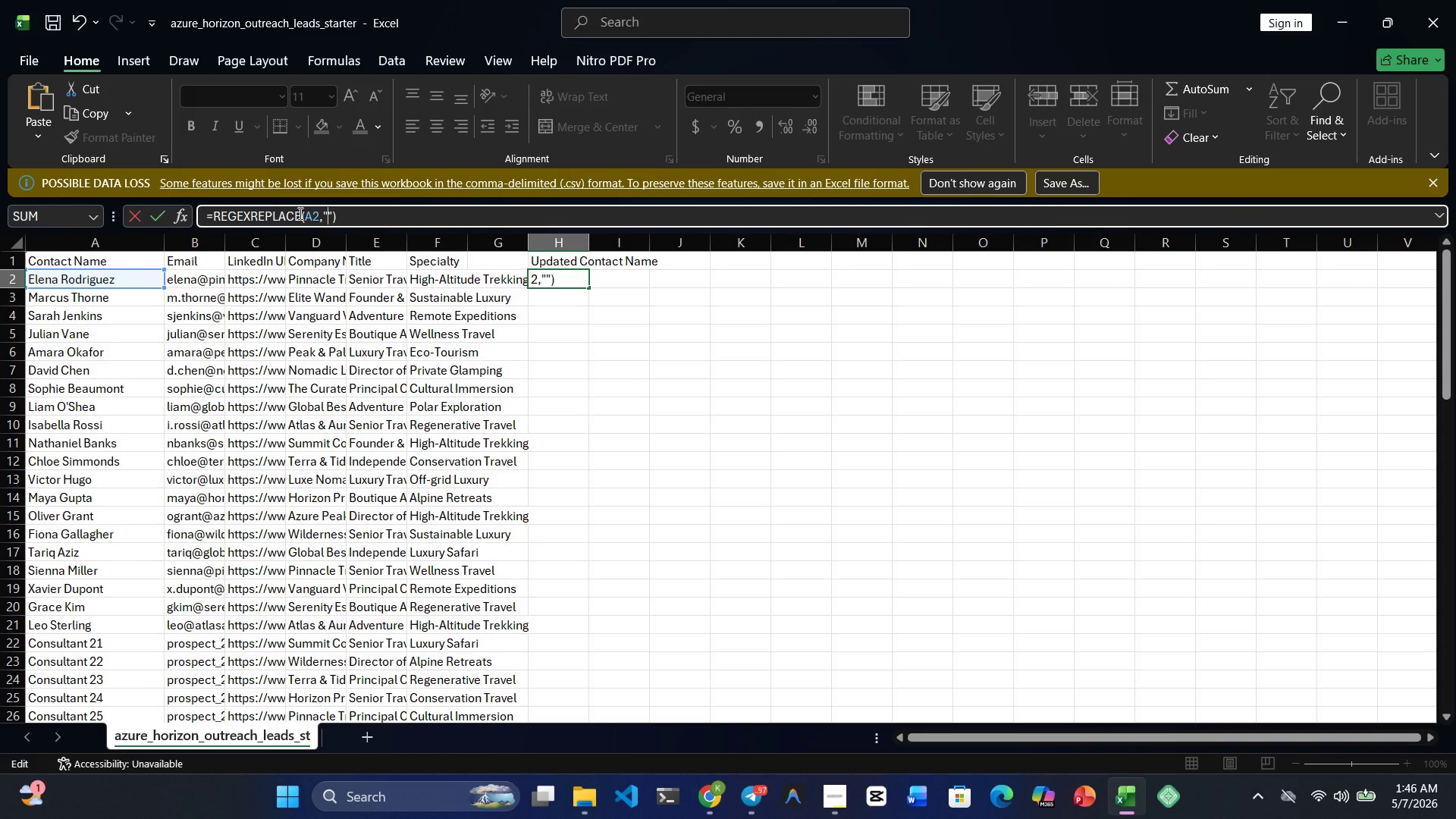 
key(Backslash)
 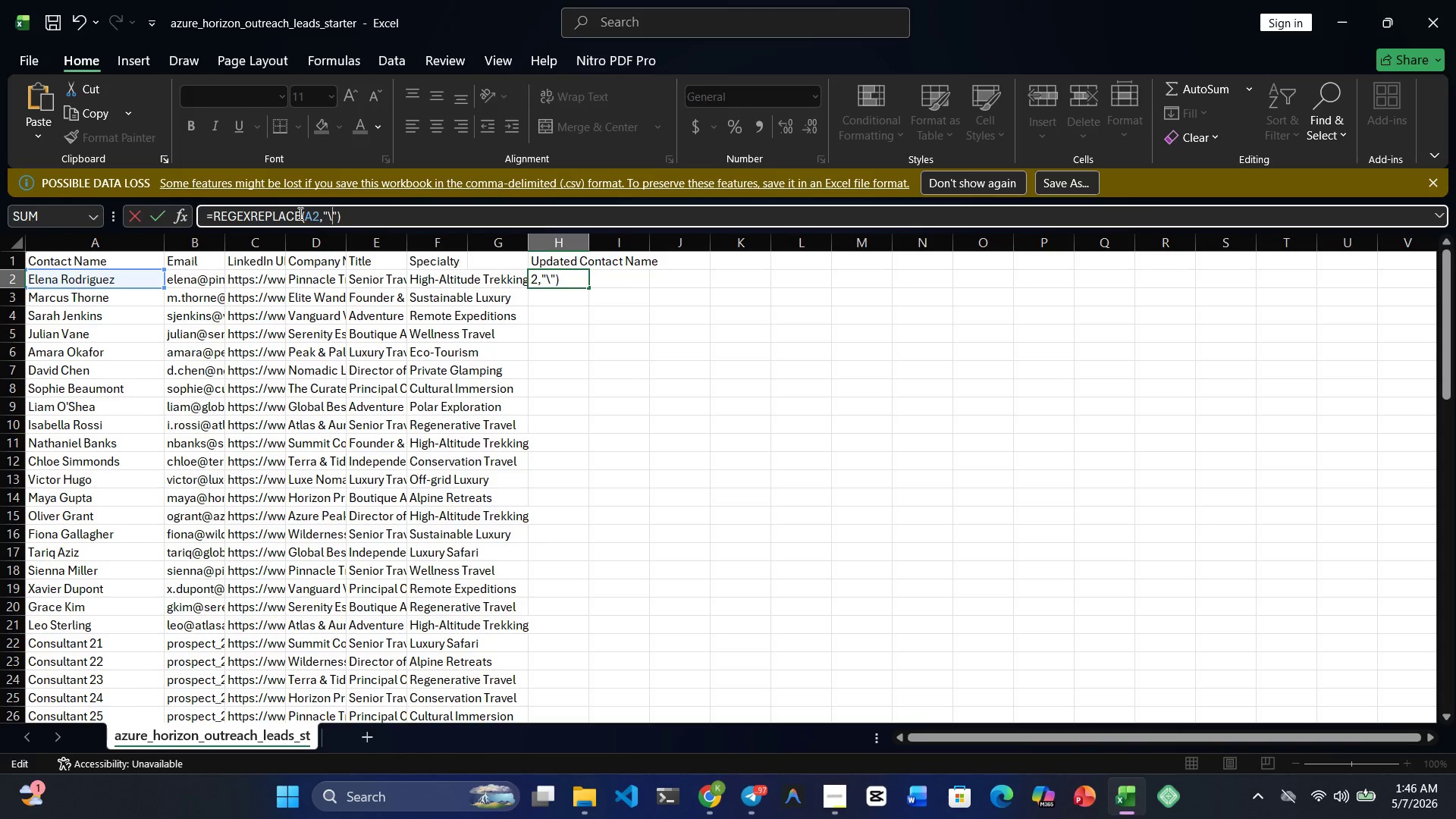 
key(S)
 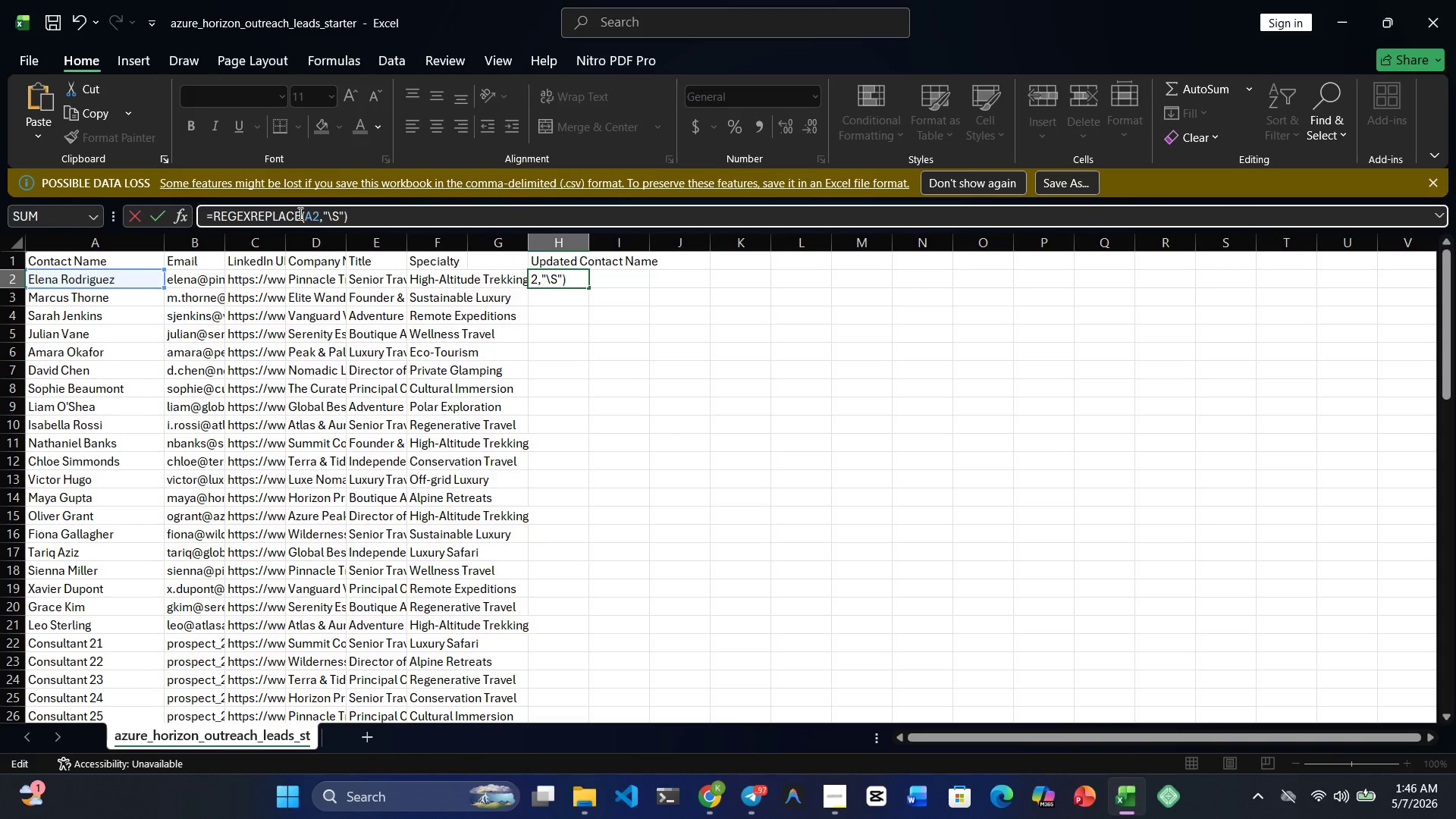 
key(Backslash)
 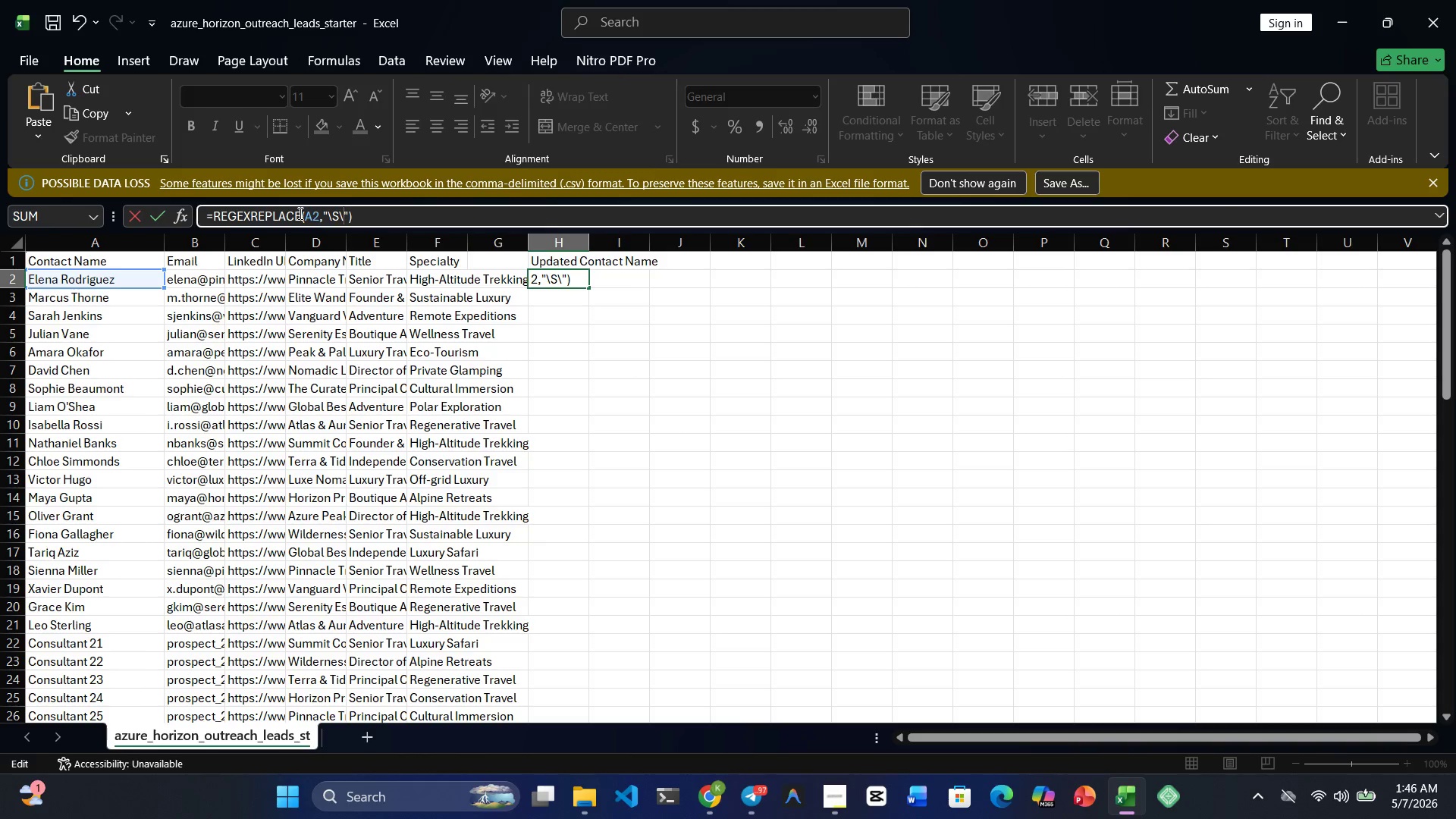 
key(D)
 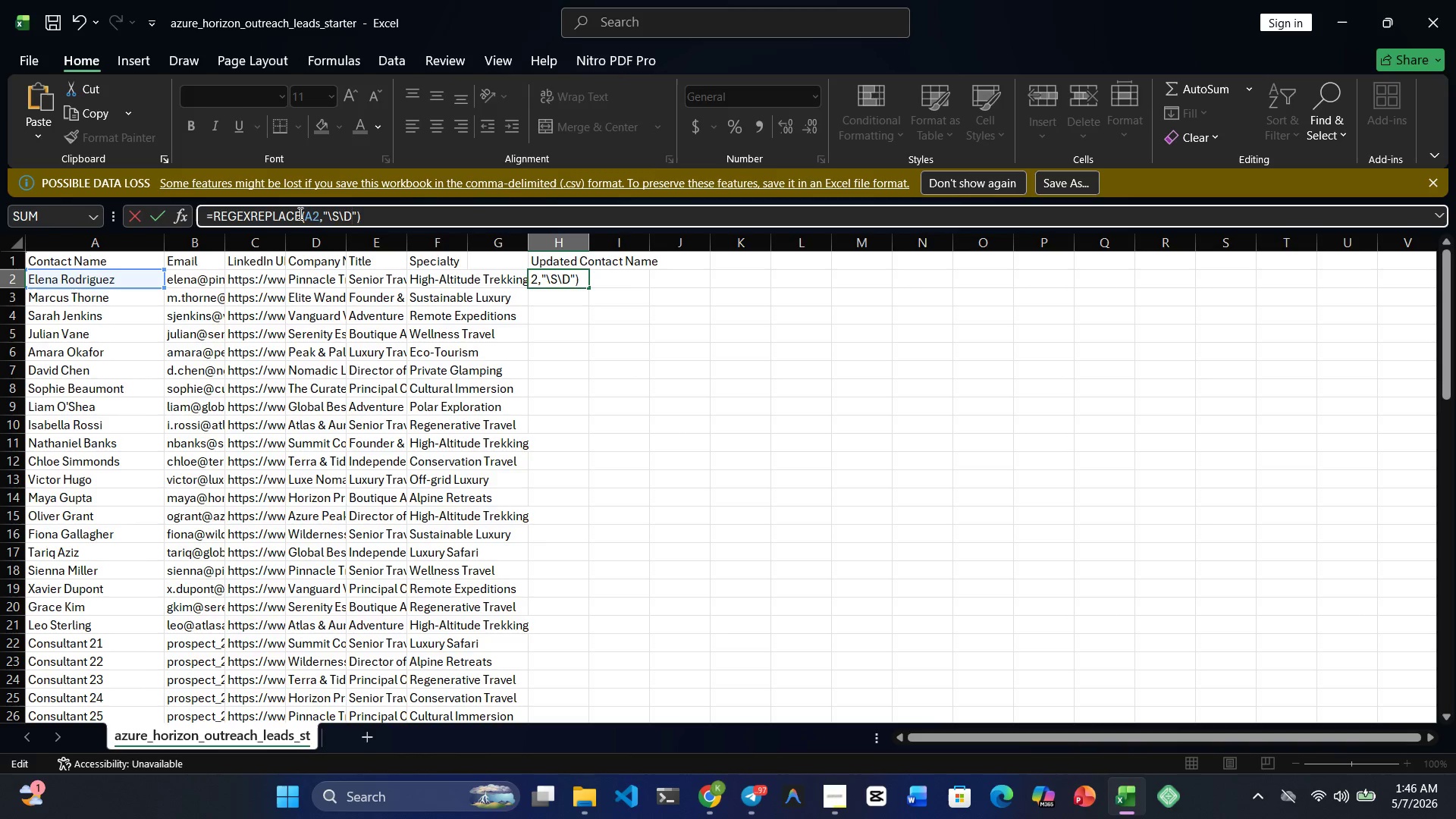 
key(Backslash)
 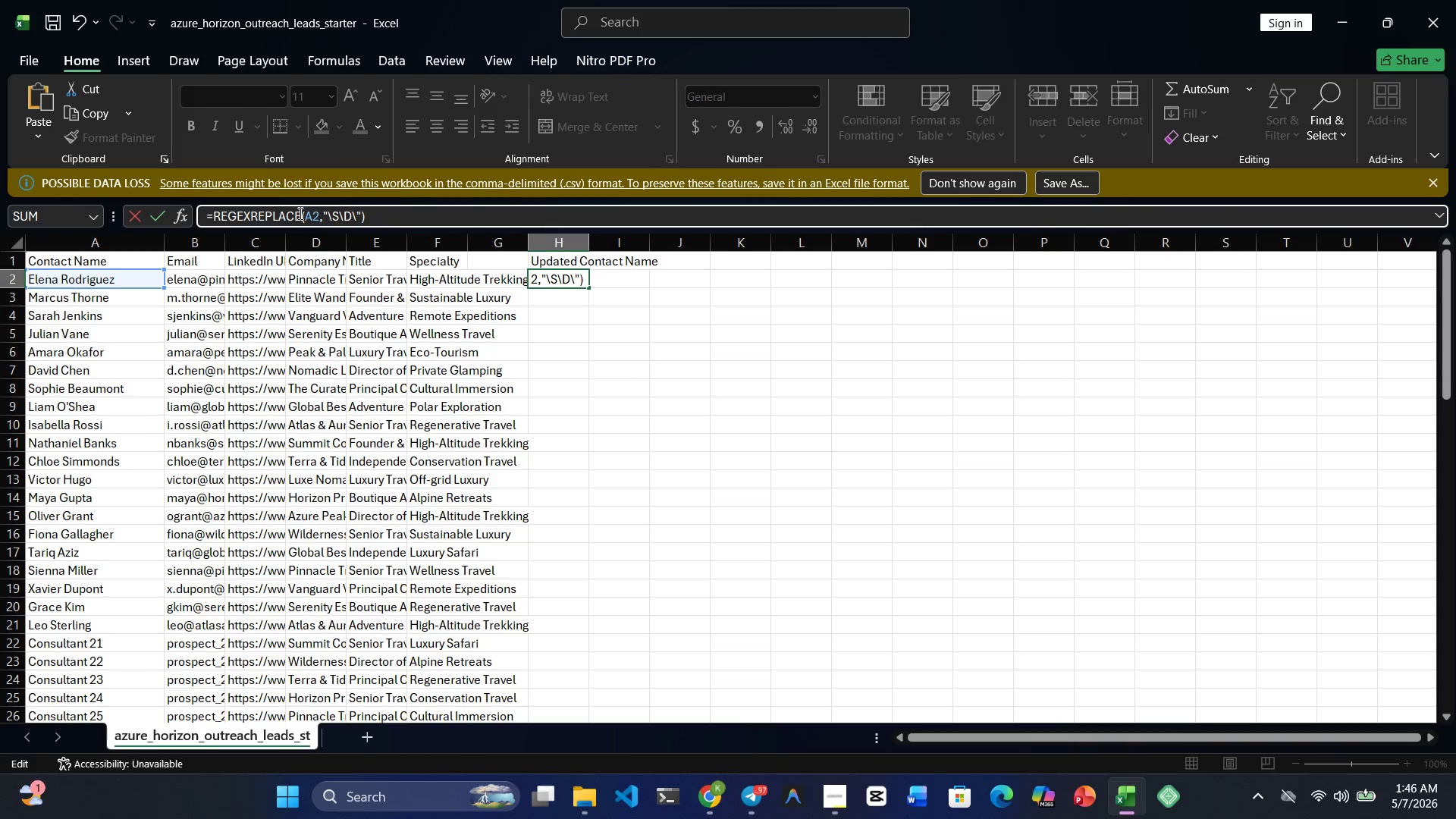 
key(Backspace)
 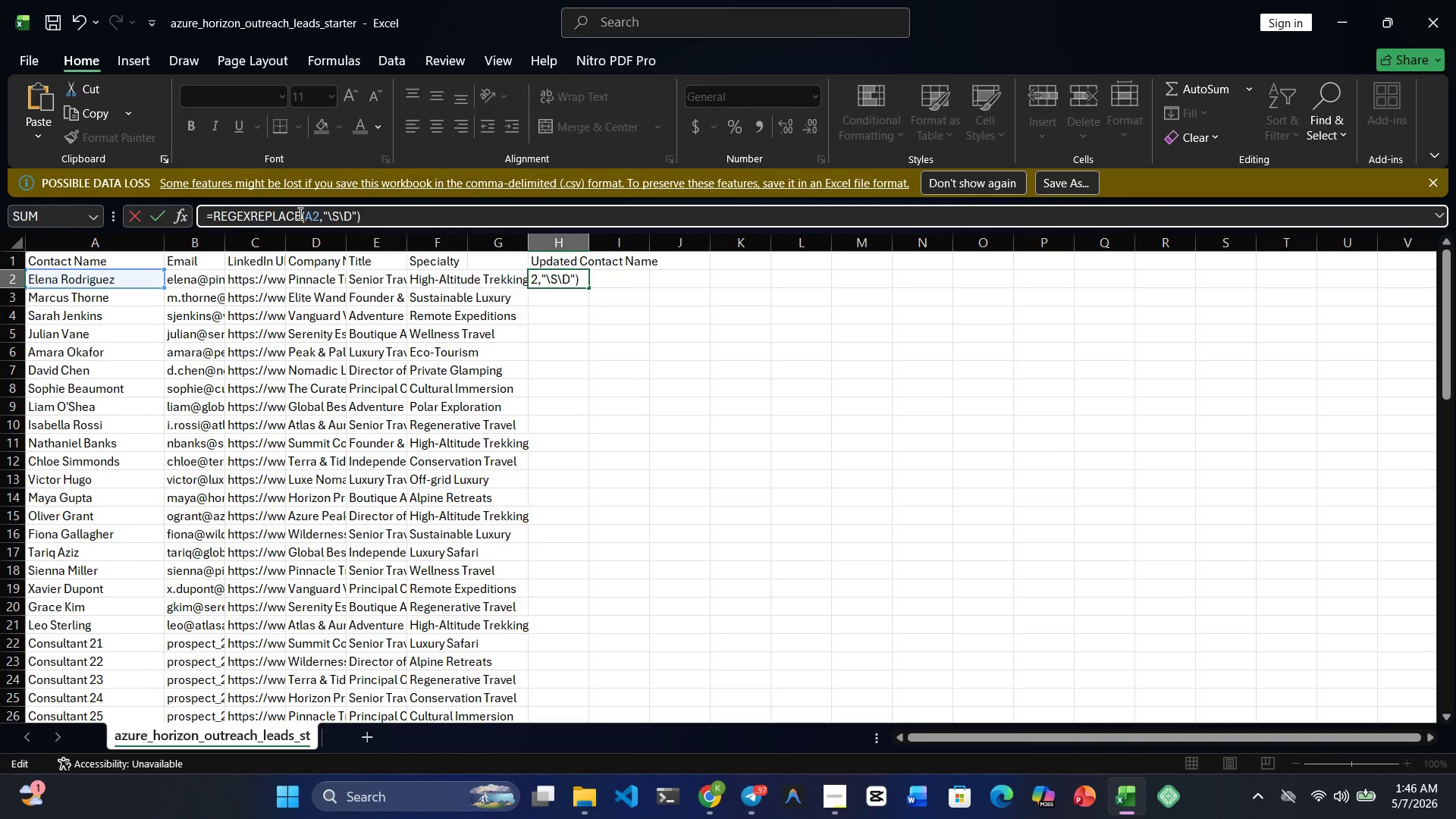 
key(Backspace)
 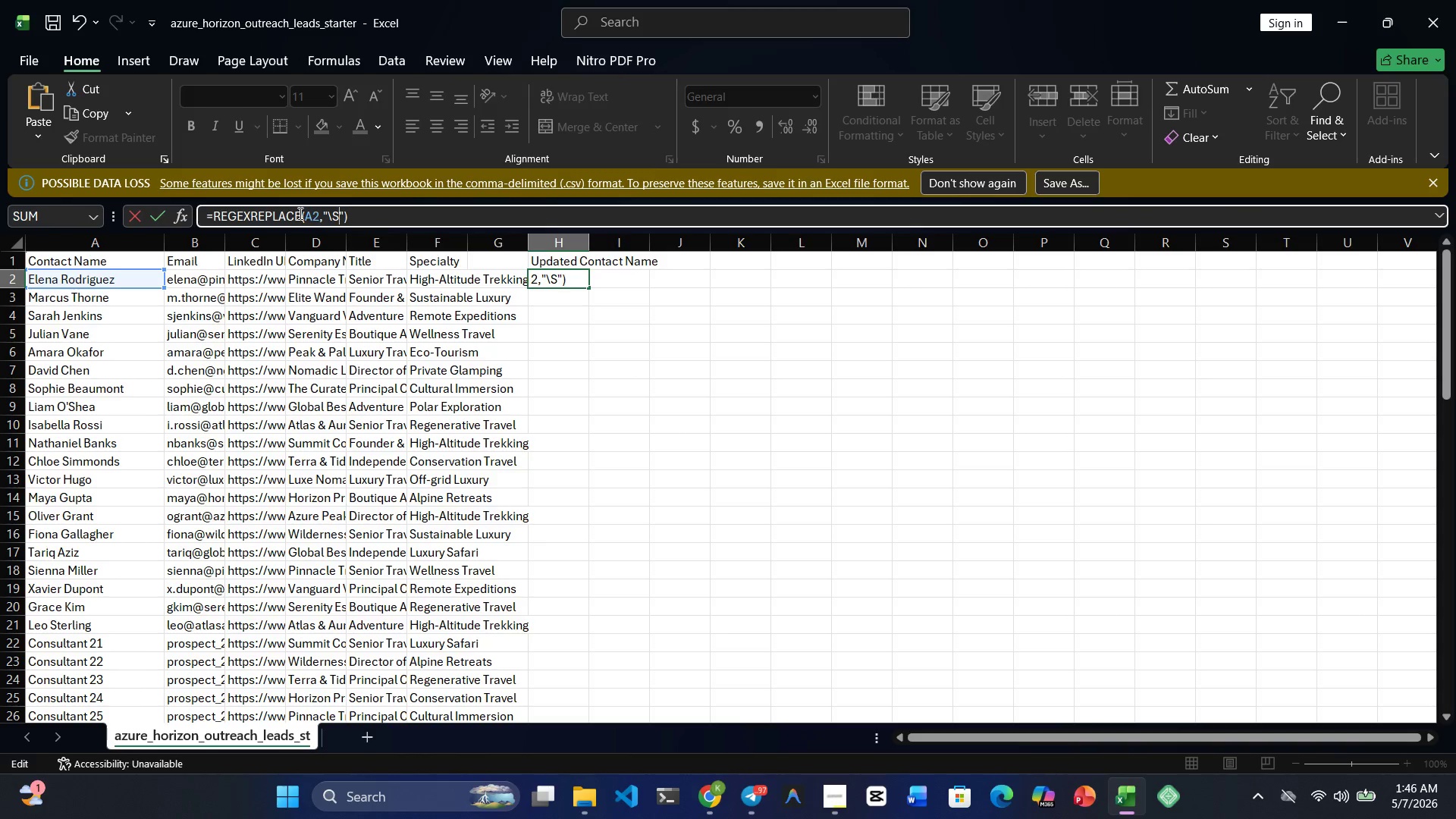 
key(Backspace)
 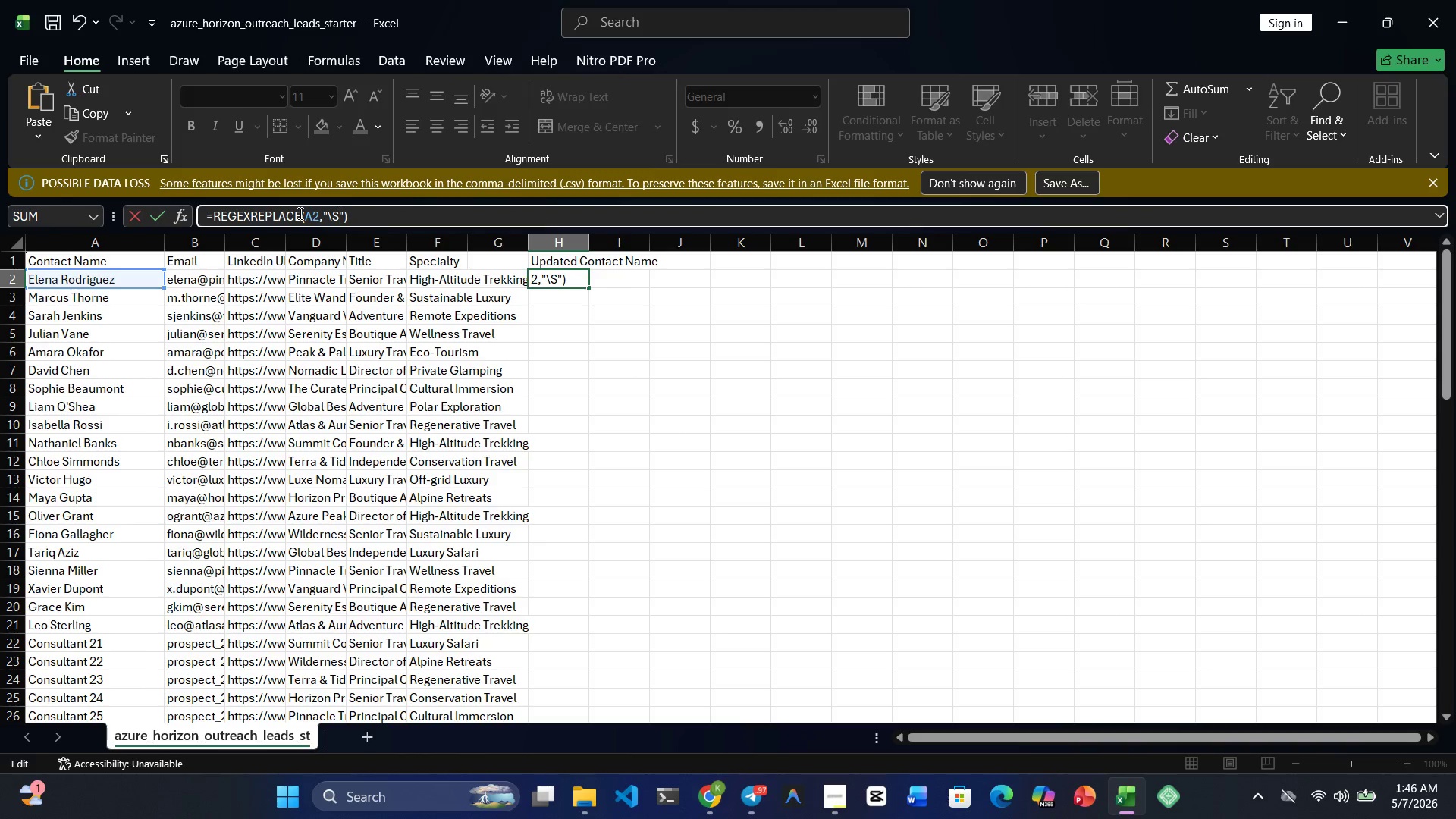 
key(Backspace)
 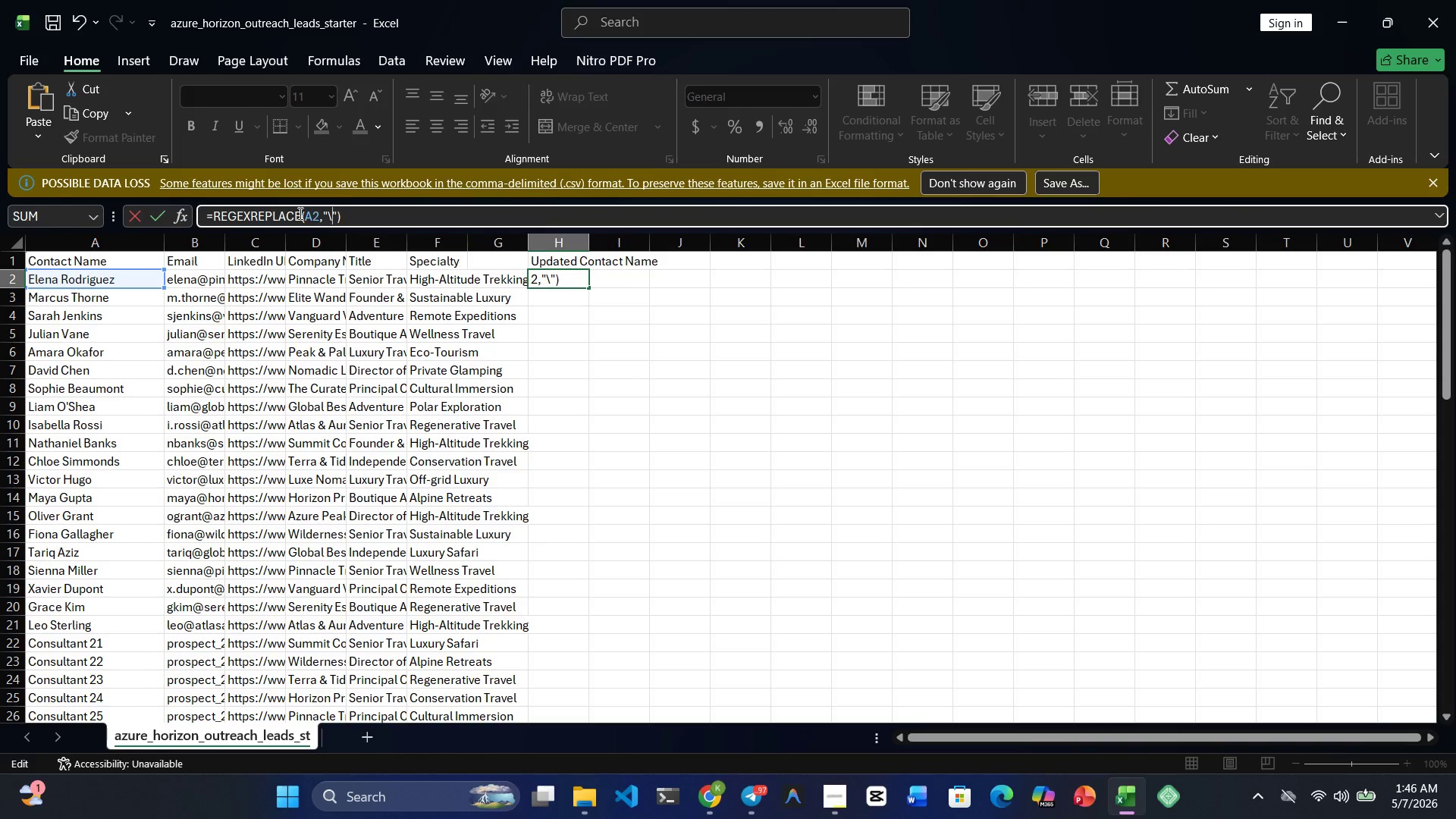 
key(Shift+S)
 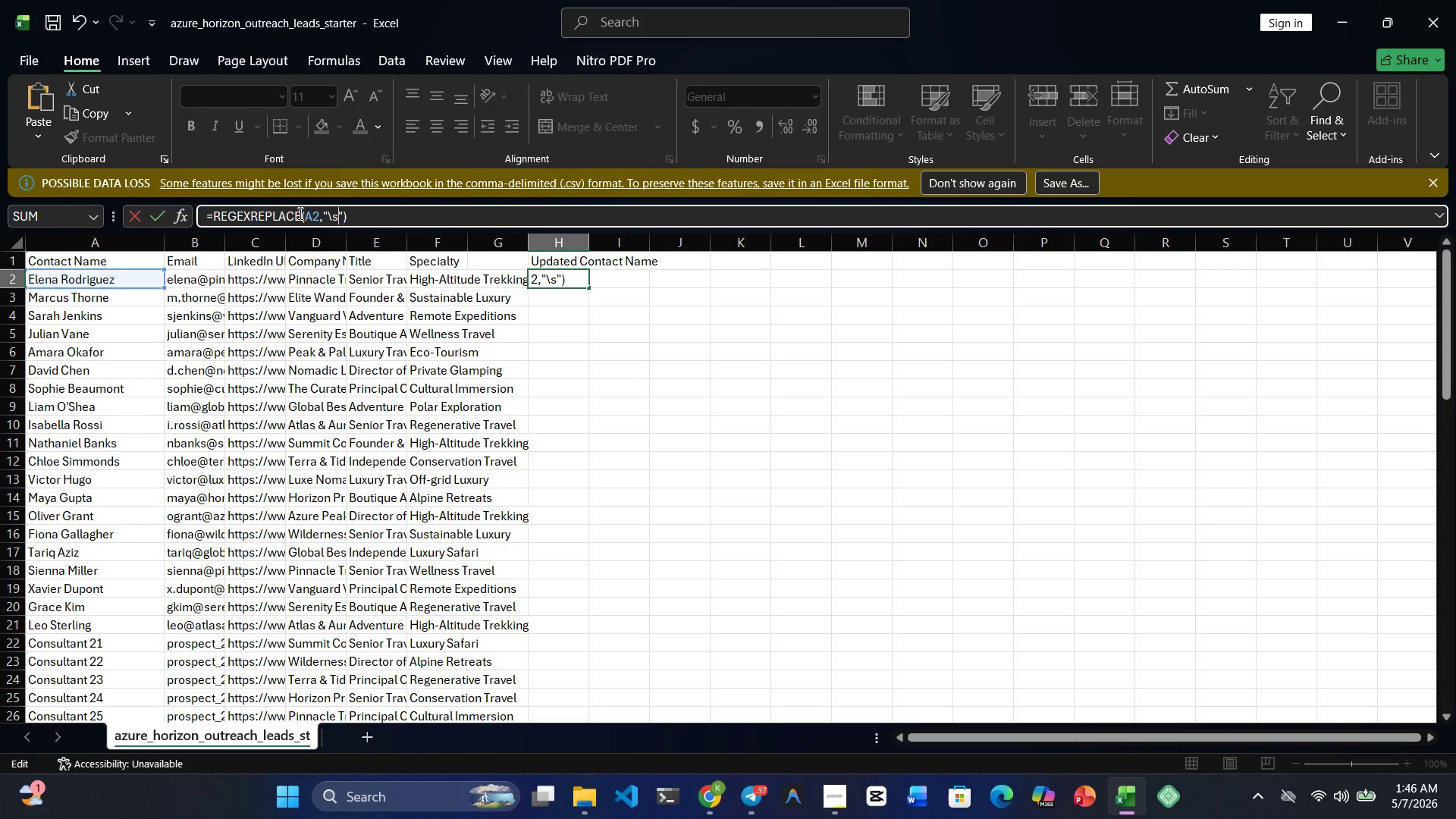 
key(Backslash)
 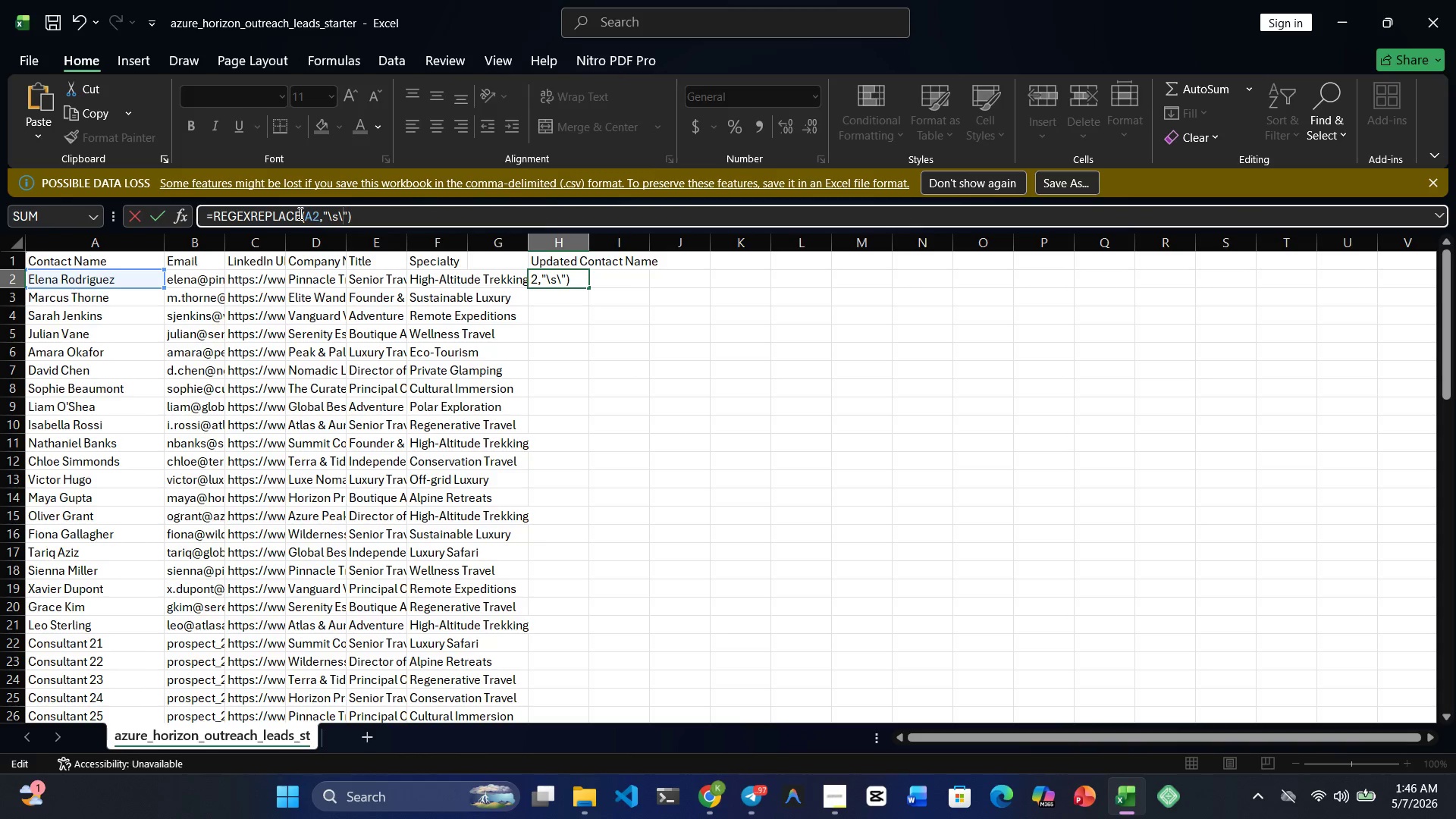 
key(Shift+D)
 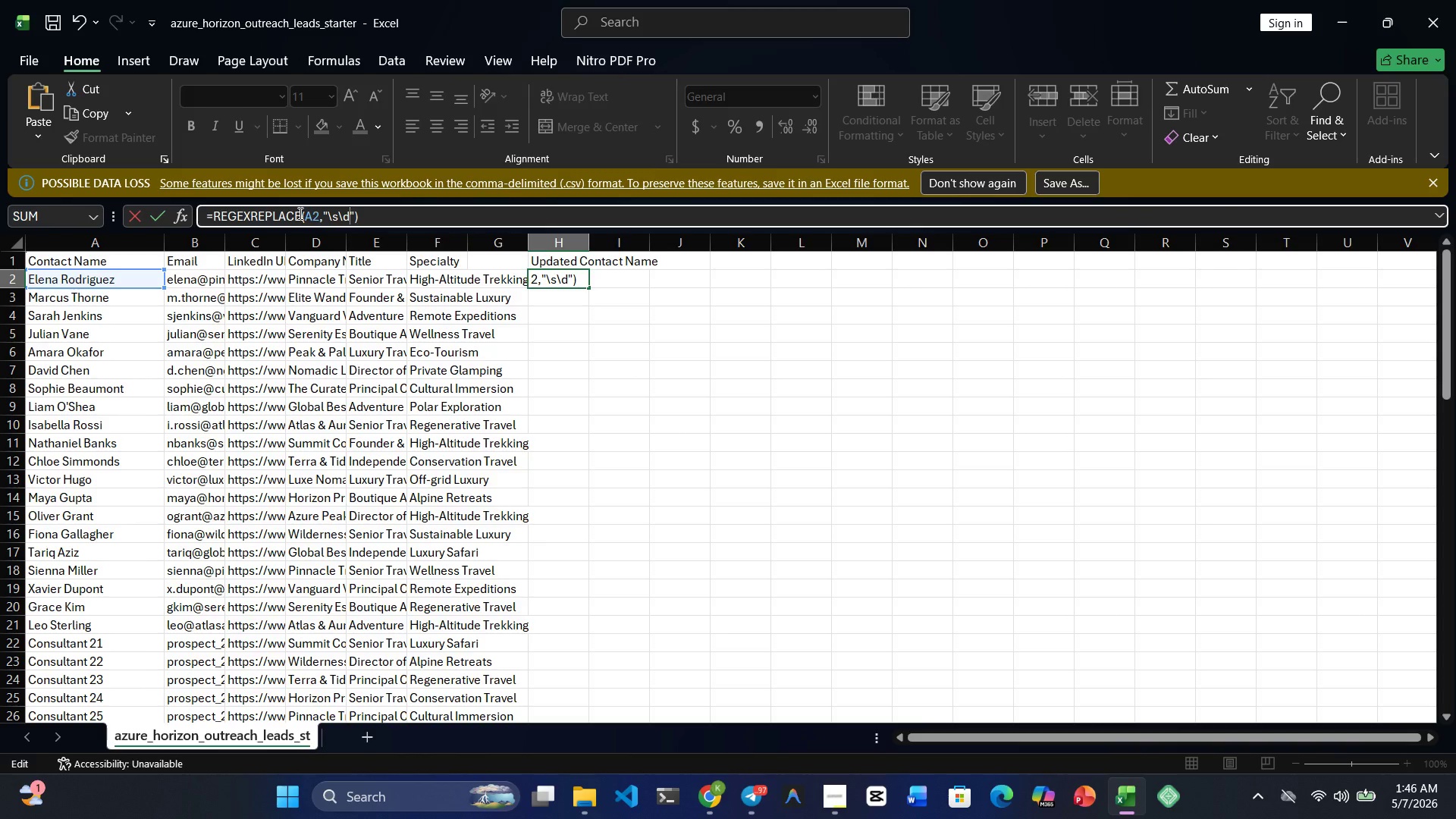 
key(NumpadAdd)
 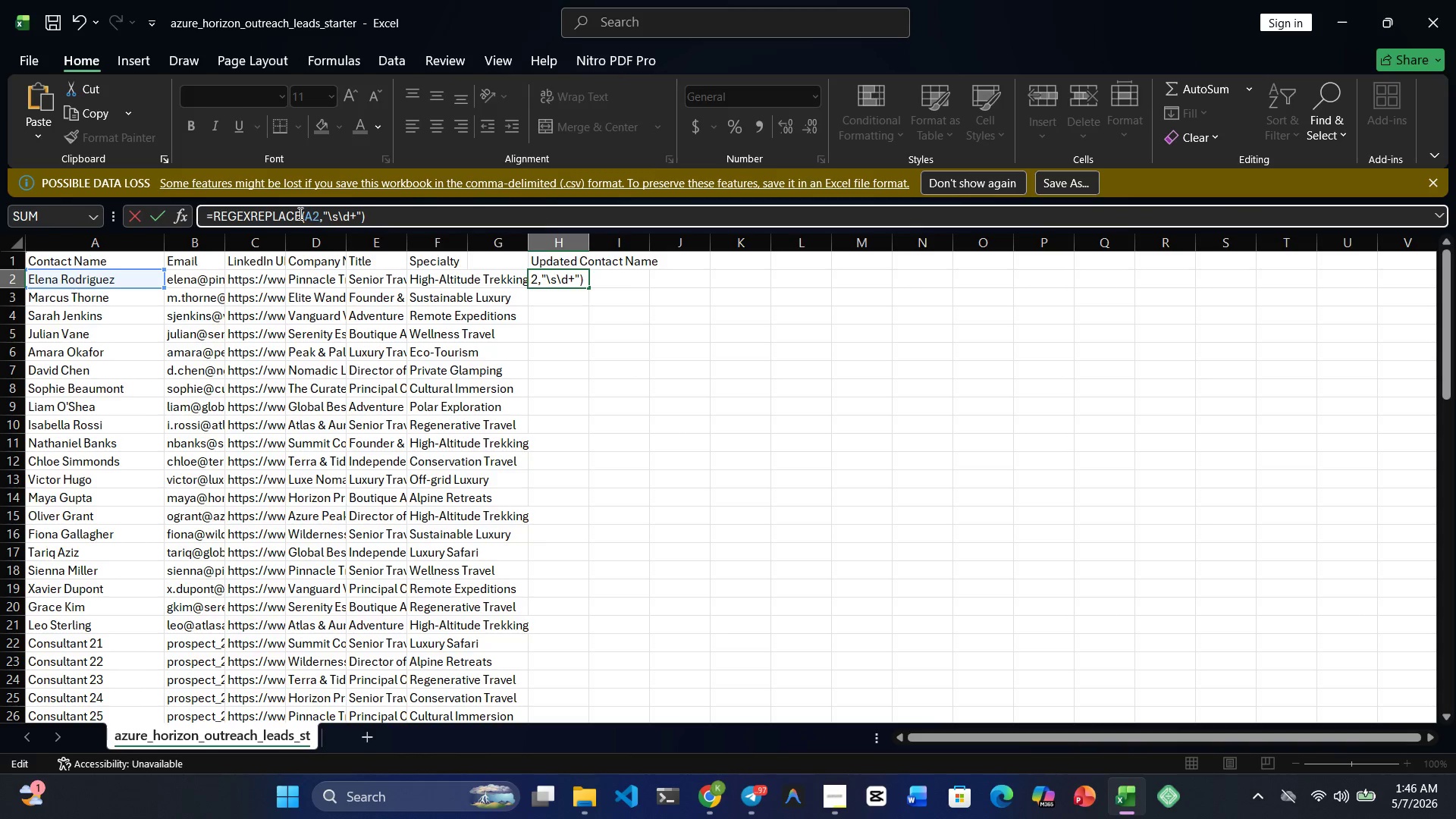 
key(Shift+7)
 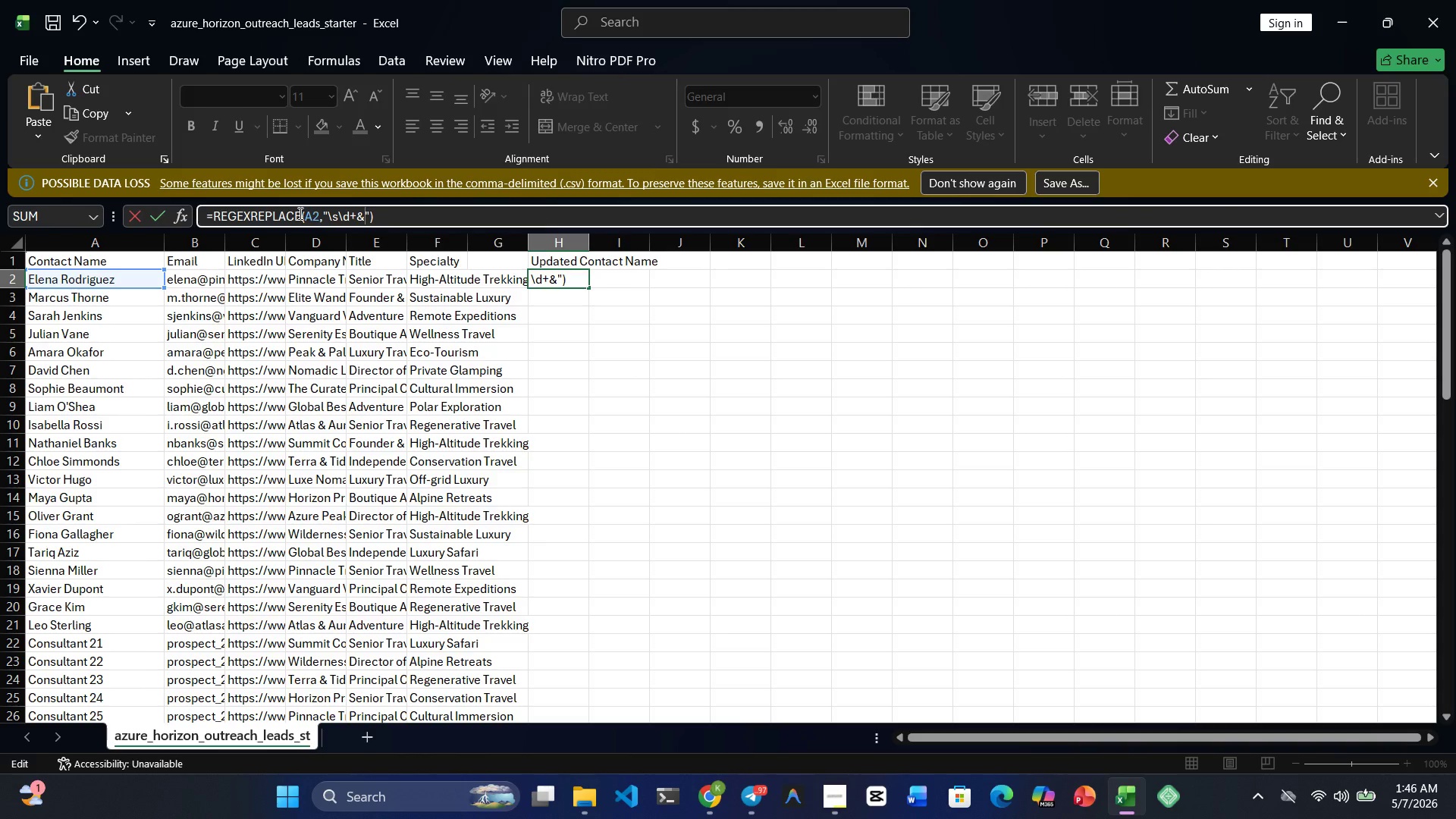 
key(Backspace)
 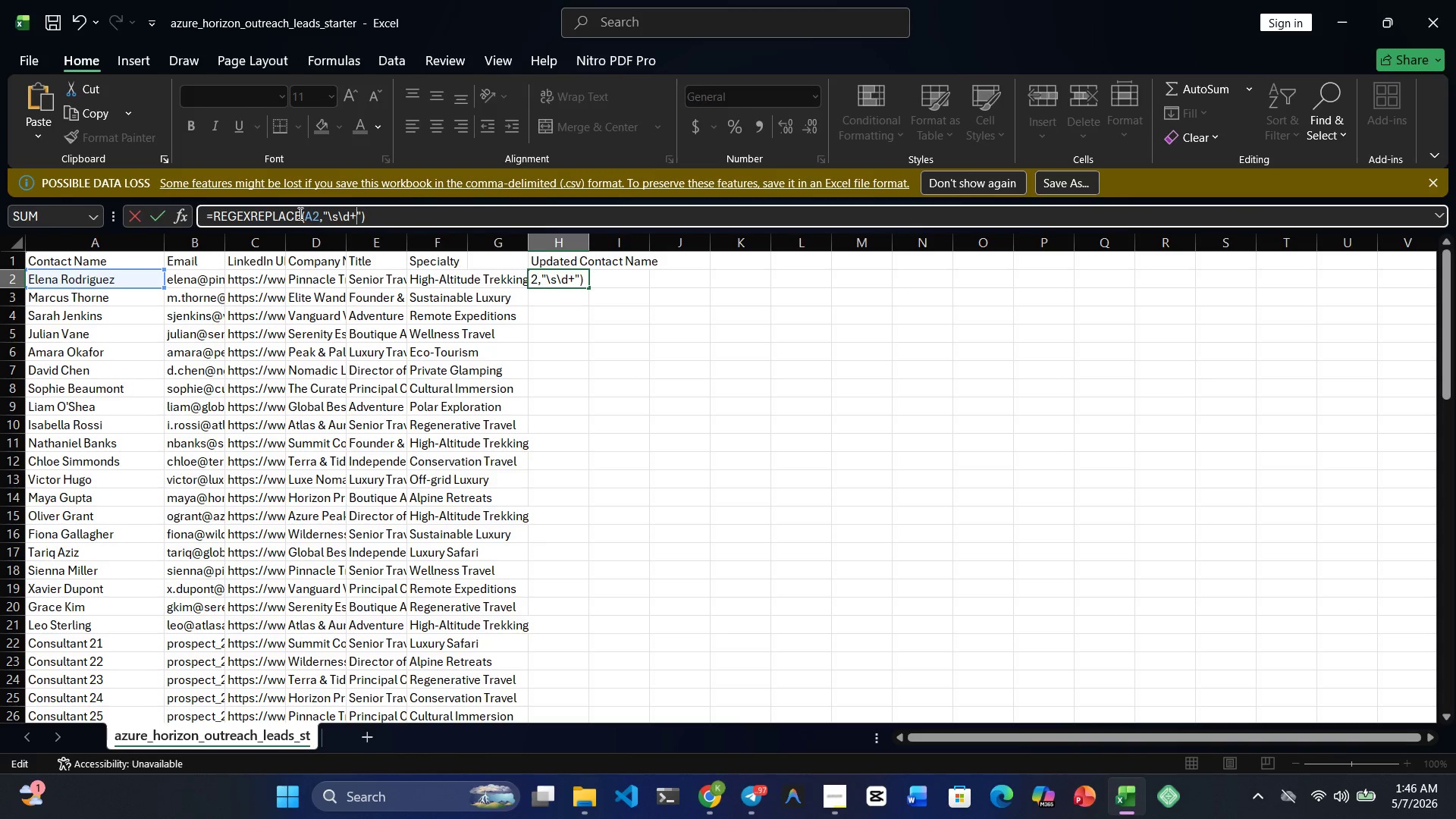 
key(Shift+4)
 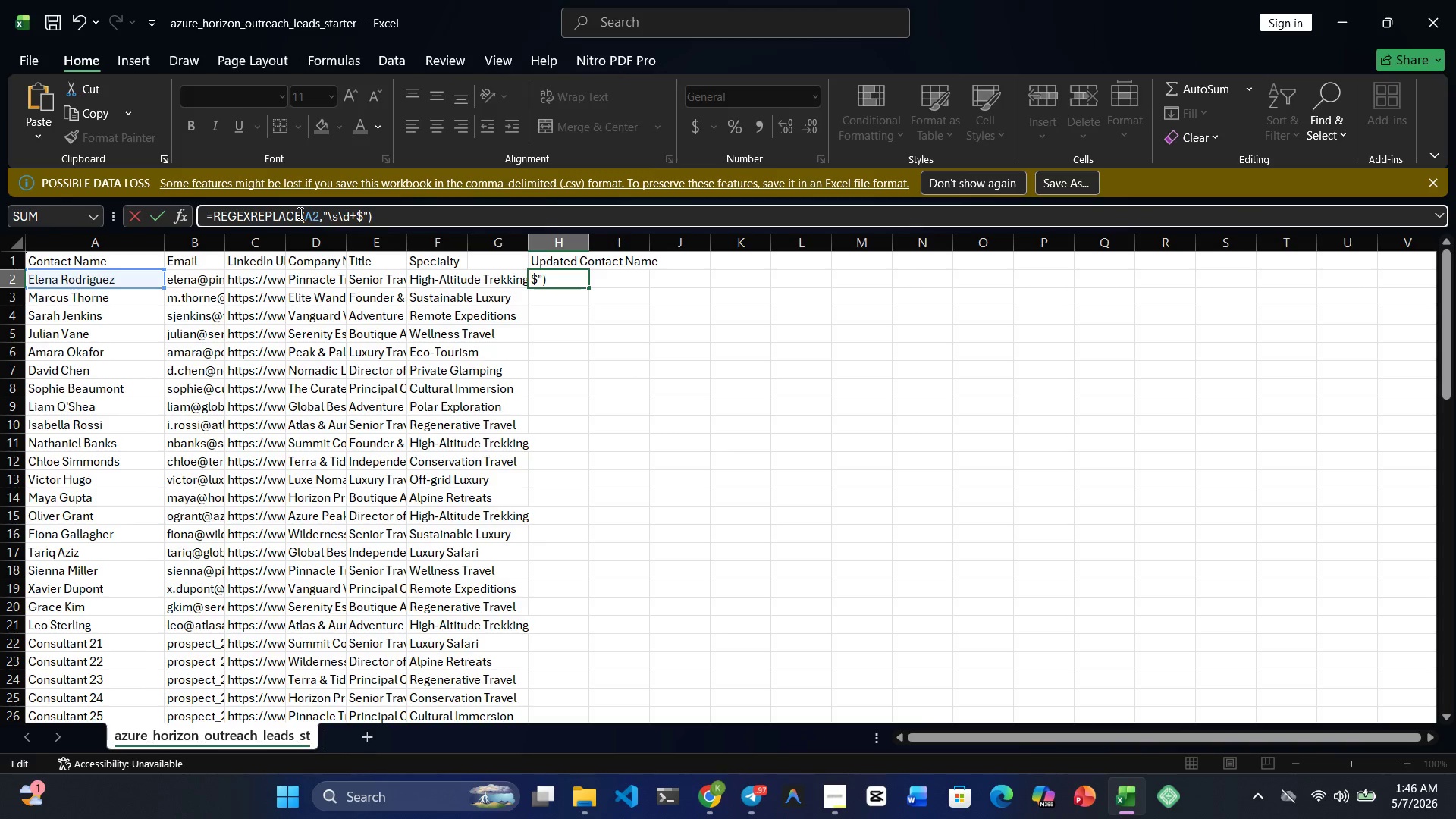 
key(ArrowRight)
 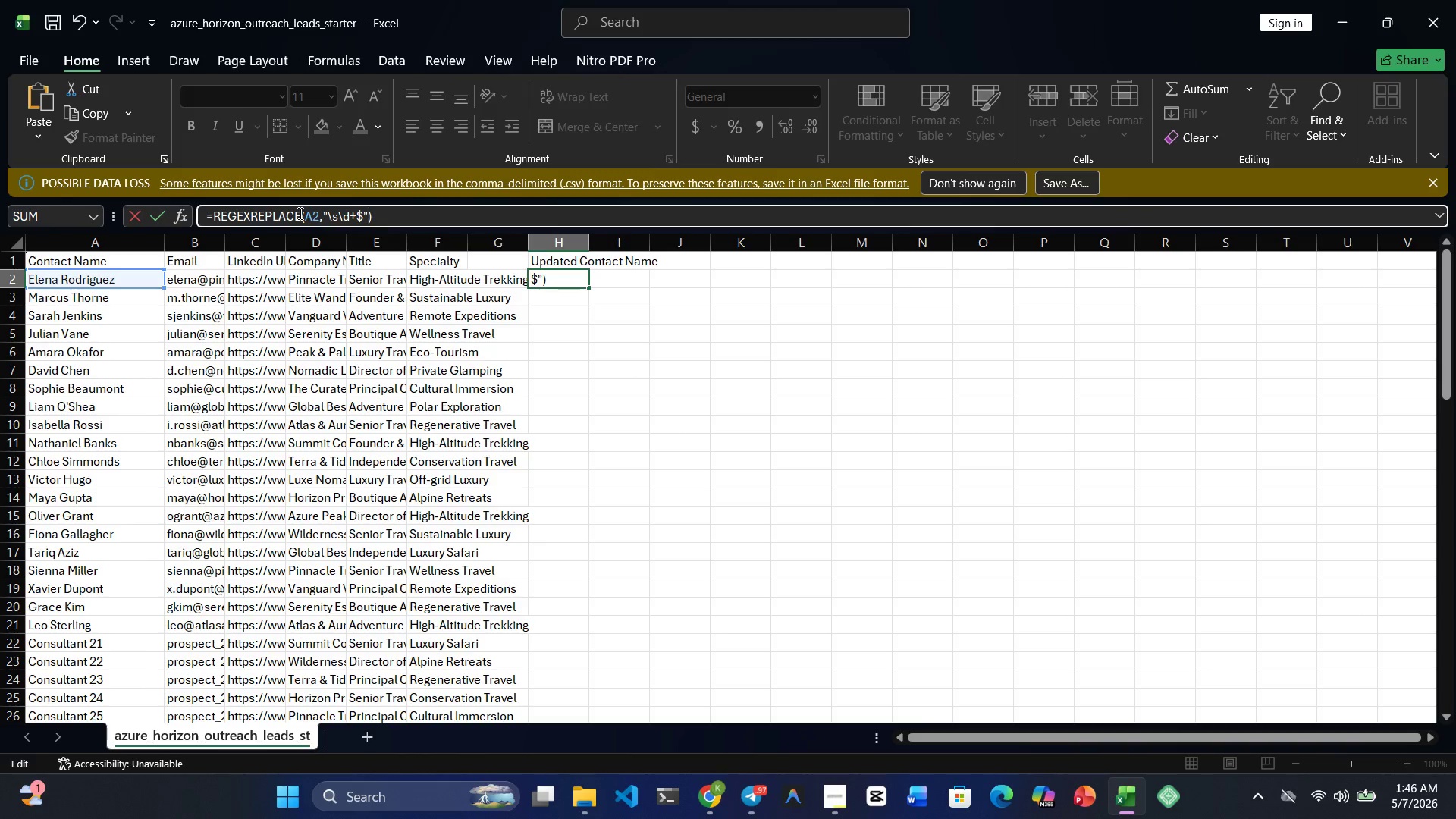 
key(Comma)
 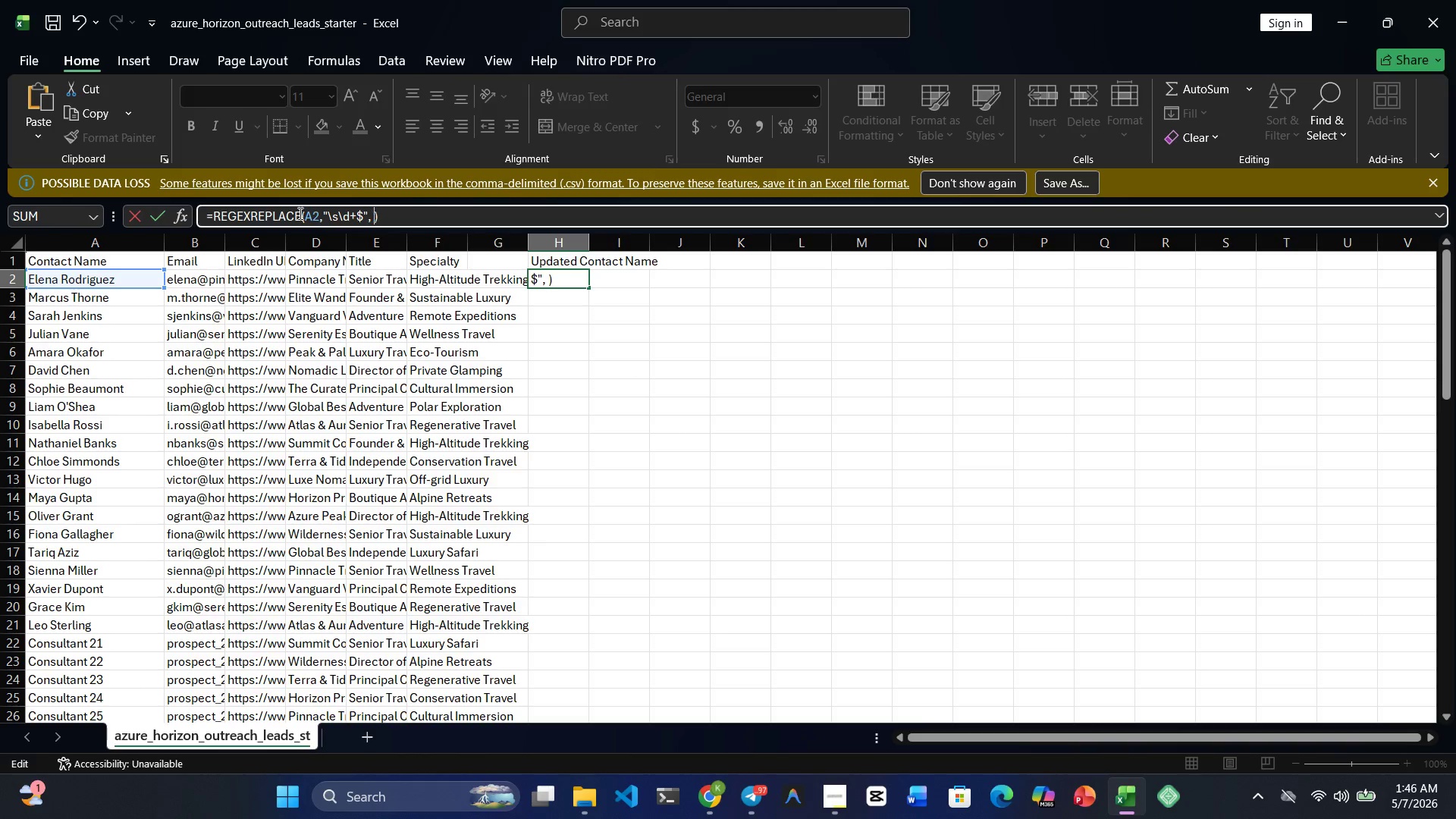 
key(Space)
 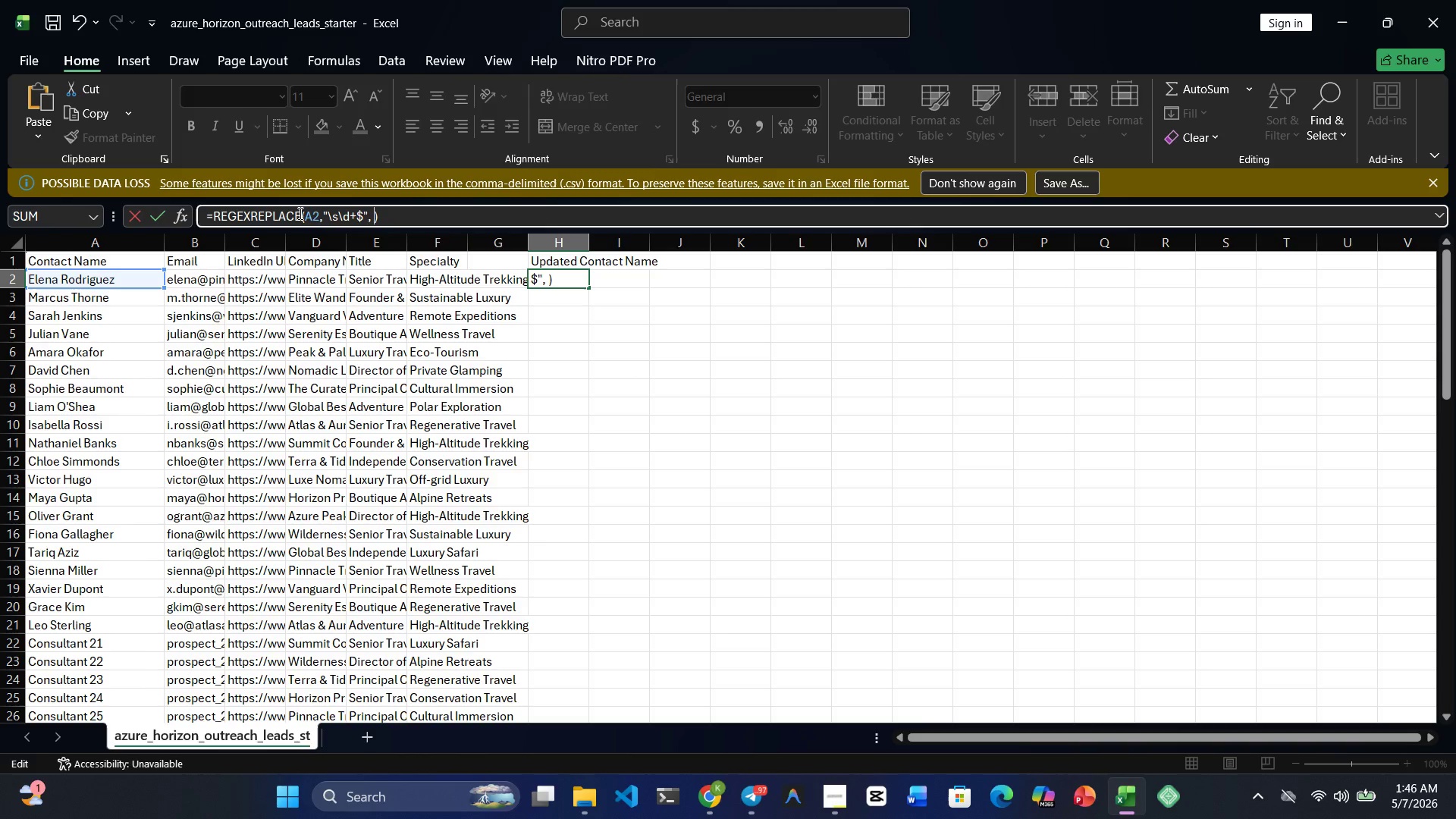 
key(Shift+Quote)
 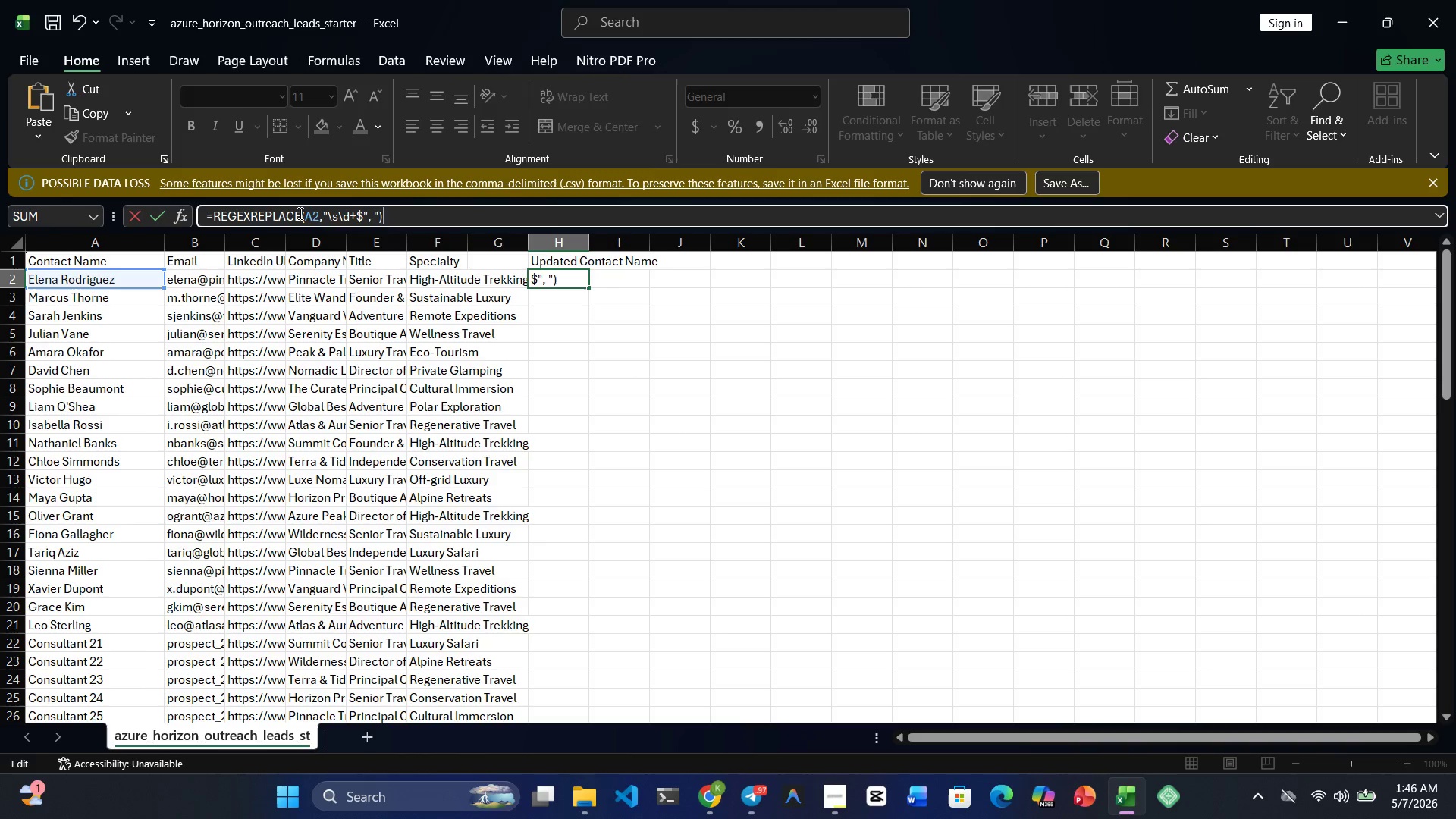 
key(Shift+Quote)
 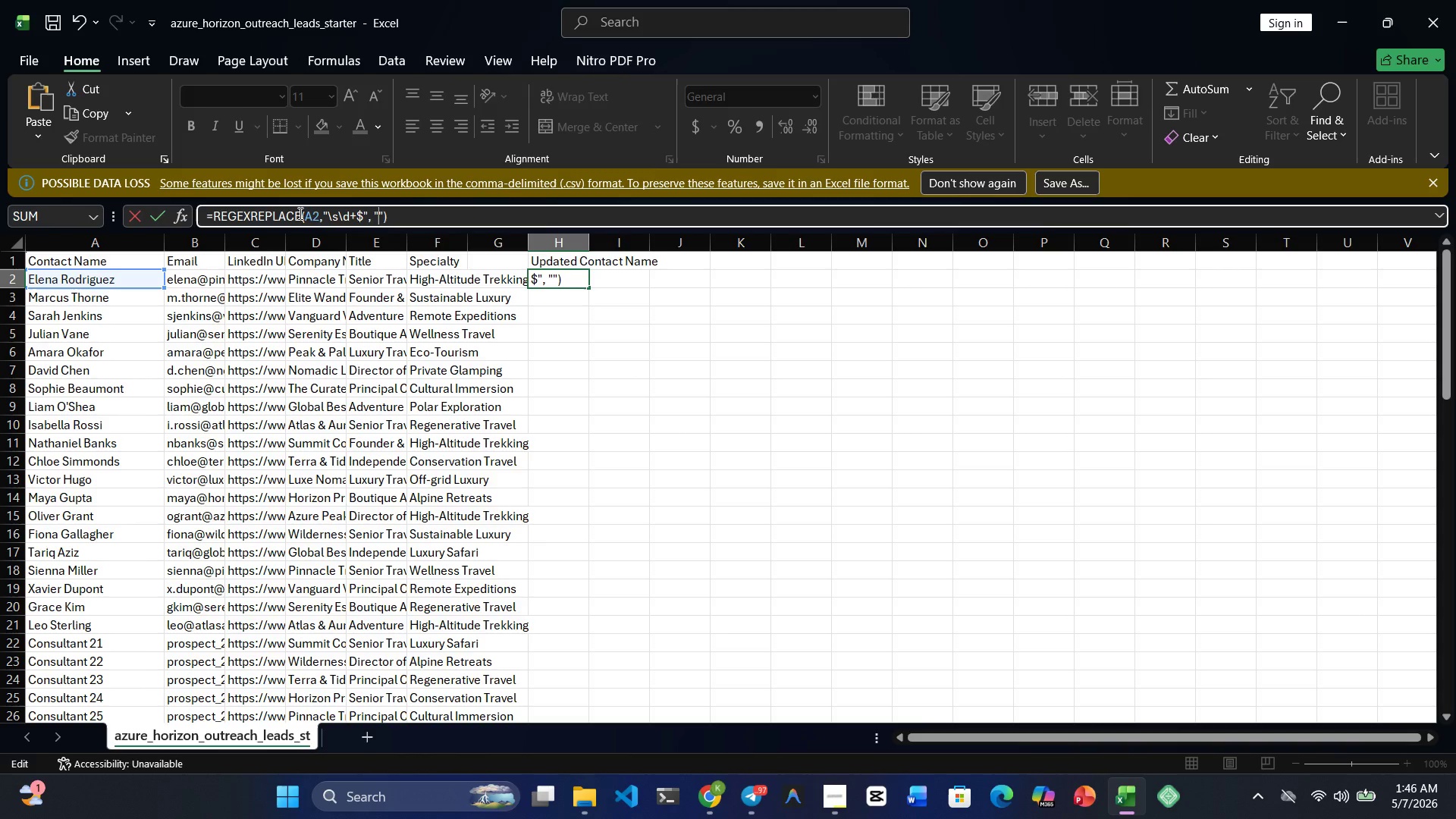 
key(ArrowLeft)
 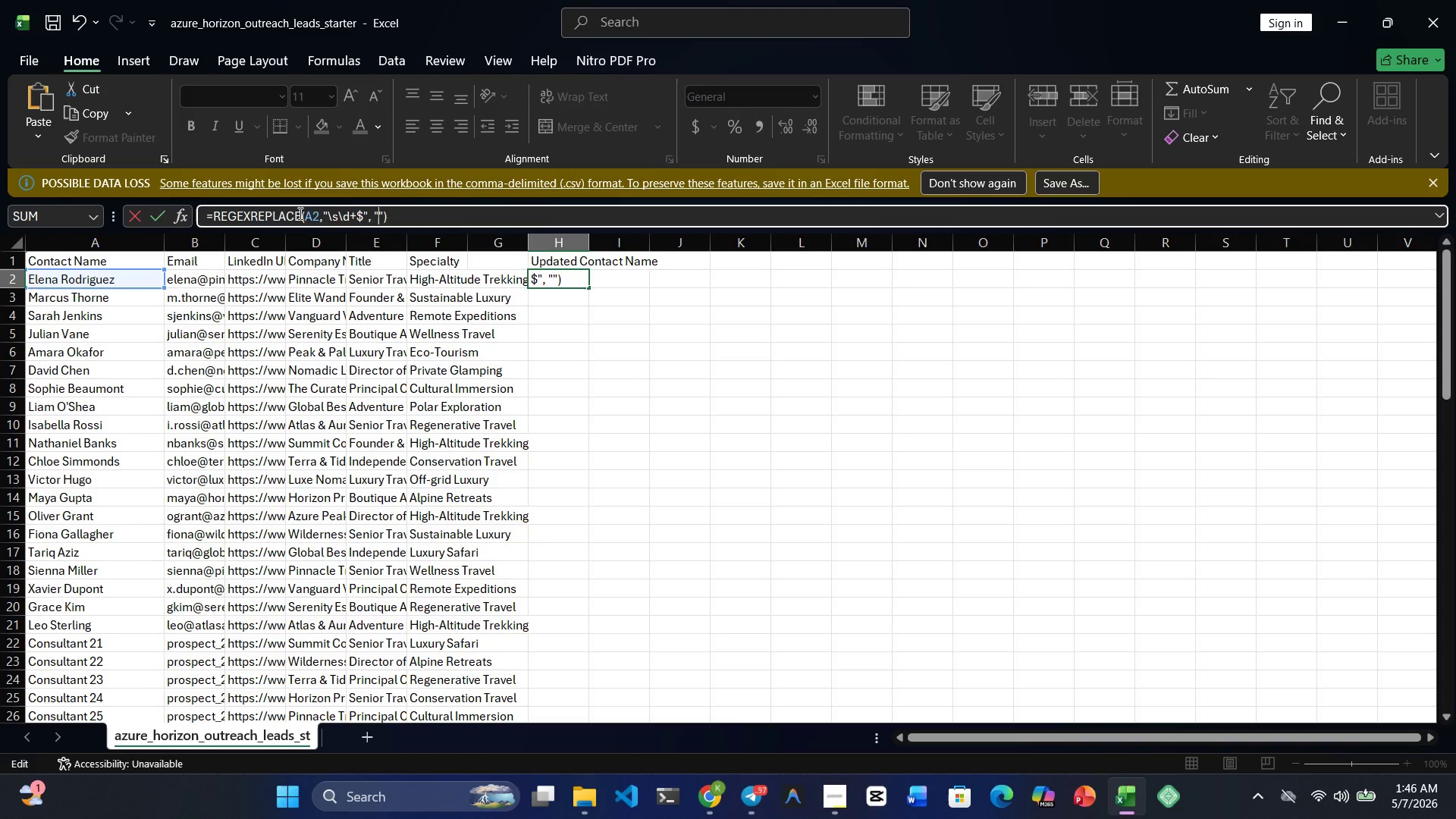 
key(Space)
 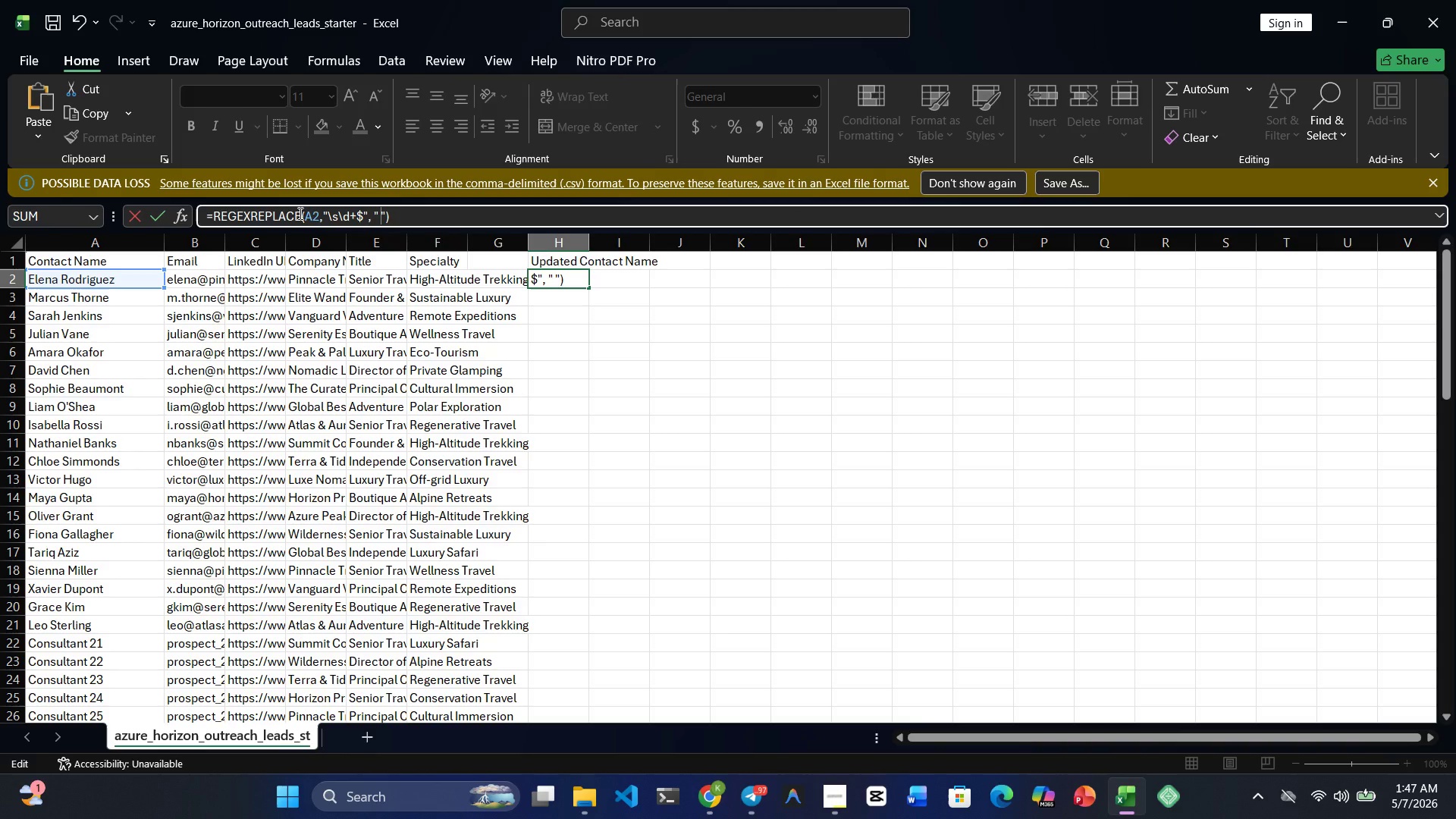 
key(ArrowRight)
 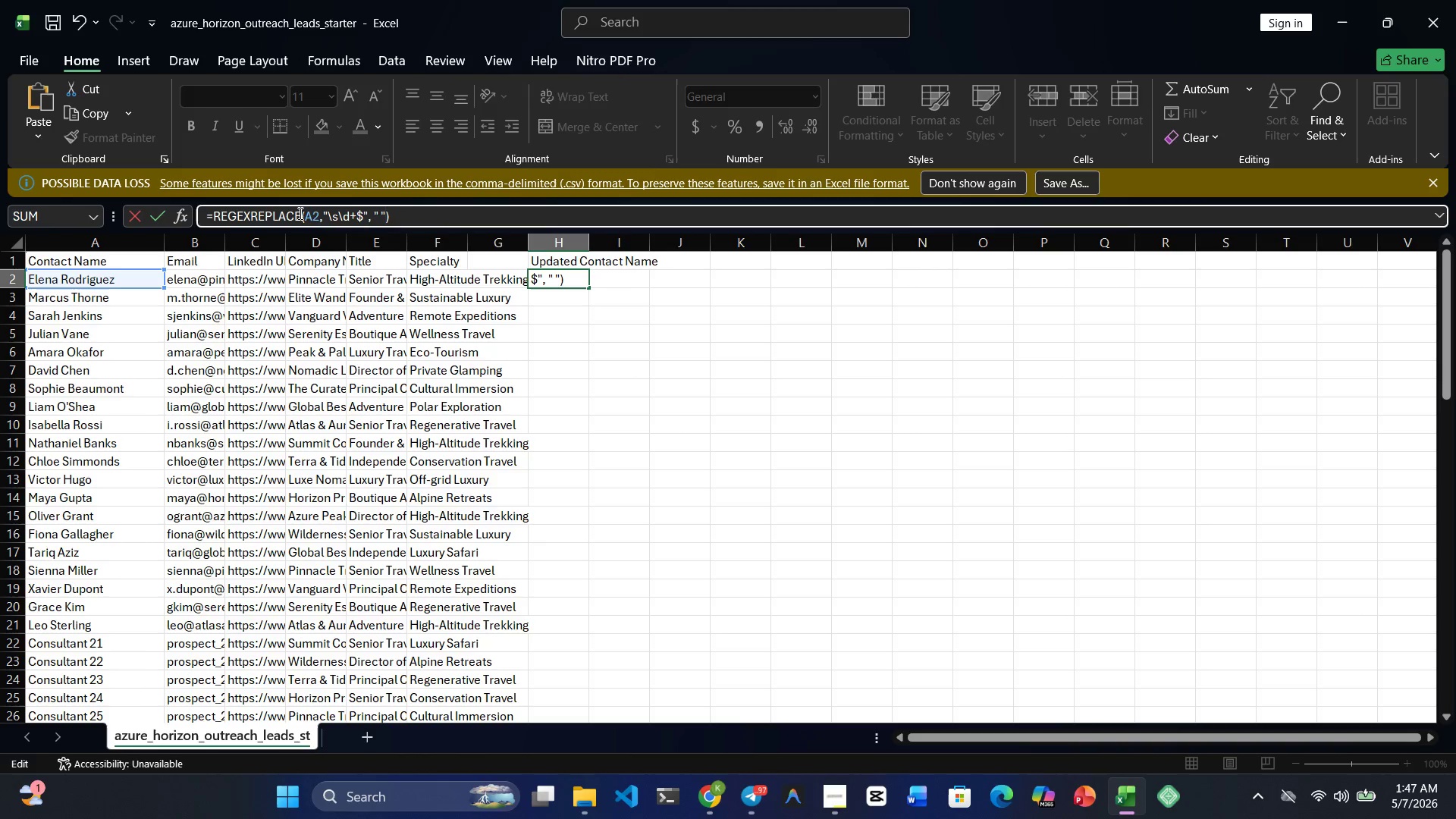 
key(ArrowRight)
 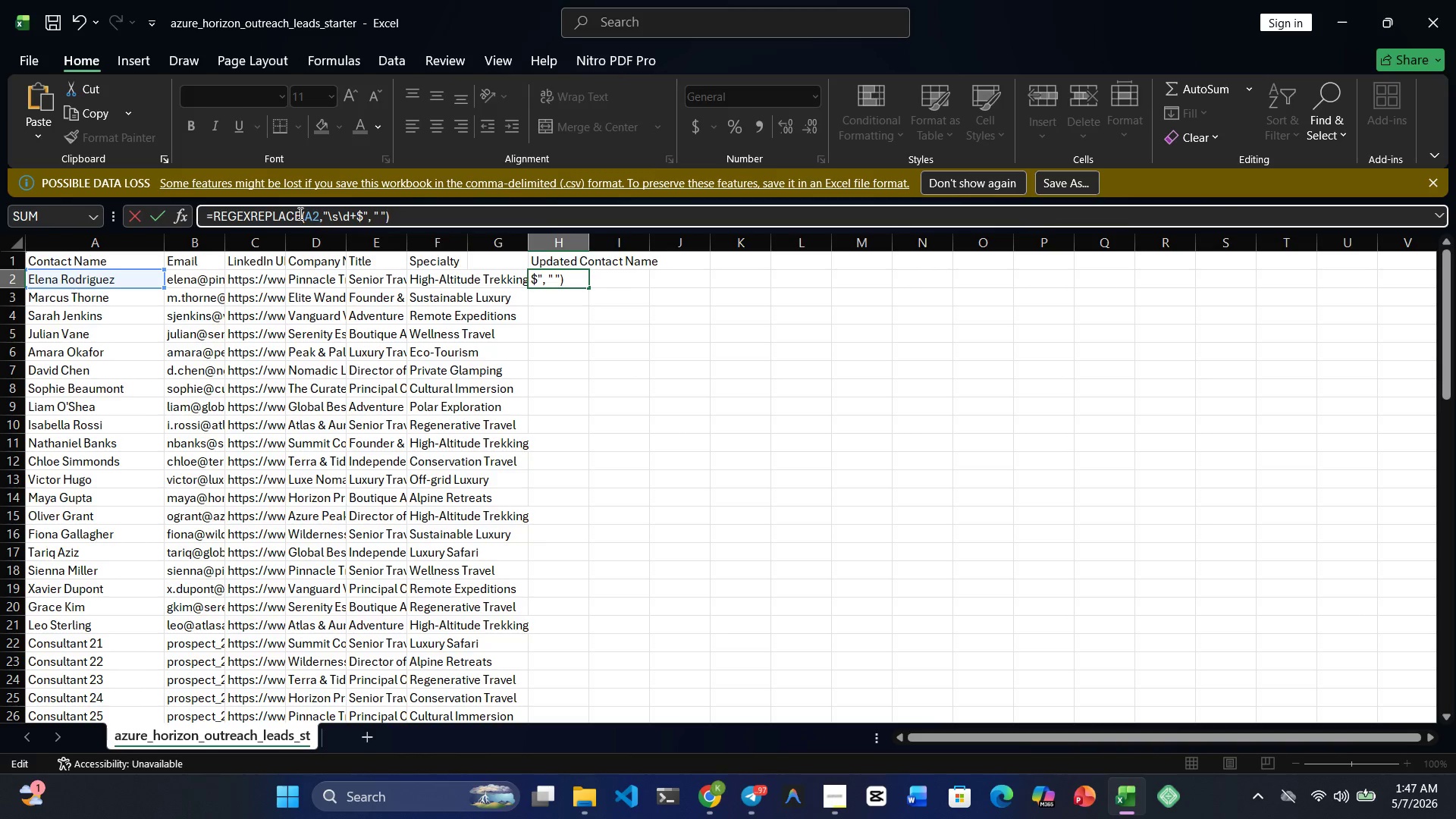 
key(Space)
 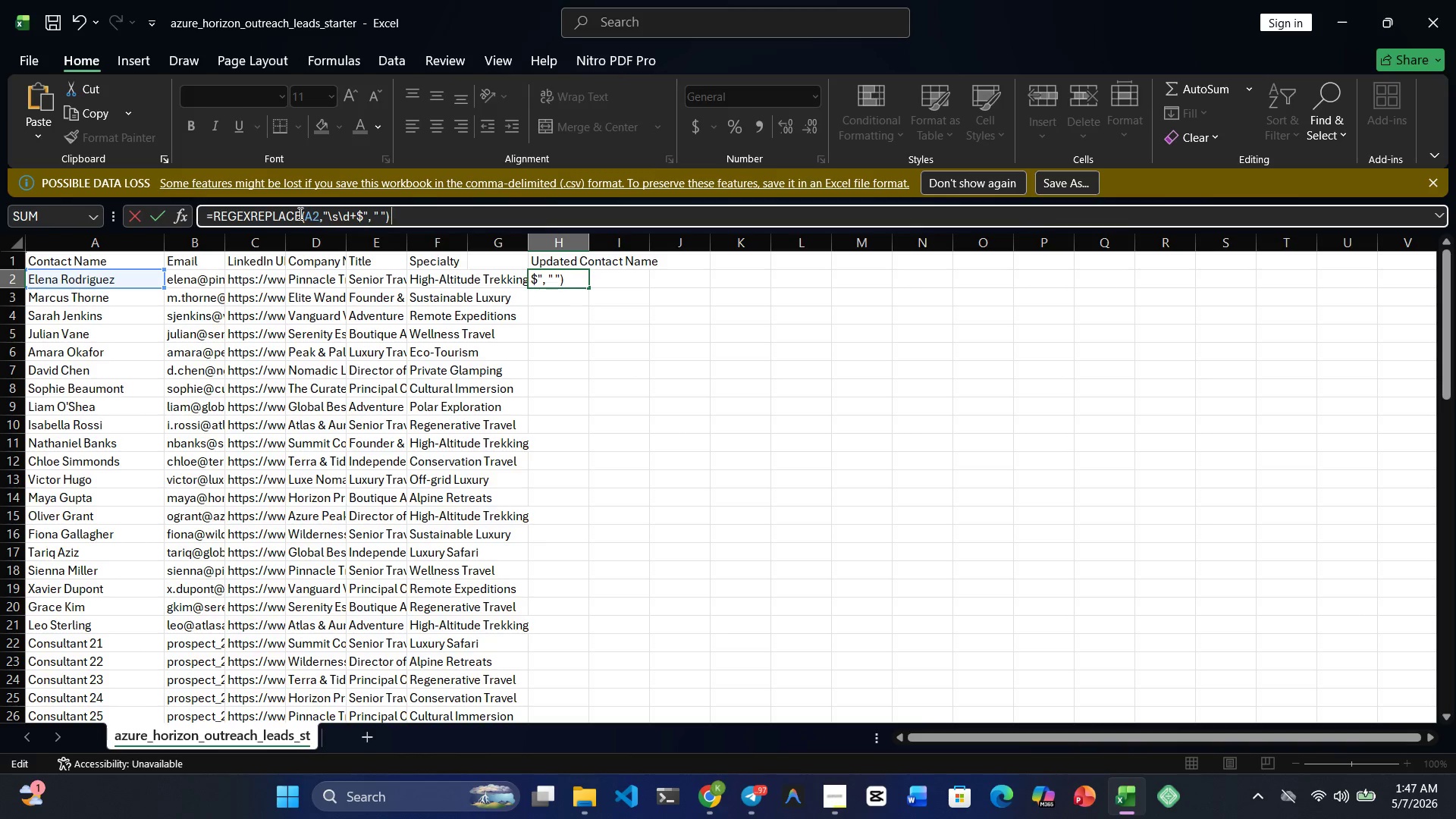 
type(& chaR)
key(Backspace)
type(r())
 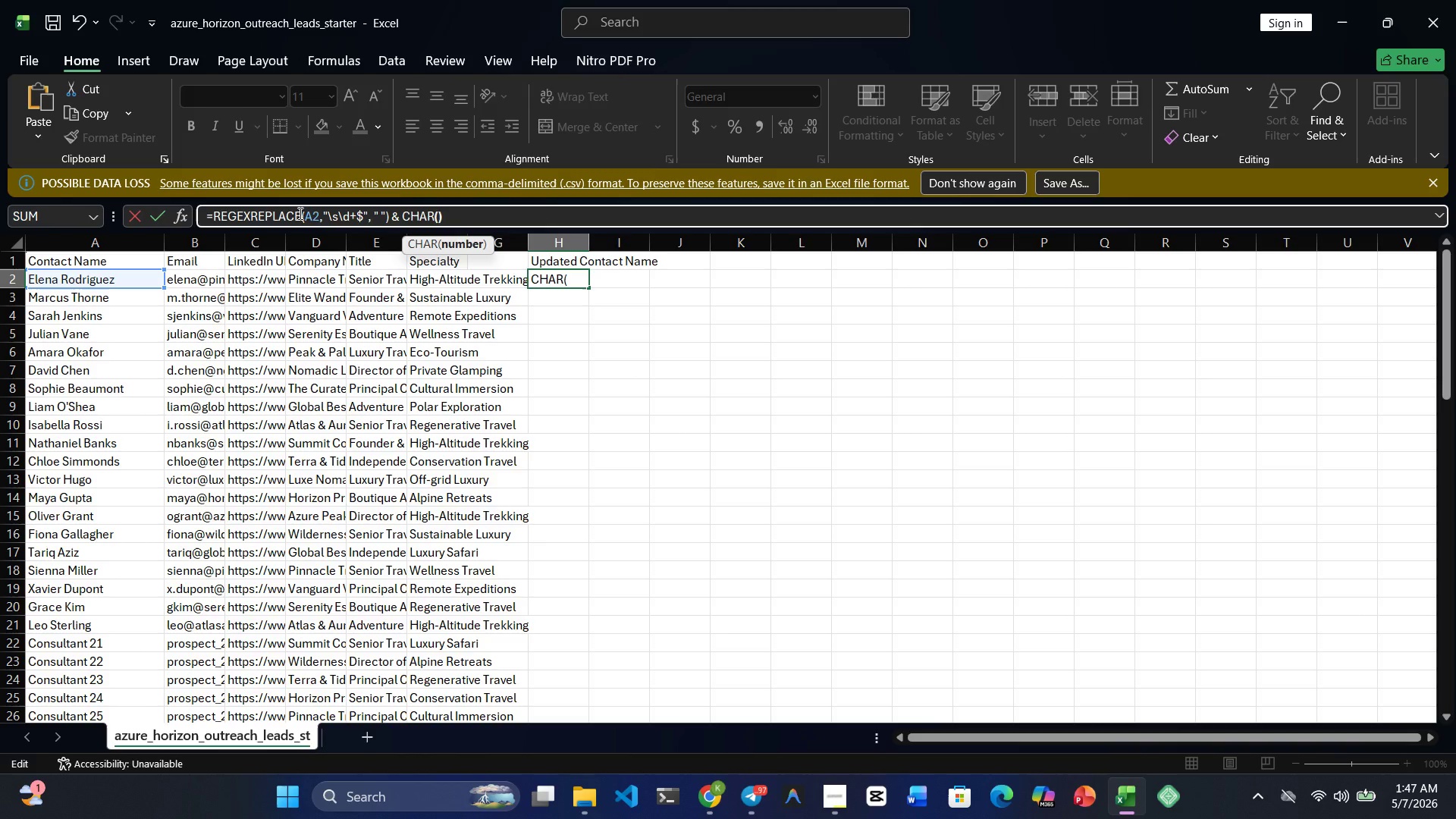 
key(ArrowLeft)
 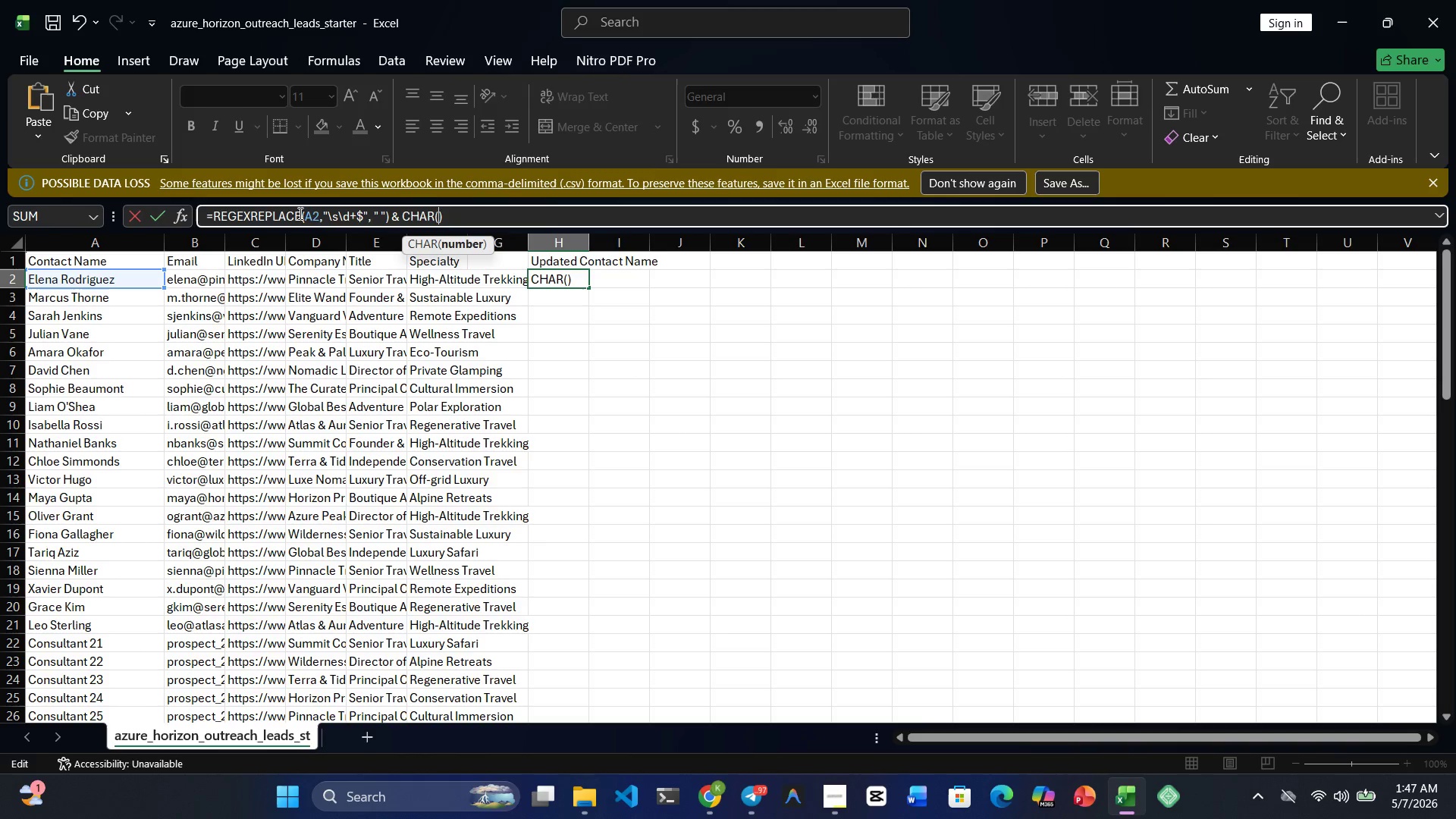 
type(97 + right())
 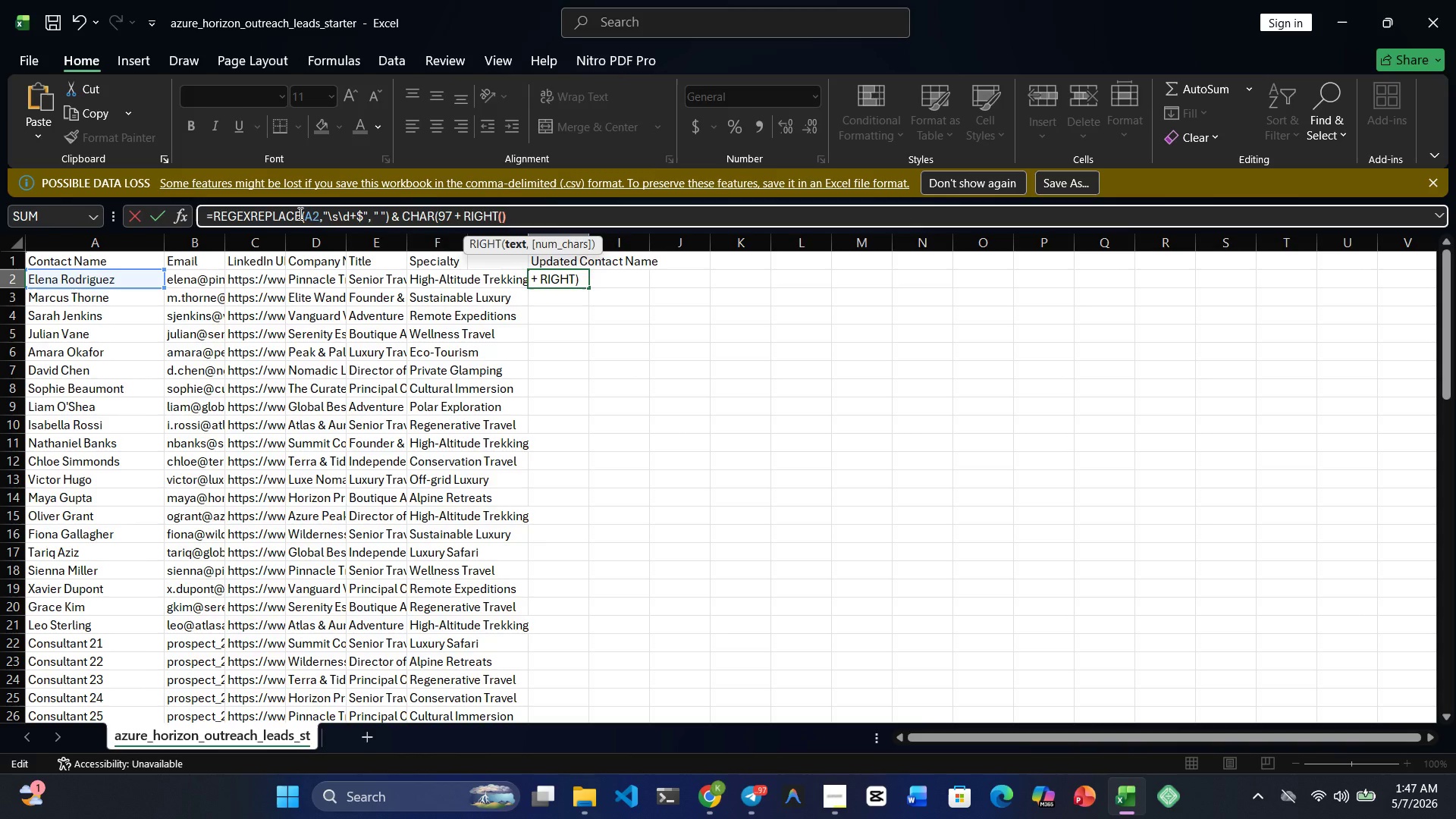 
key(ArrowLeft)
 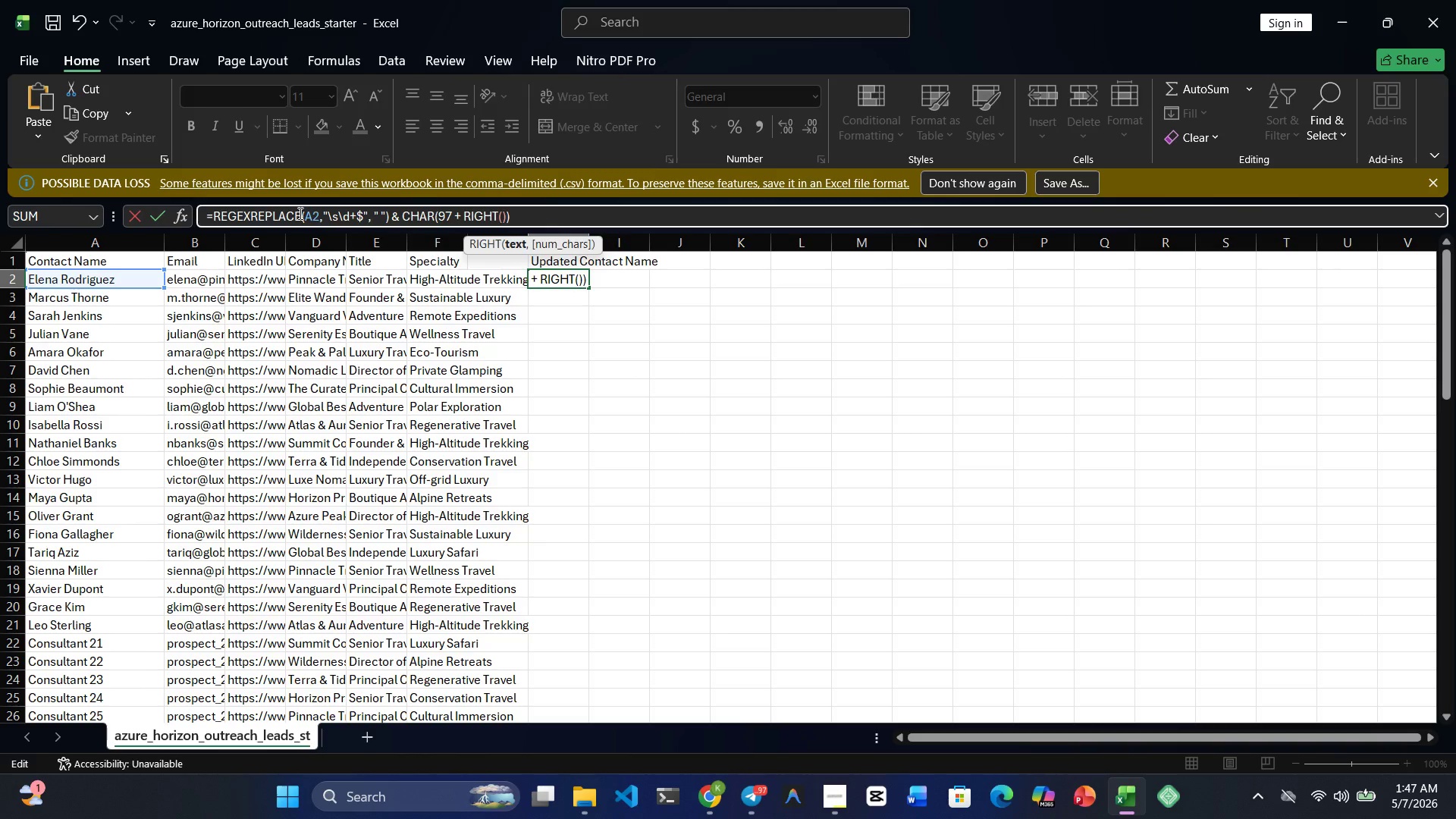 
type(a2,1)
 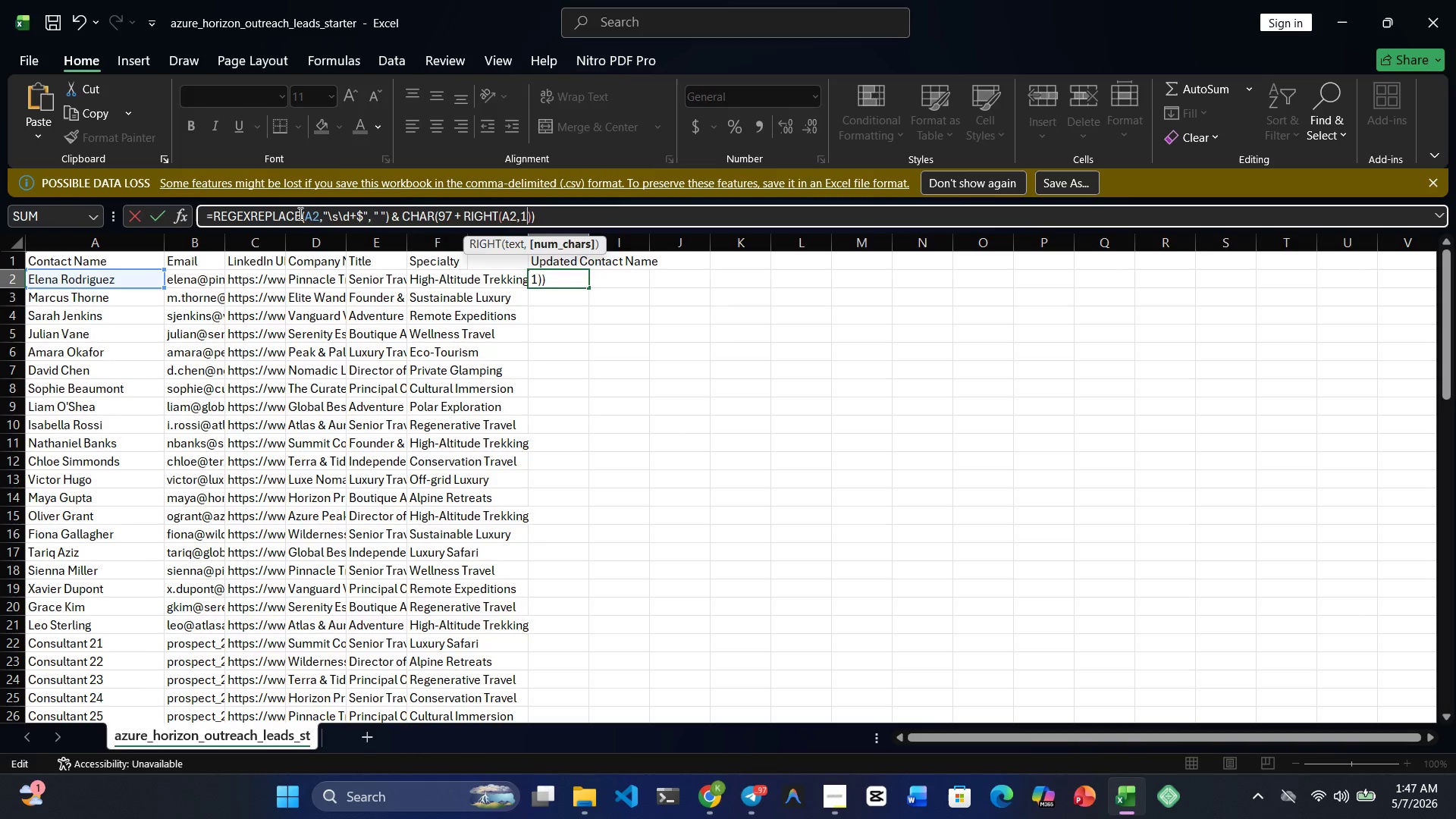 
key(ArrowLeft)
 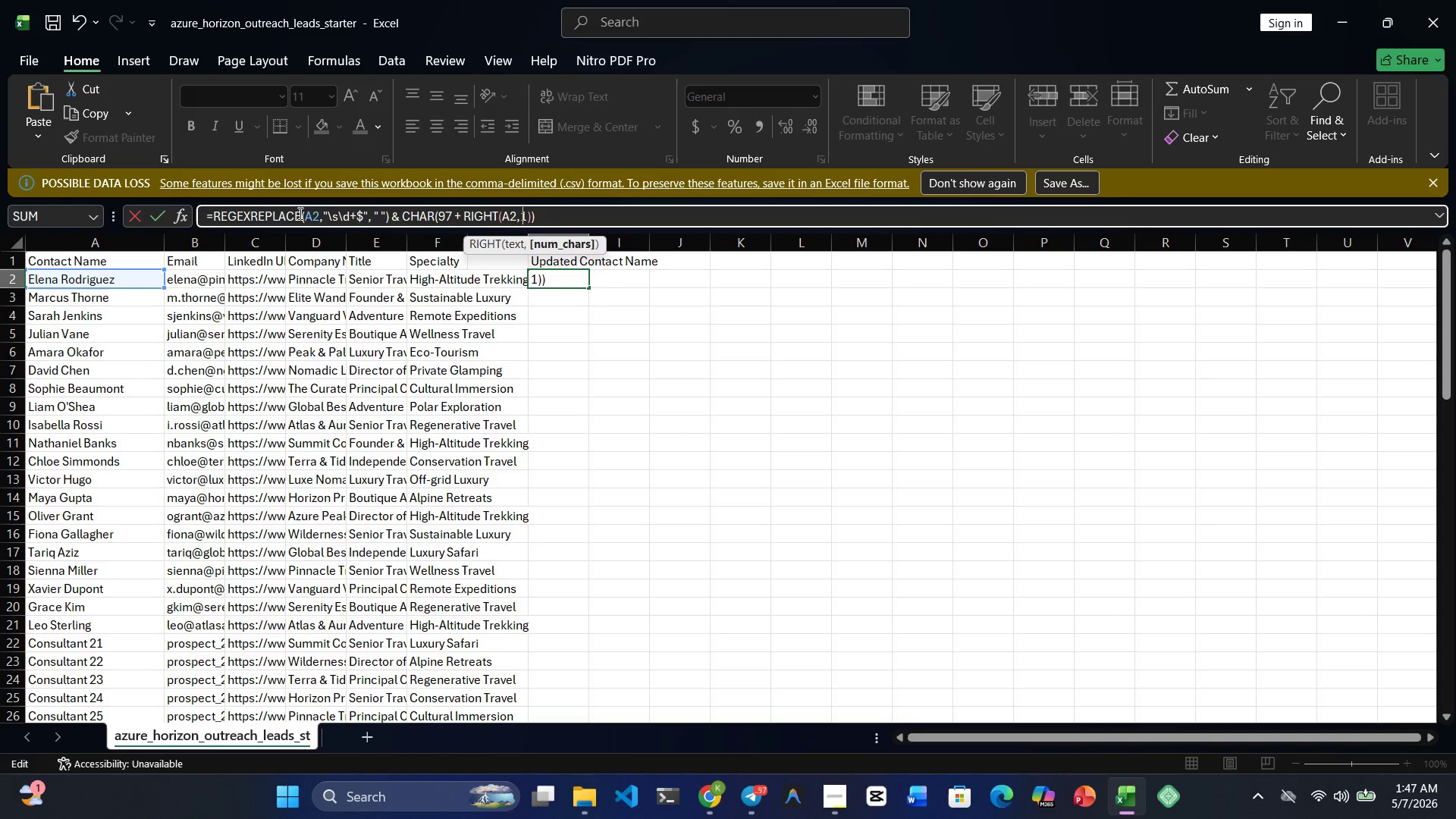 
key(Space)
 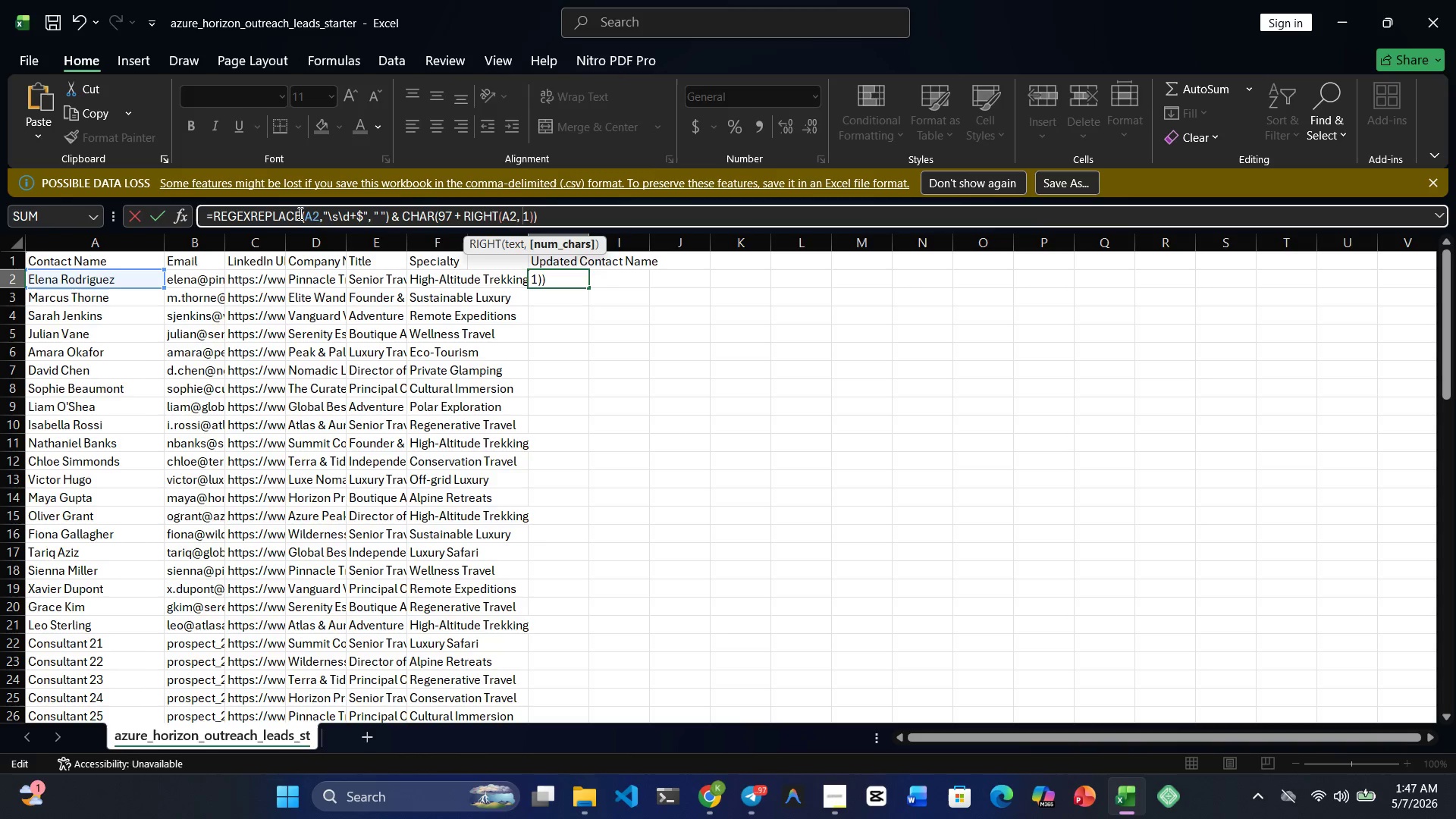 
wait(7.47)
 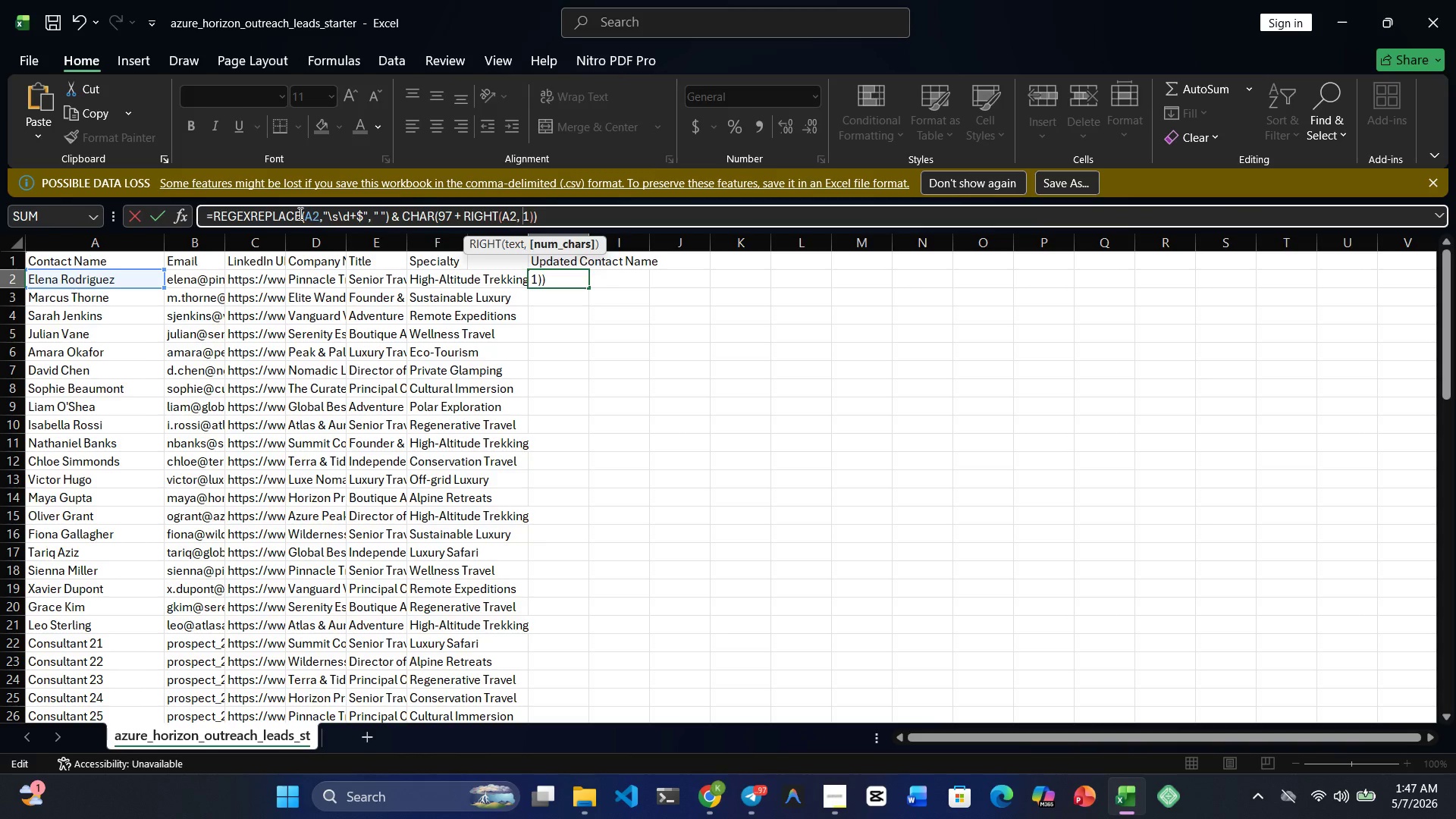 
left_click([320, 216])
 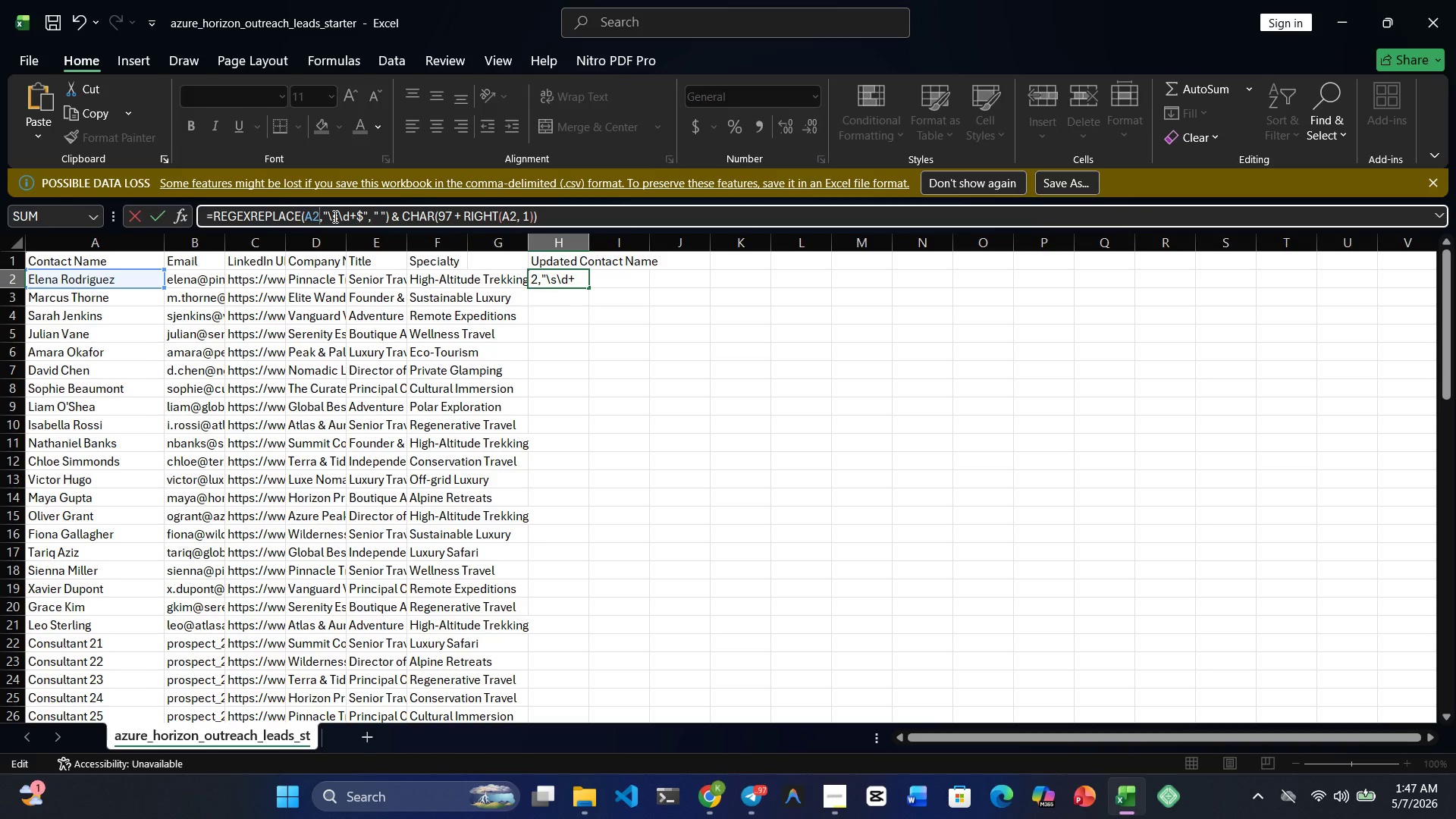 
key(ArrowRight)
 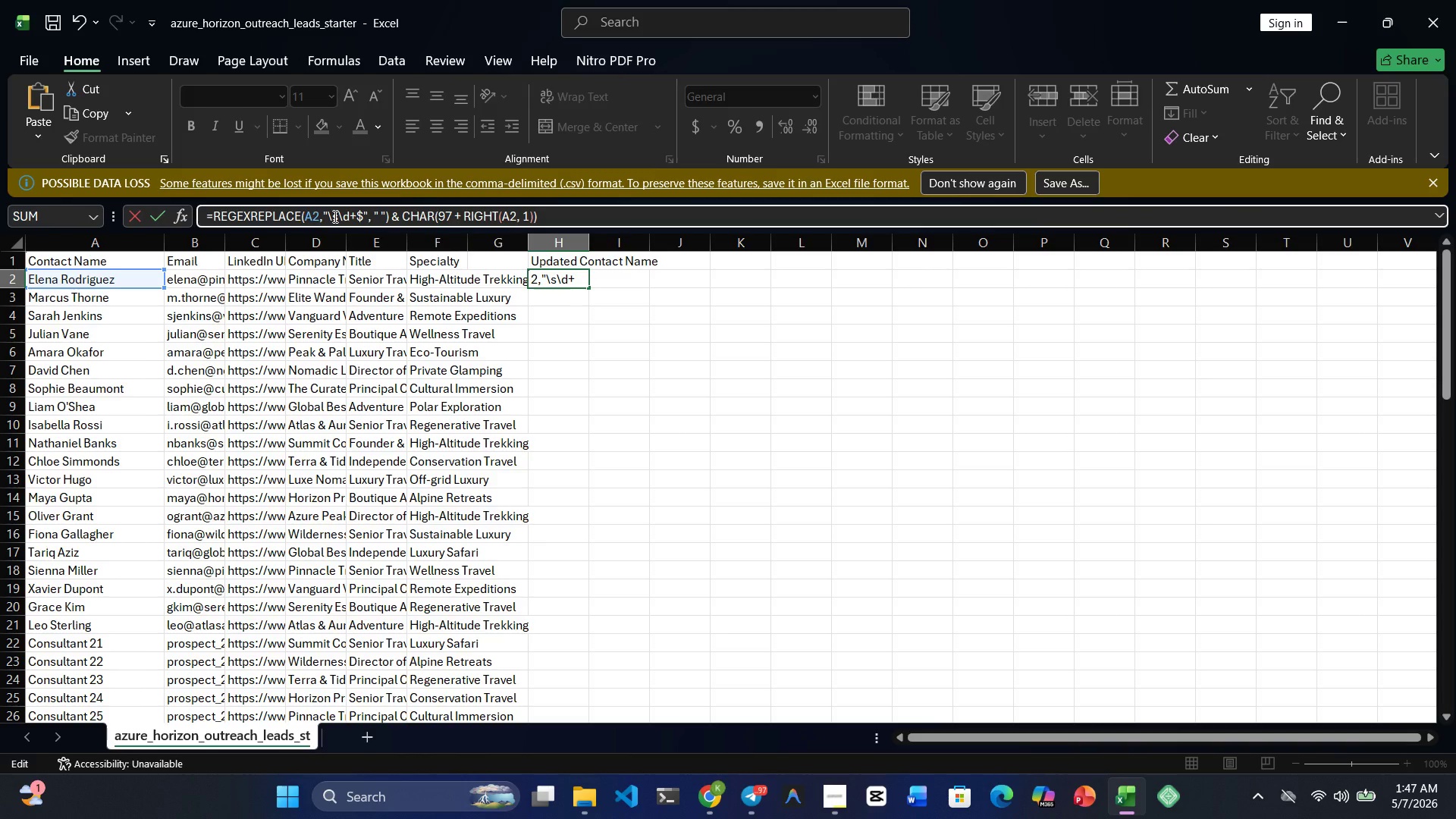 
key(Space)
 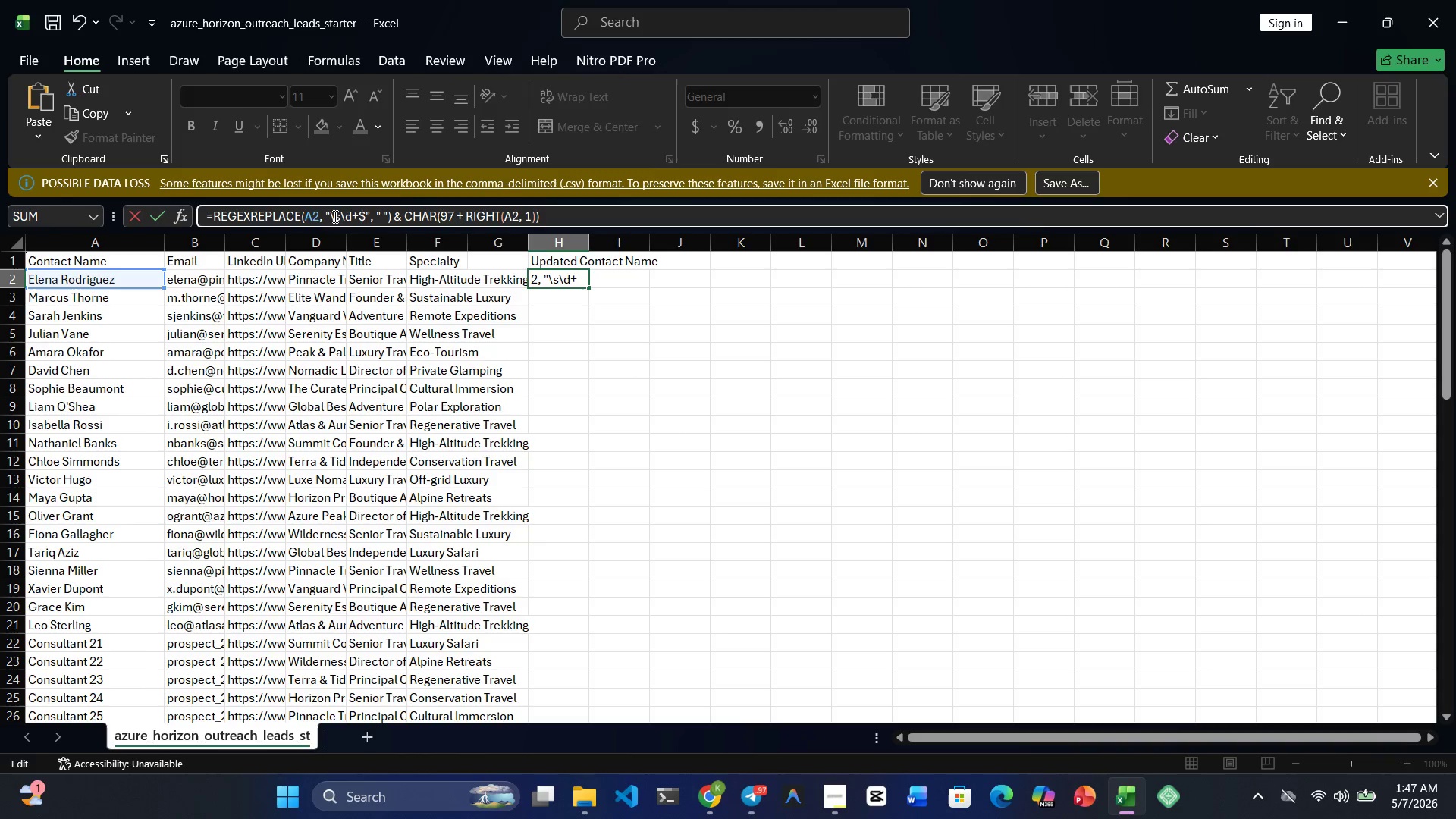 
wait(6.16)
 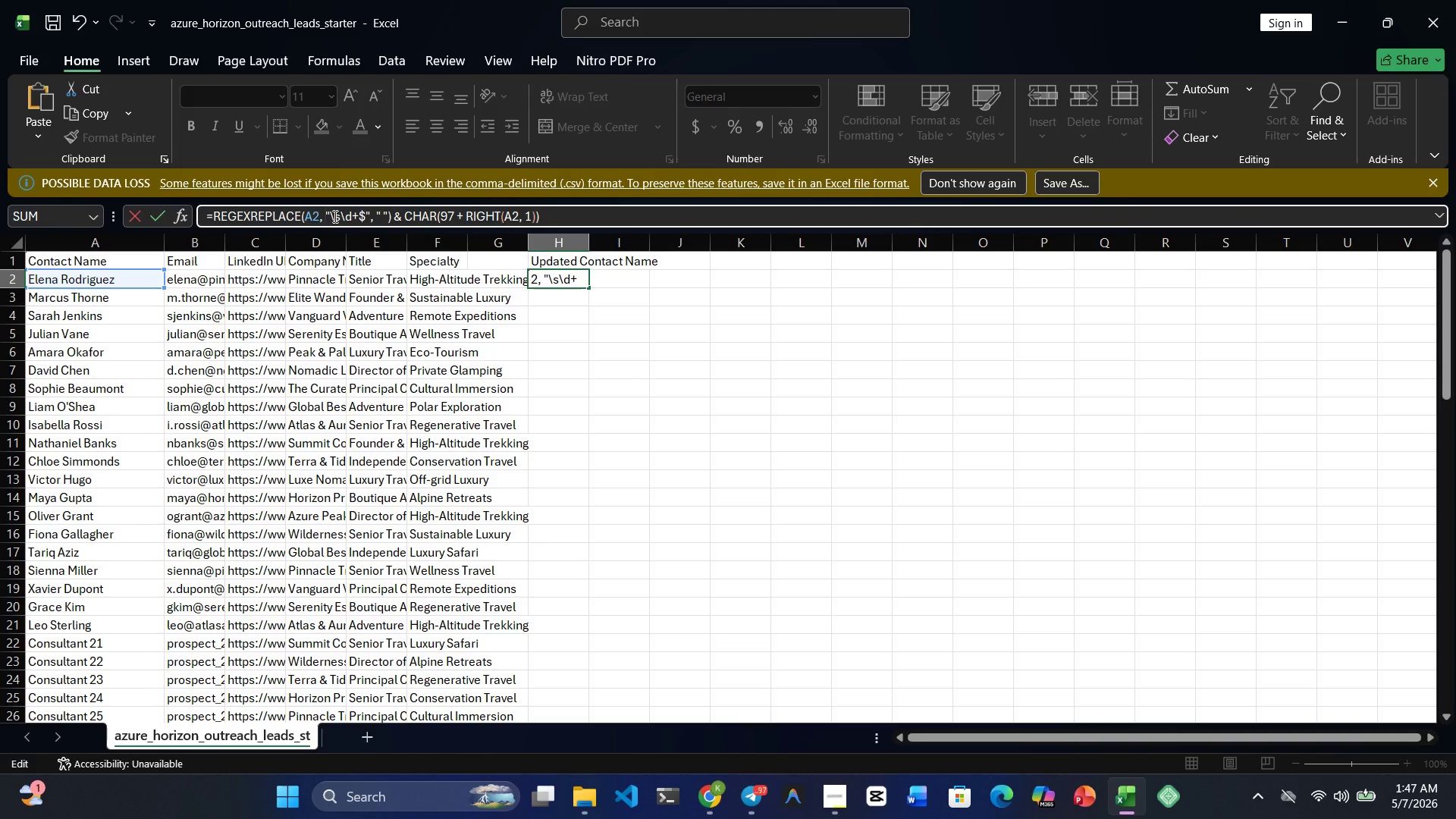 
left_click_drag(start_coordinate=[550, 215], to_coordinate=[206, 221])
 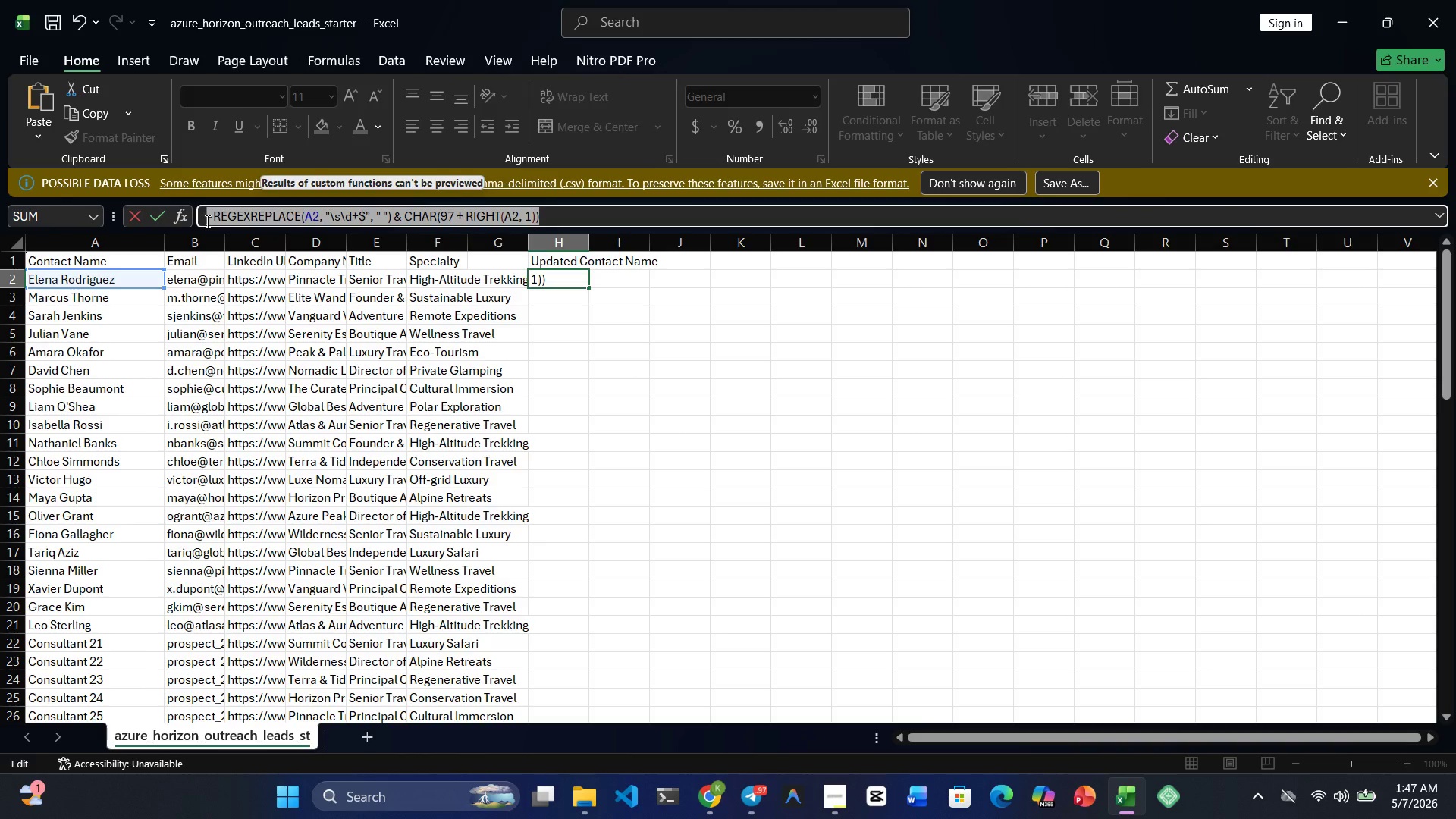 
key(Control+C)
 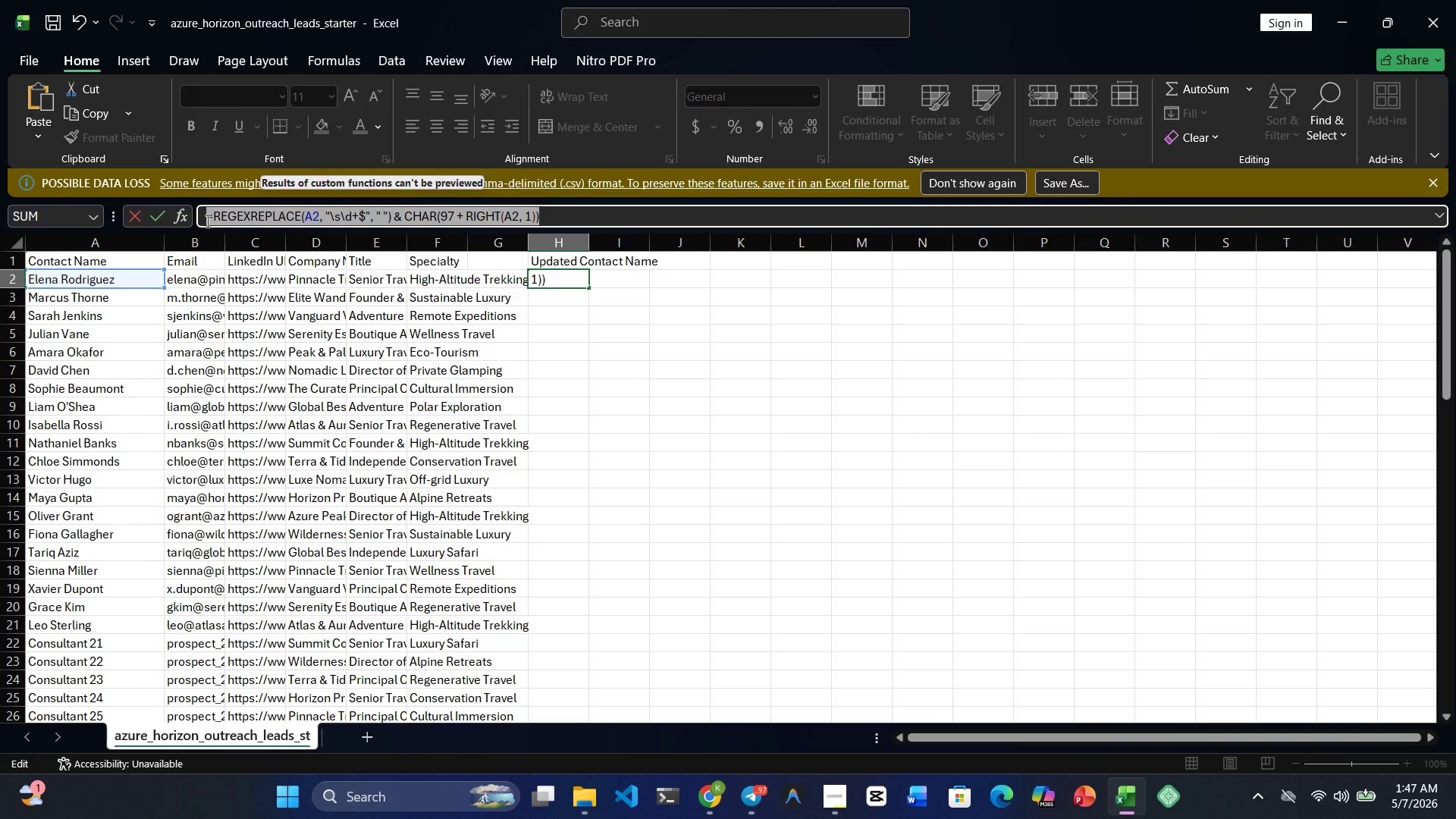 
key(Control+C)
 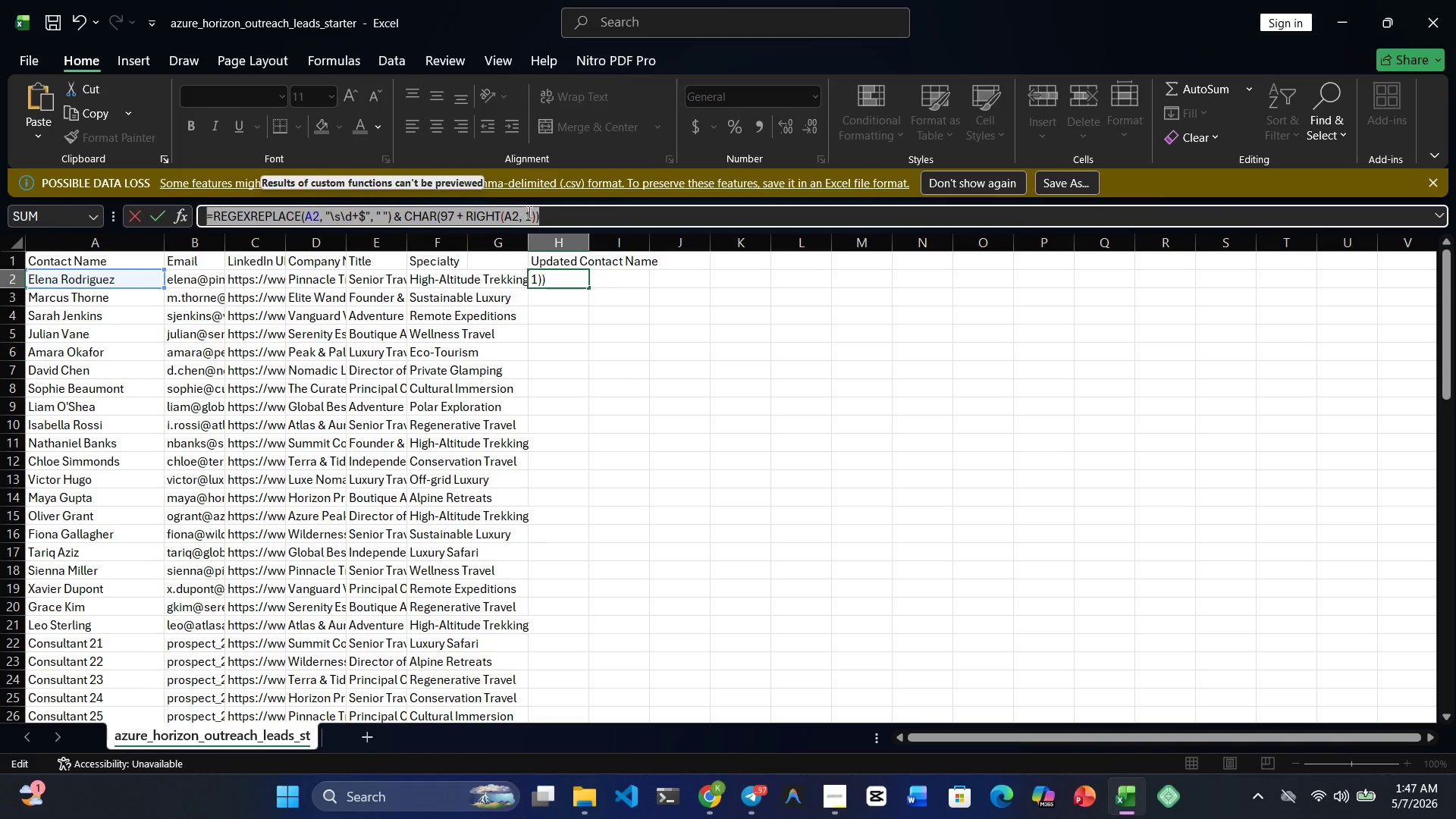 
left_click([541, 219])
 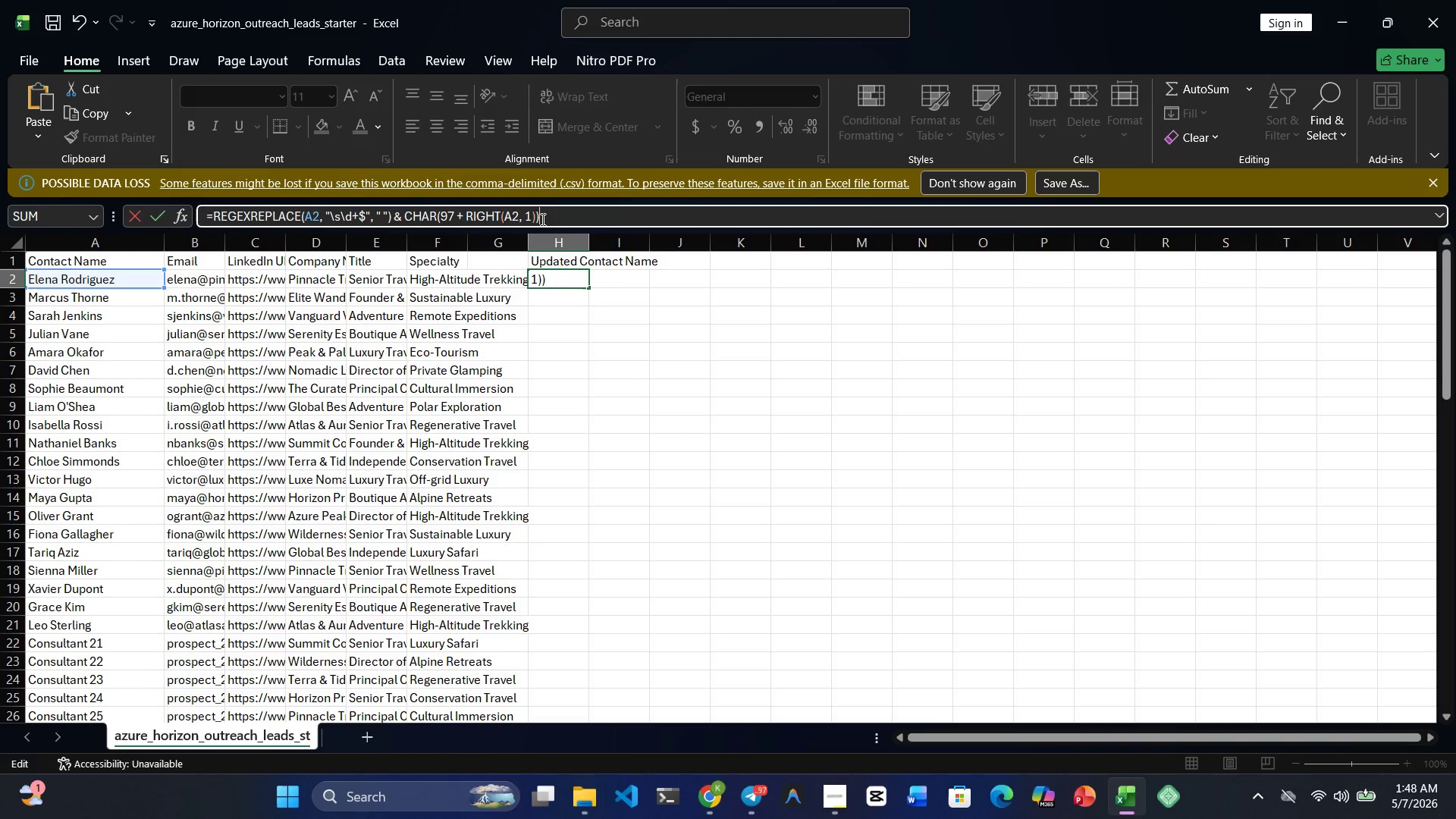 
key(Enter)
 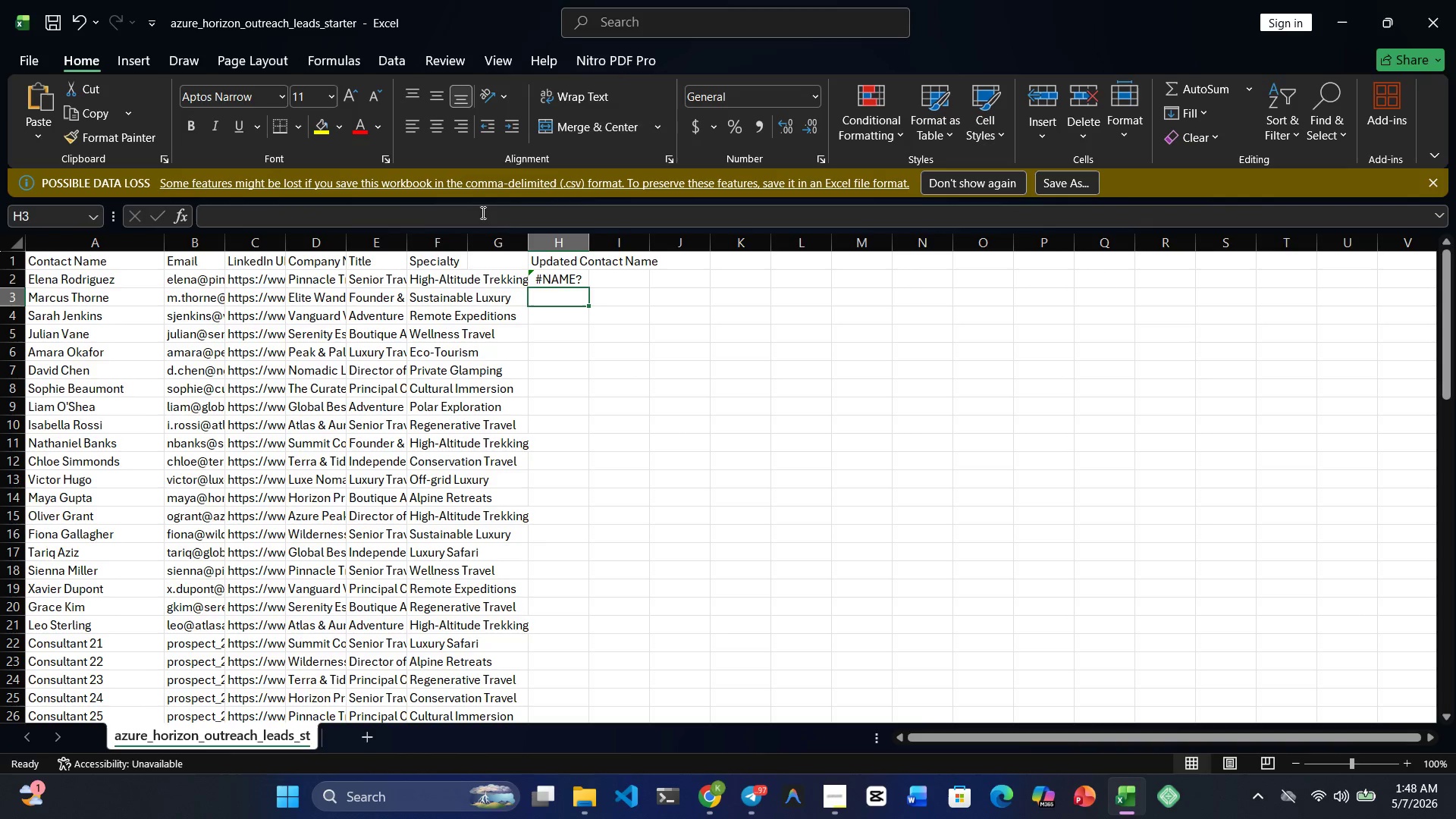 
left_click([554, 279])
 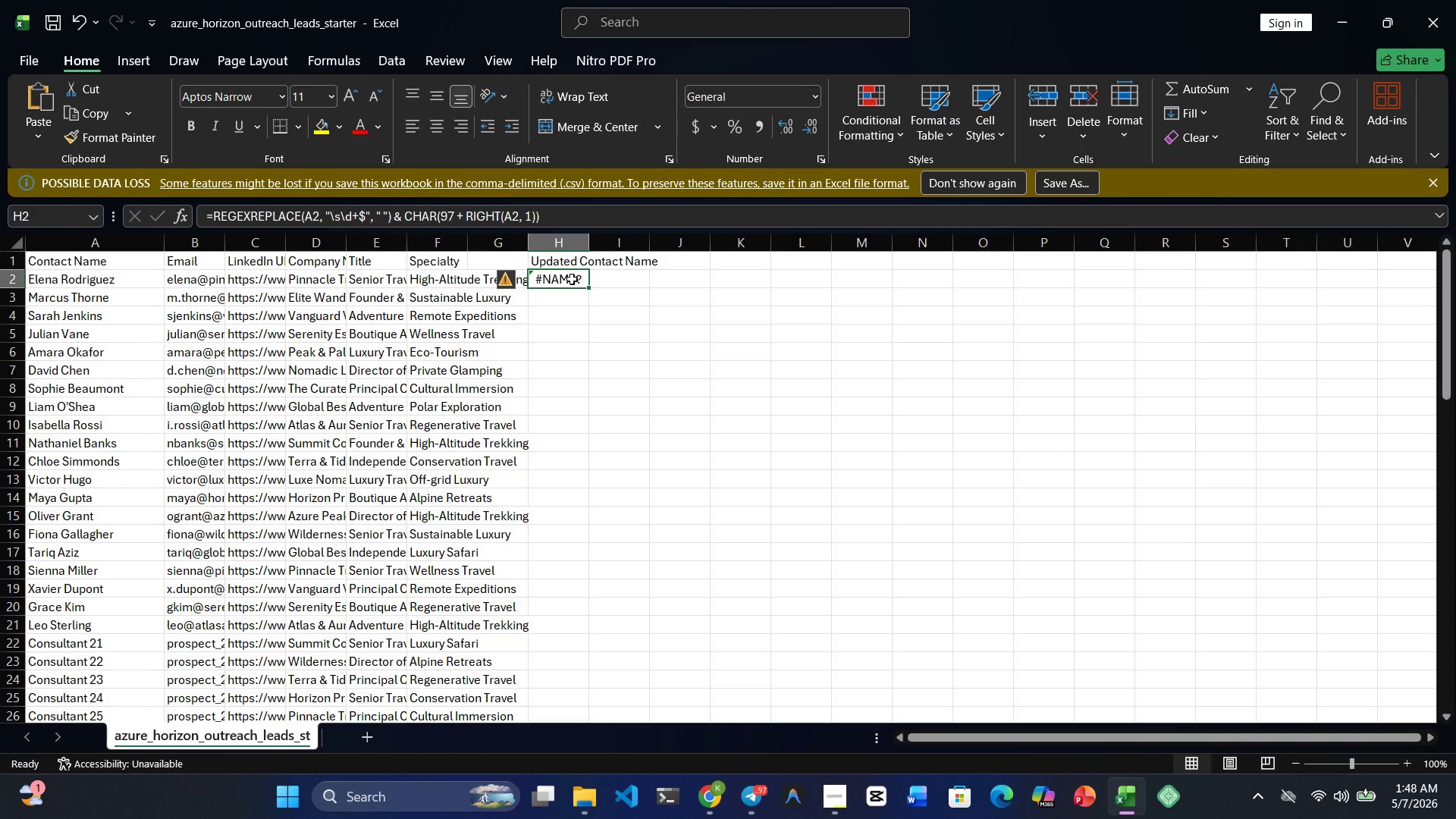 
key(Backspace)
 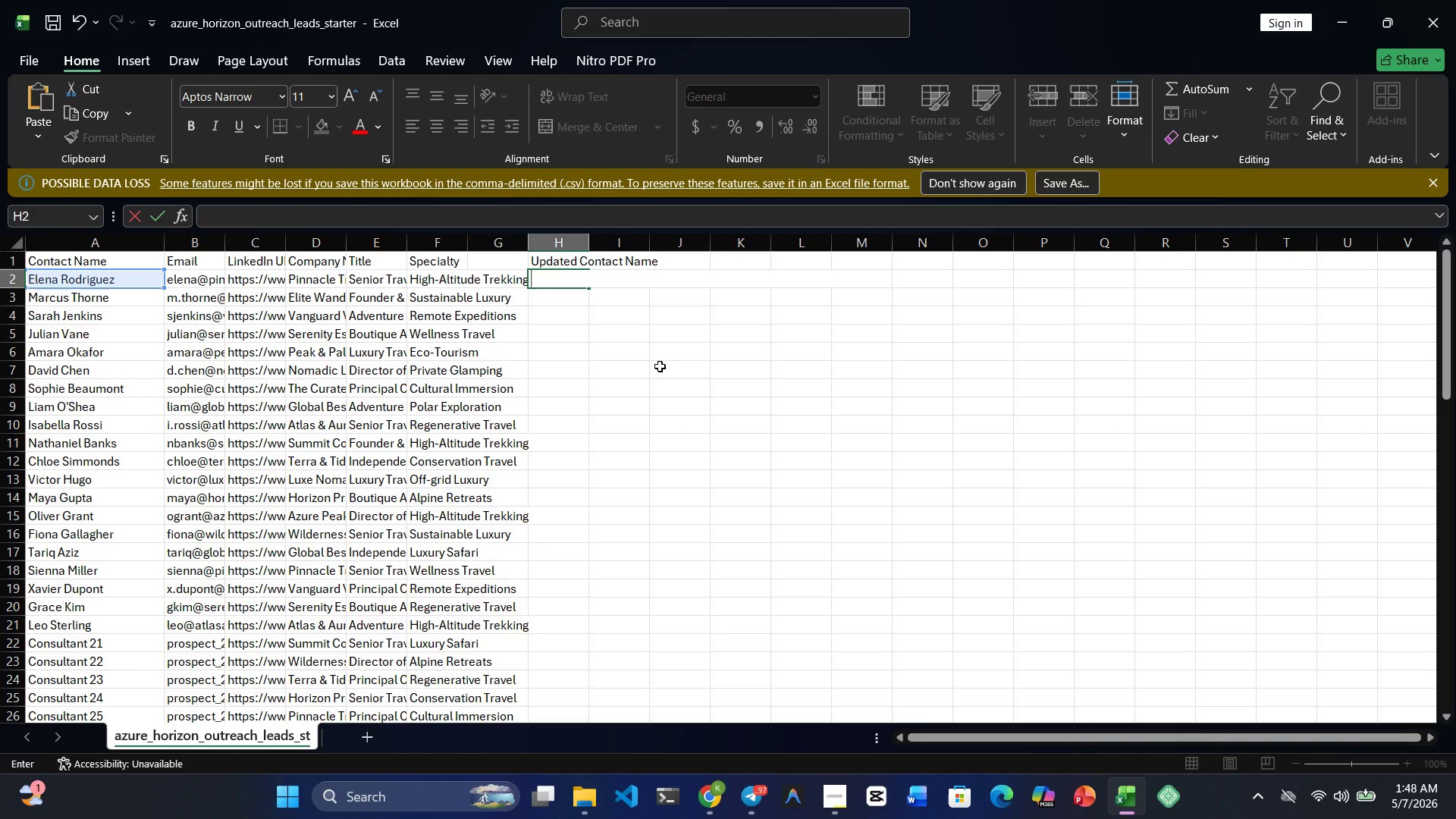 
left_click([618, 287])
 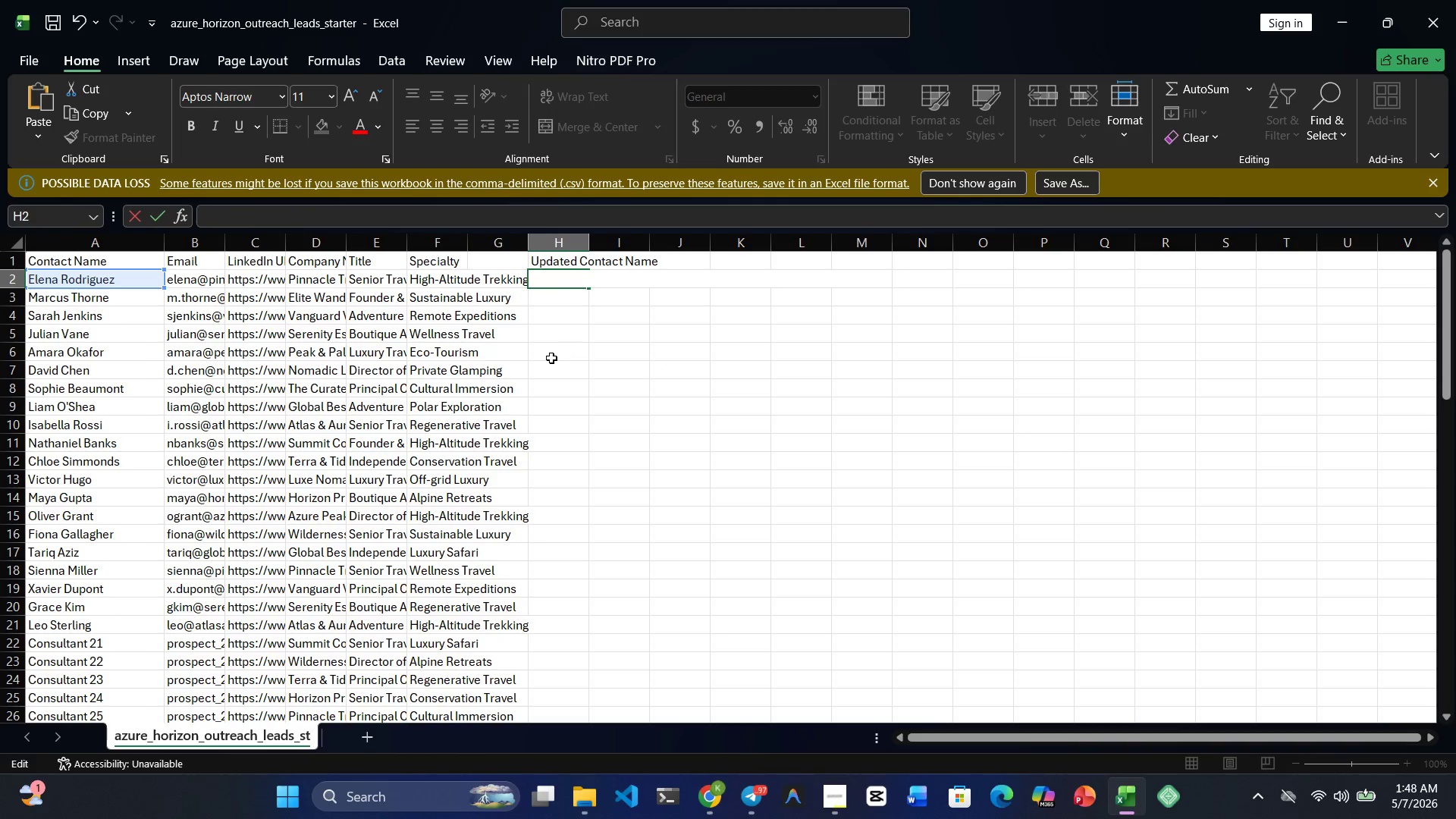 
left_click([551, 358])
 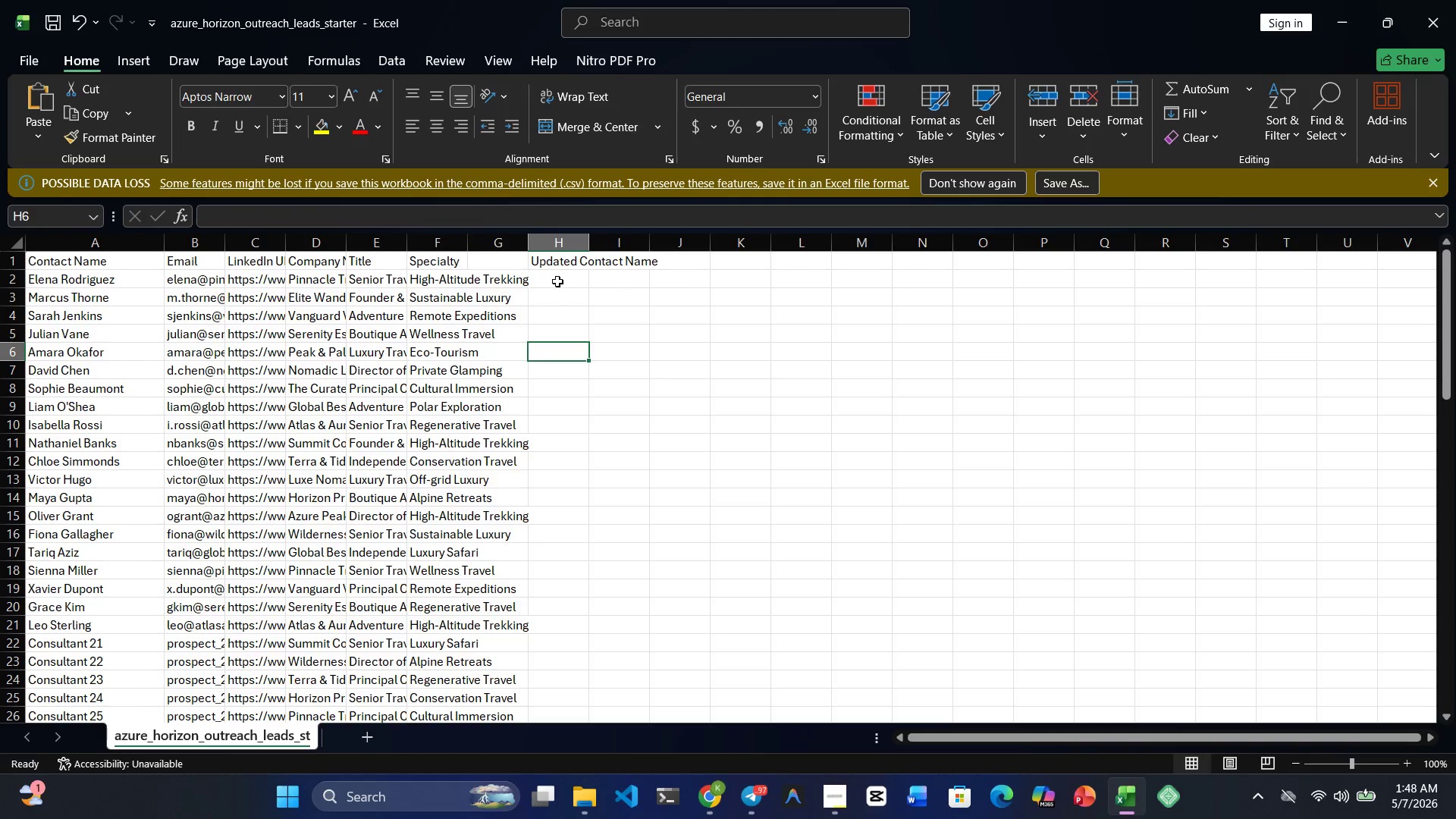 
left_click([557, 281])
 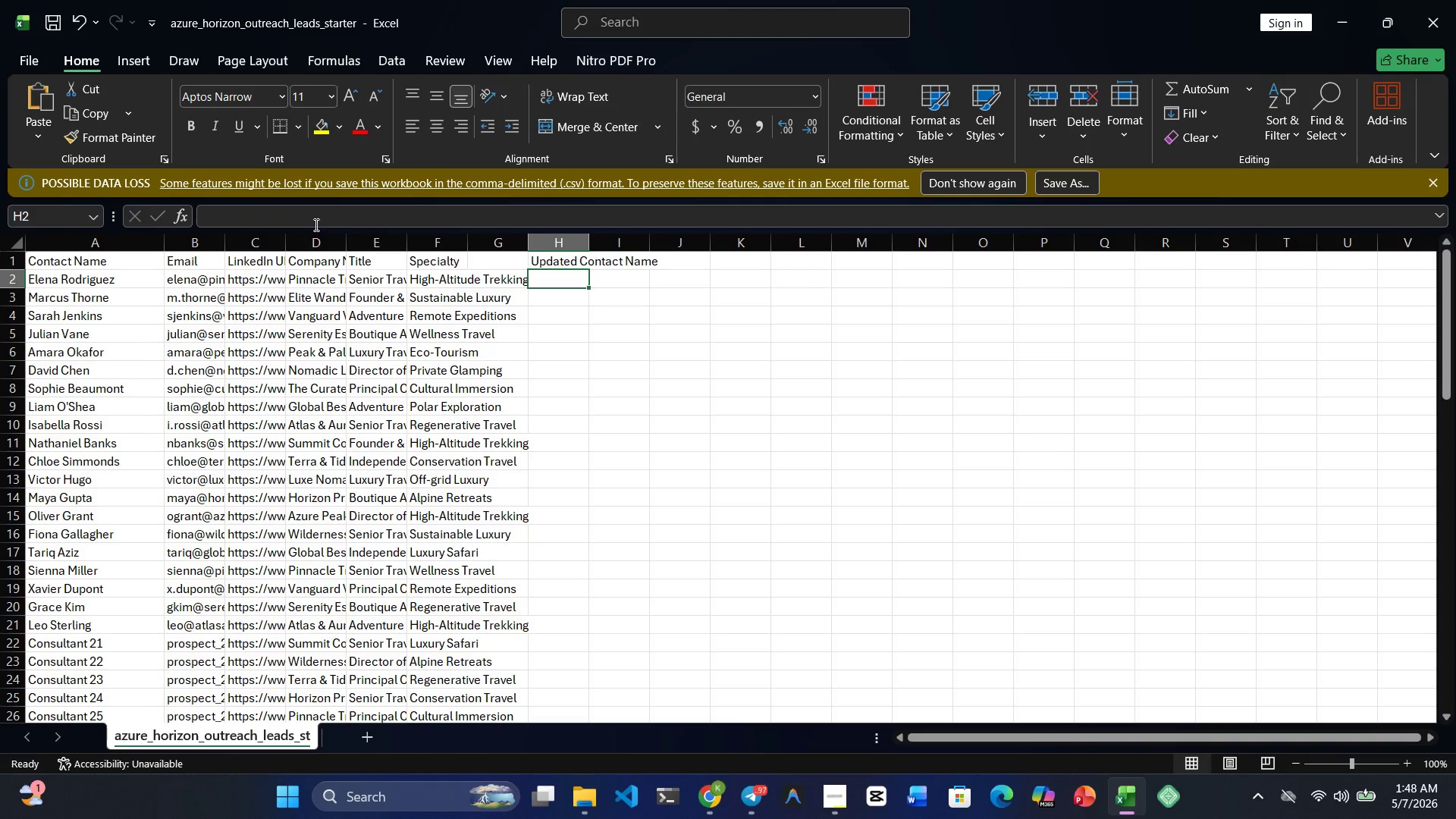 
left_click([315, 224])
 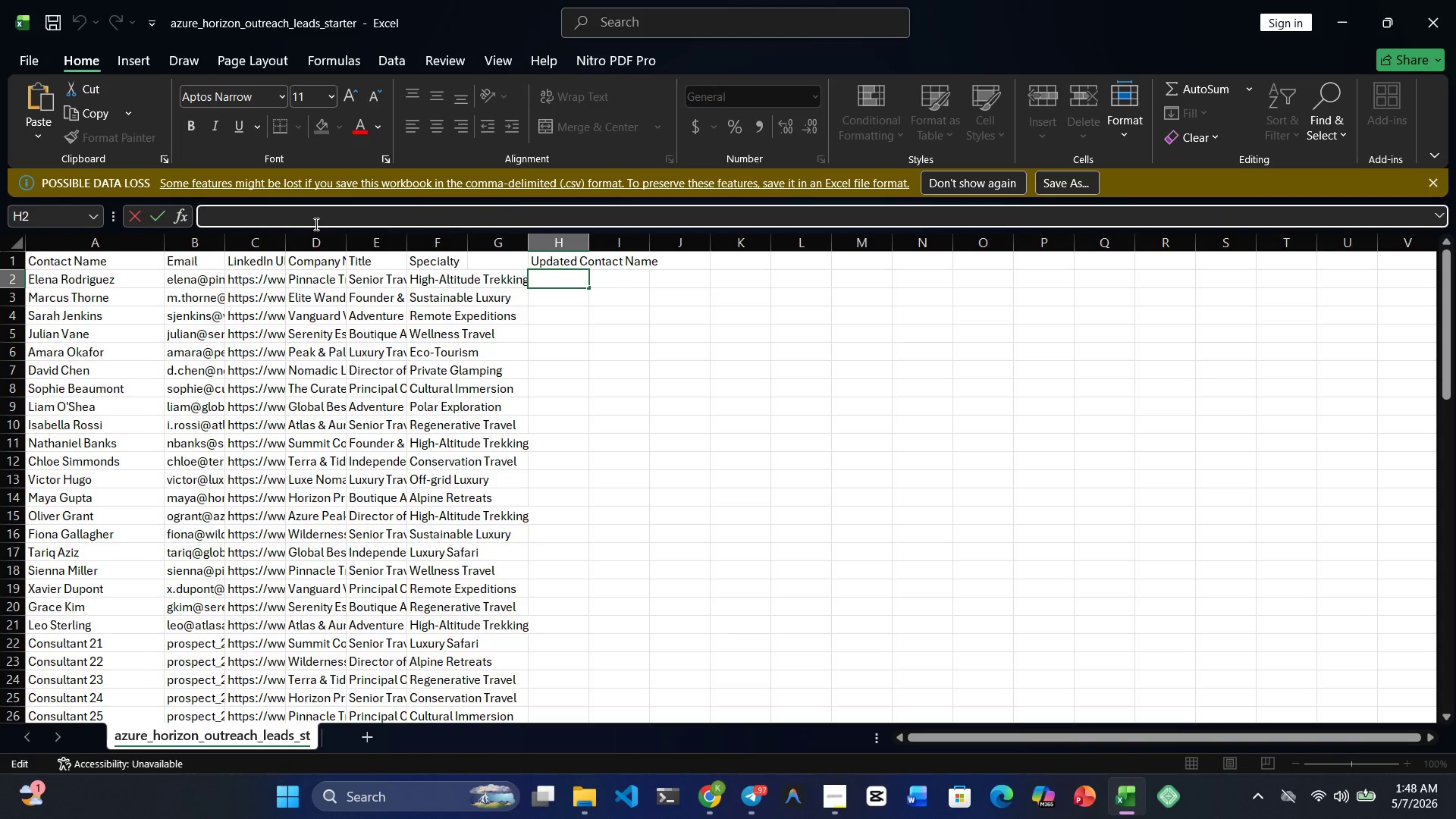 
key(Control+V)
 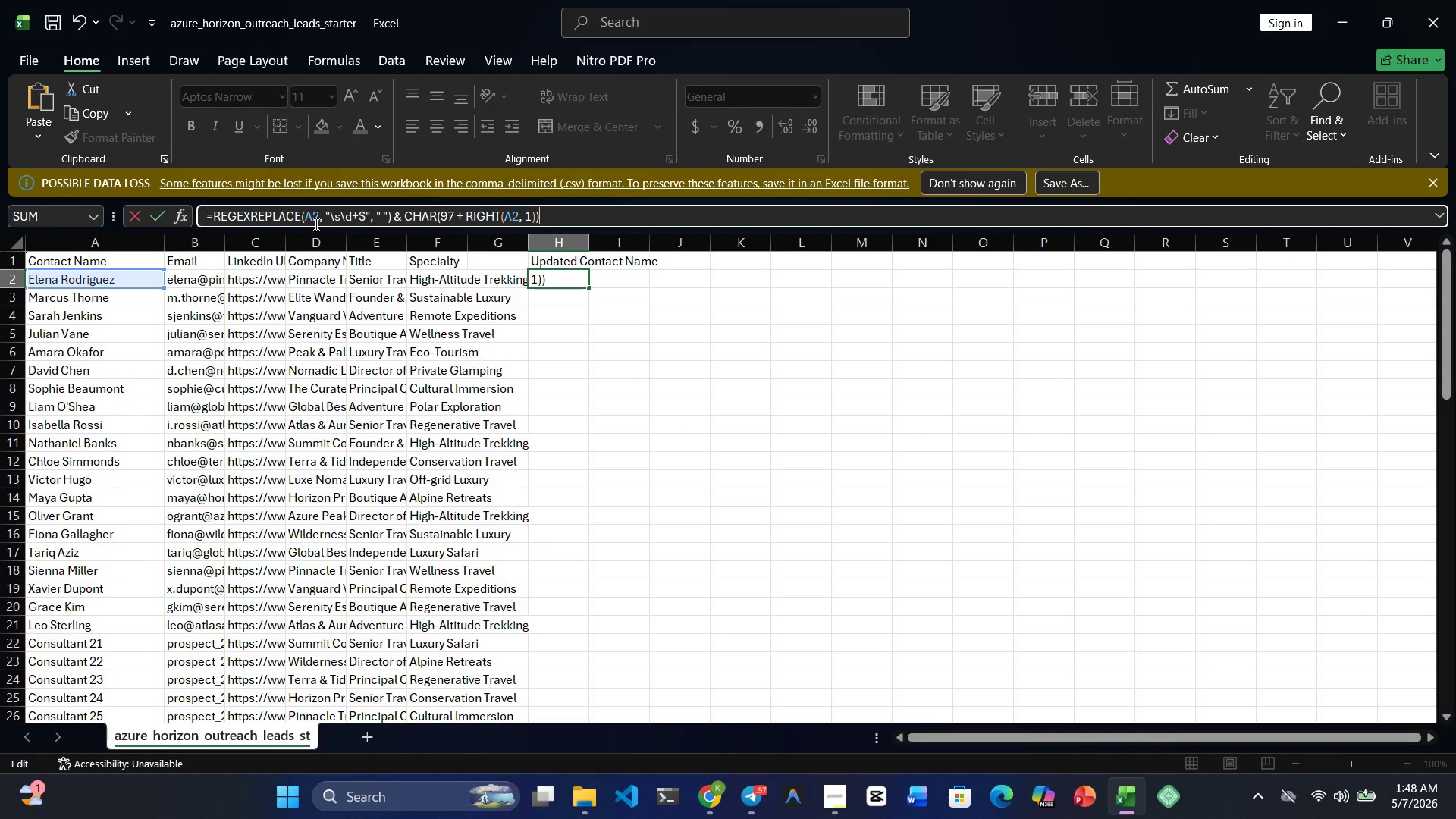 
wait(16.3)
 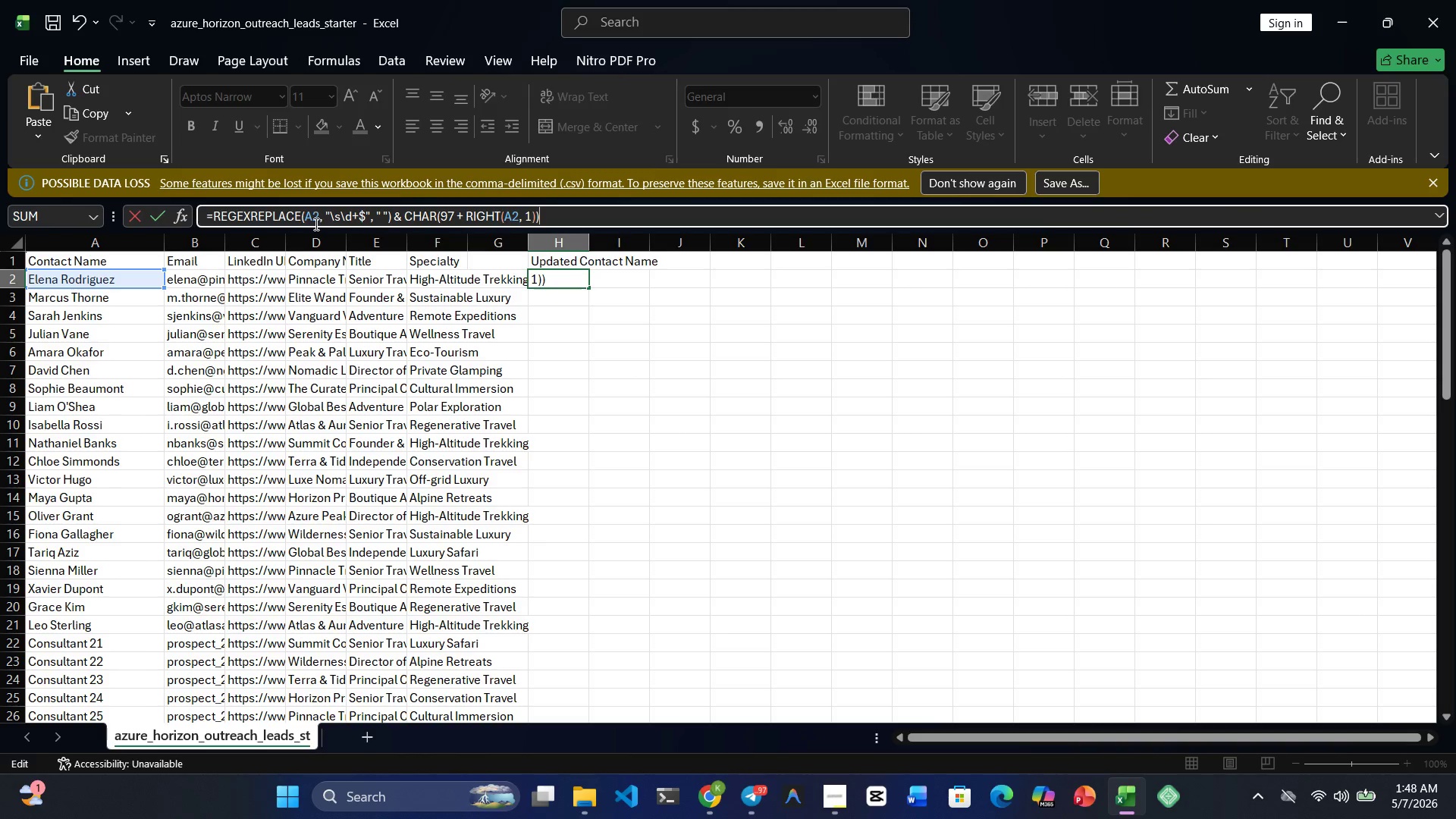 
left_click([313, 217])
 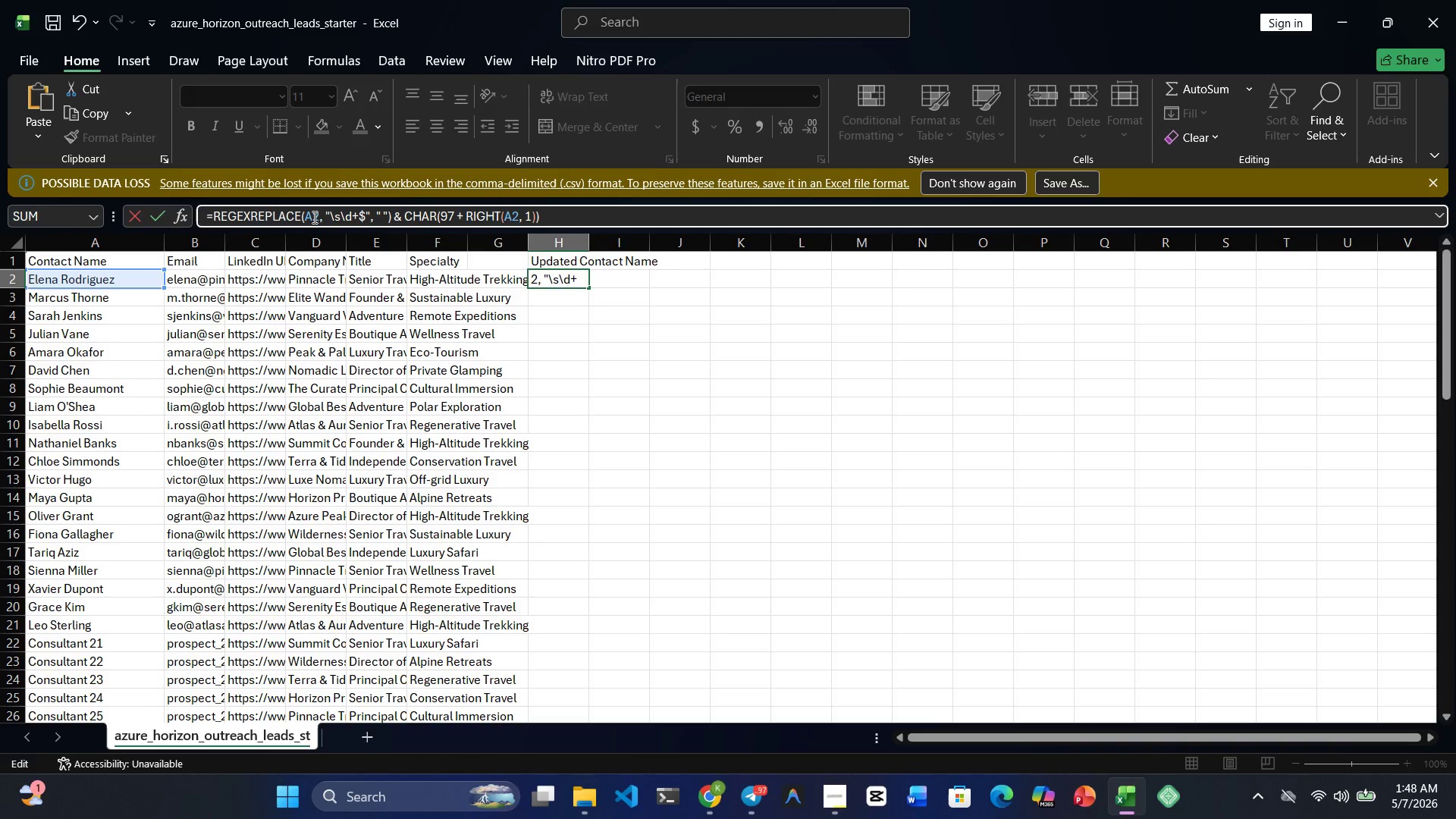 
key(ArrowDown)
 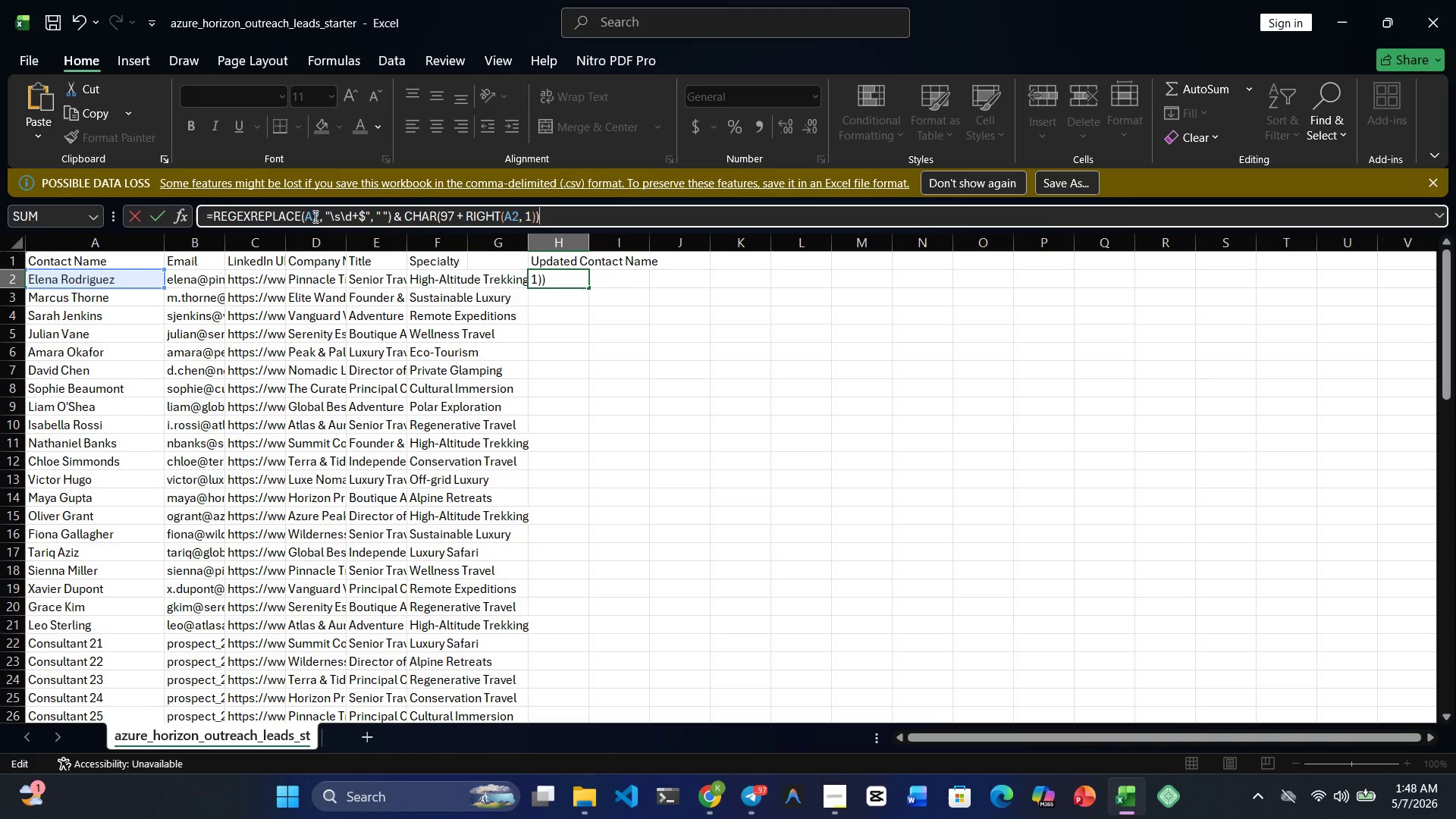 
left_click([314, 216])
 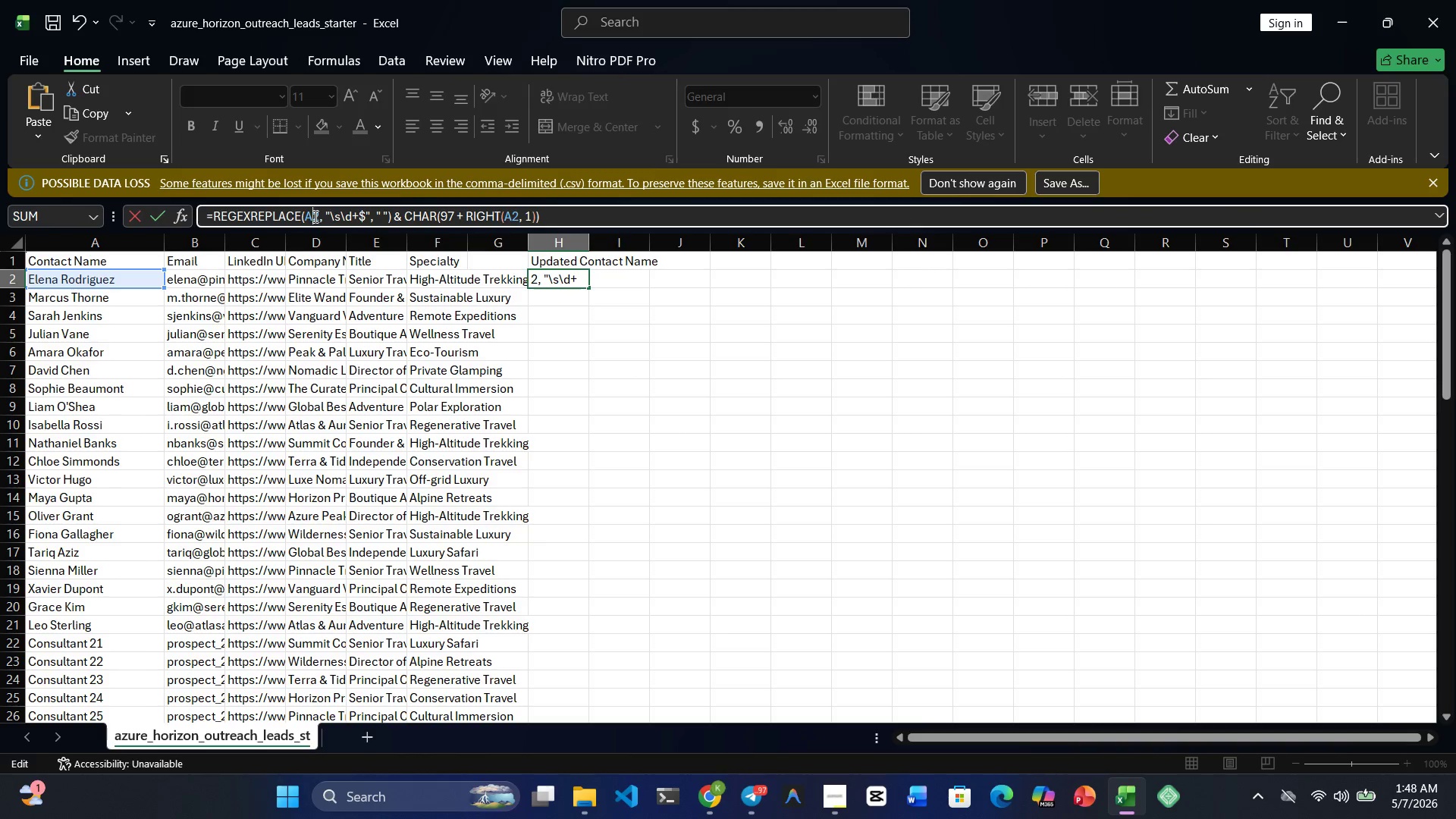 
key(ArrowDown)
 